 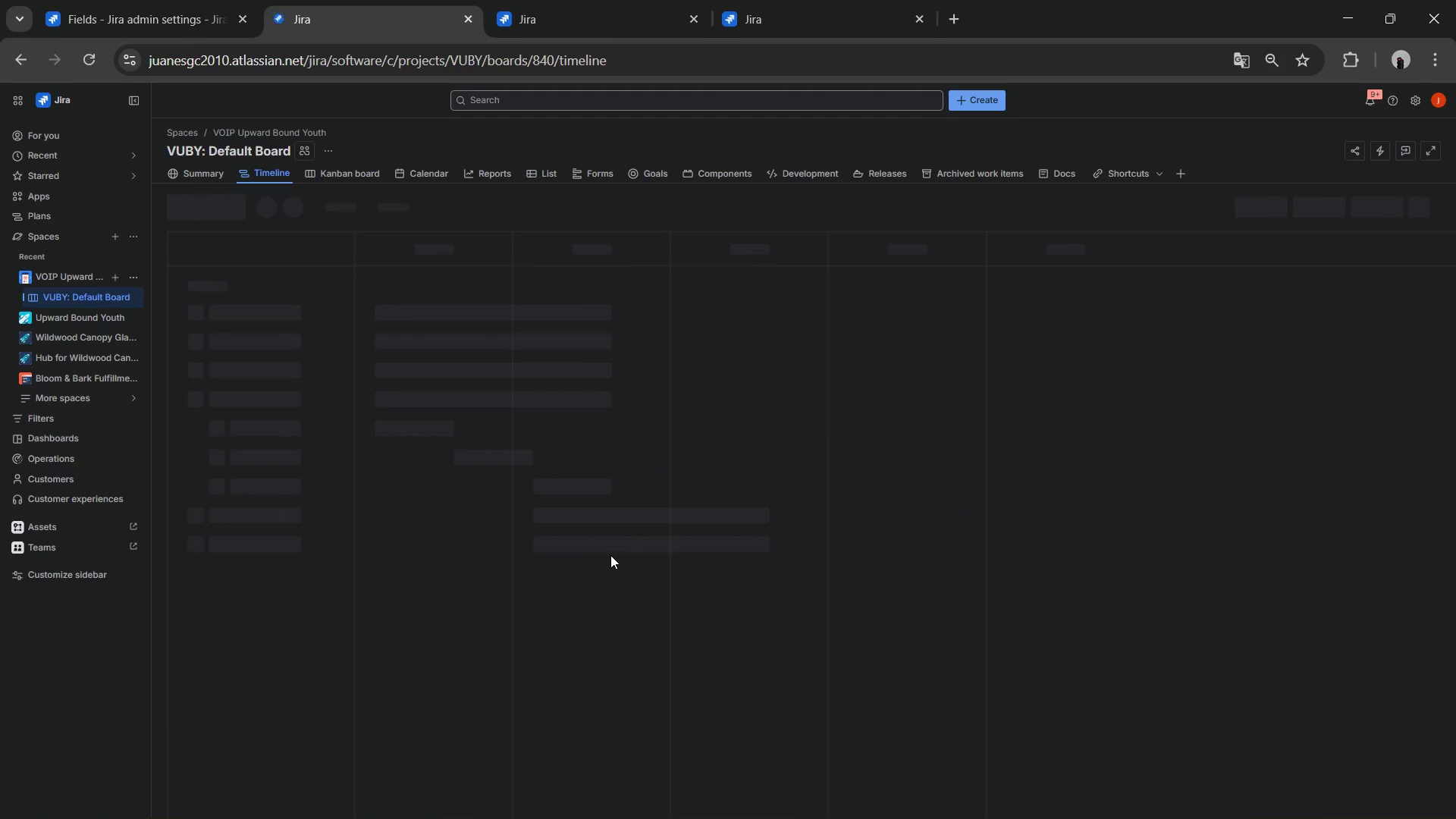 
left_click([176, 292])
 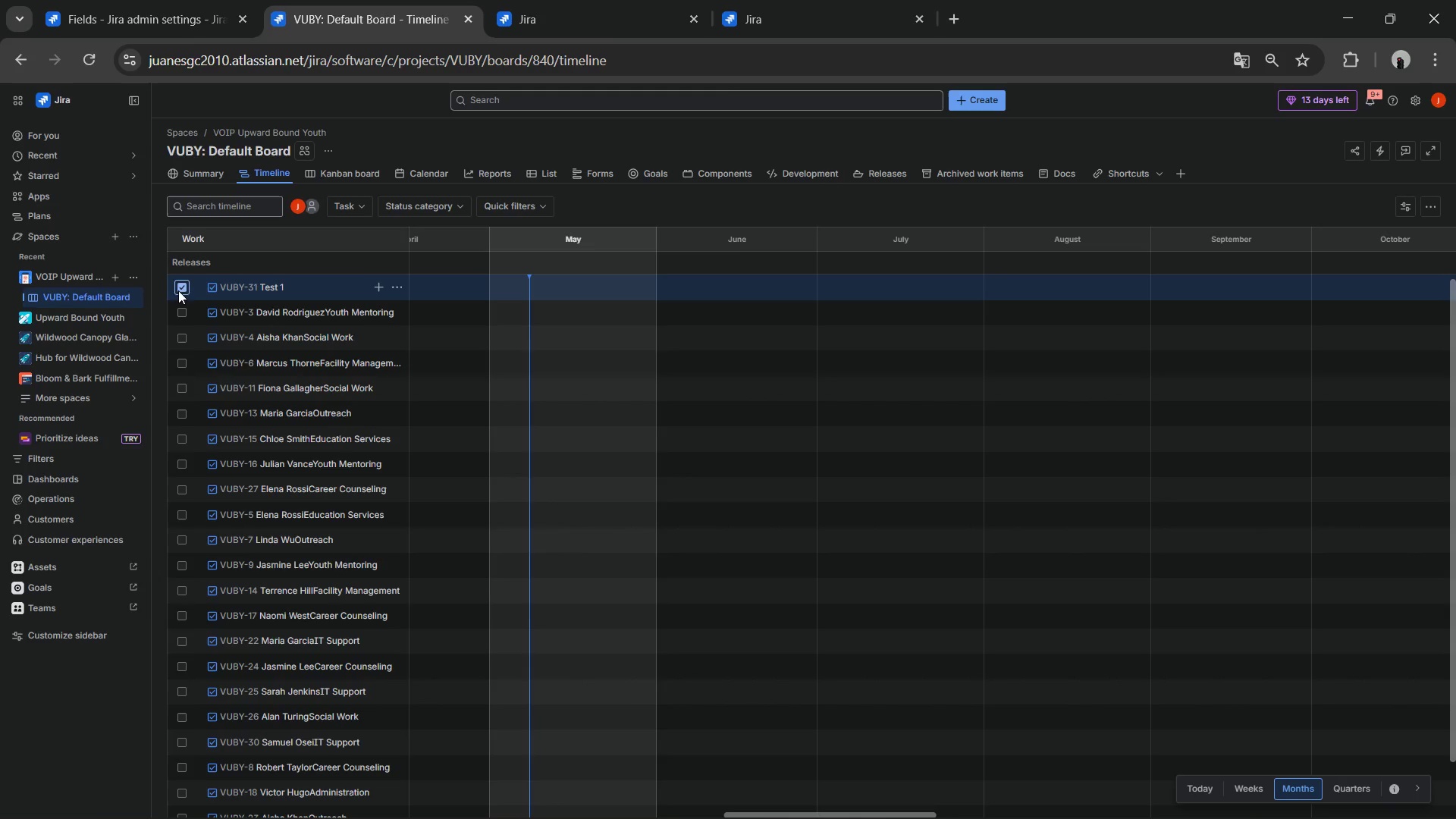 
left_click([189, 283])
 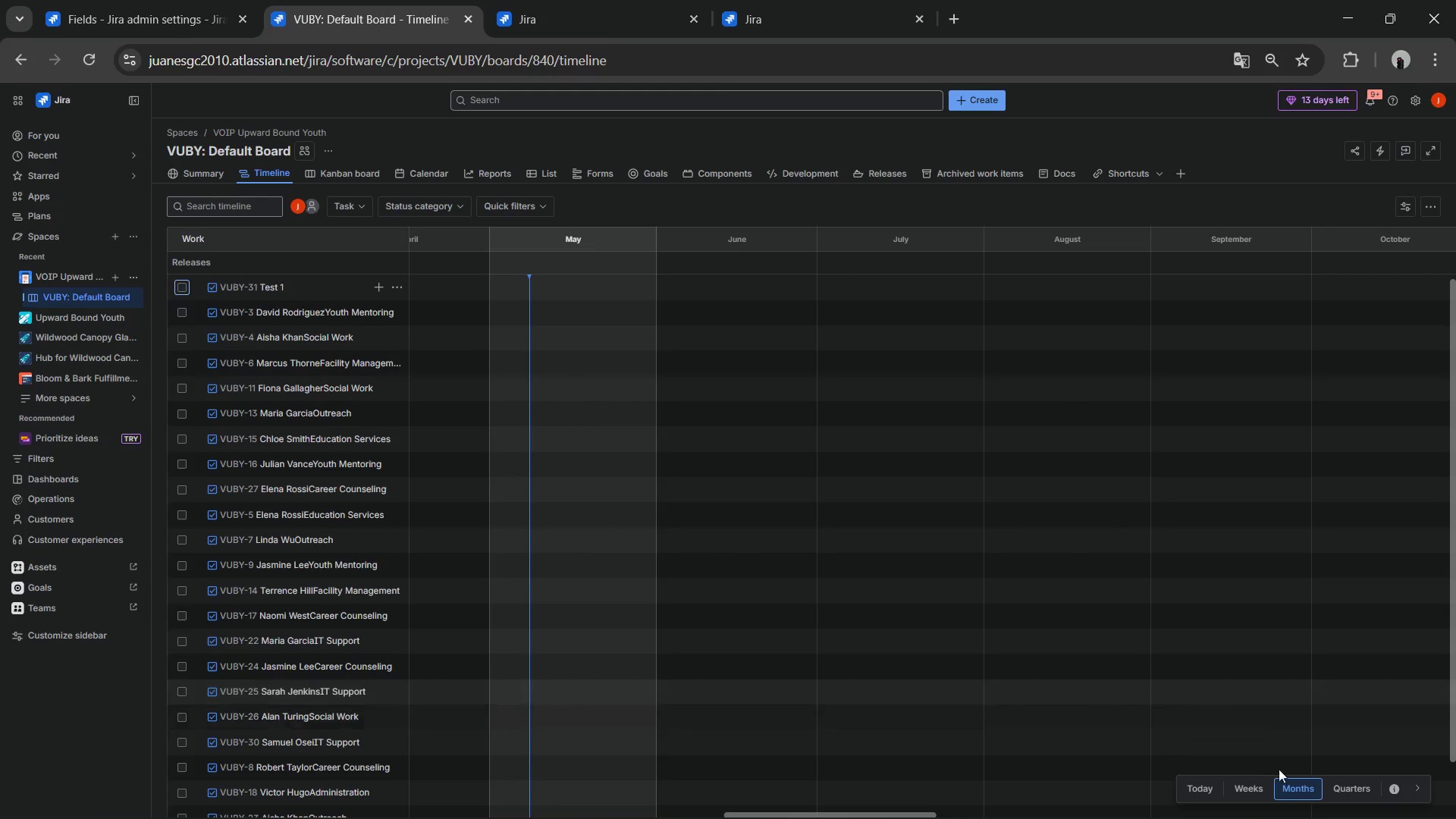 
left_click([1263, 792])
 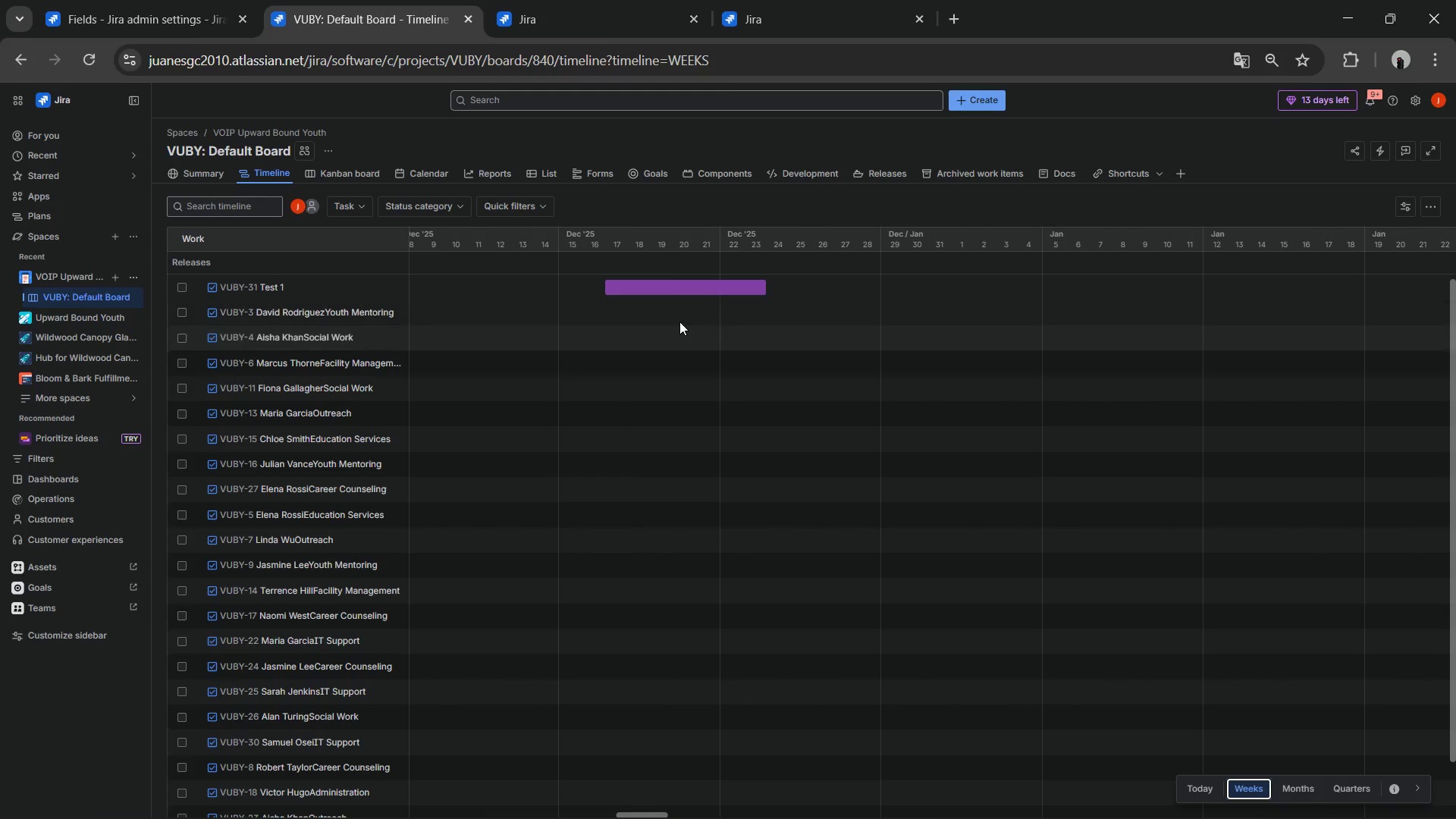 
wait(5.2)
 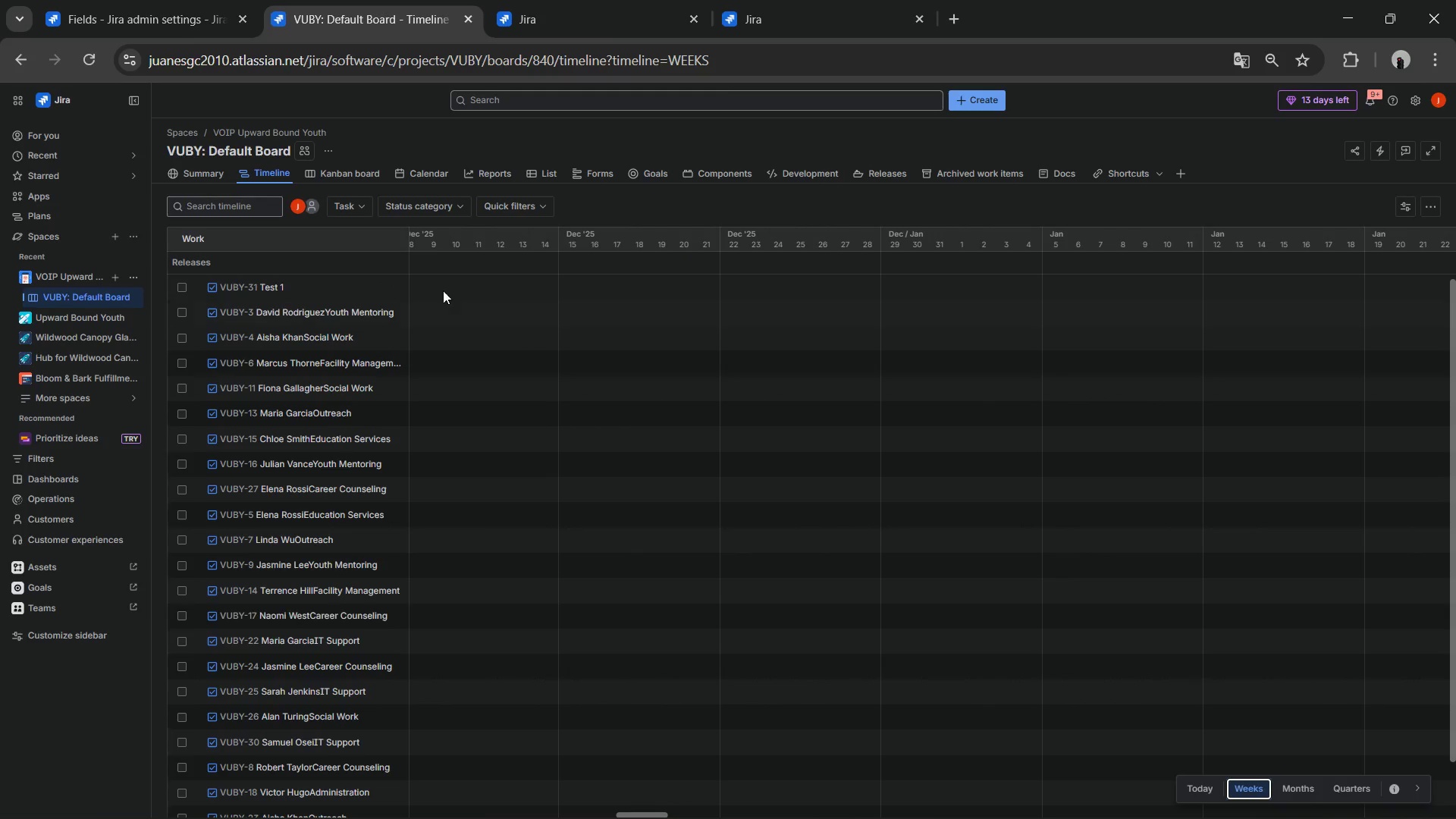 
mouse_move([588, 311])
 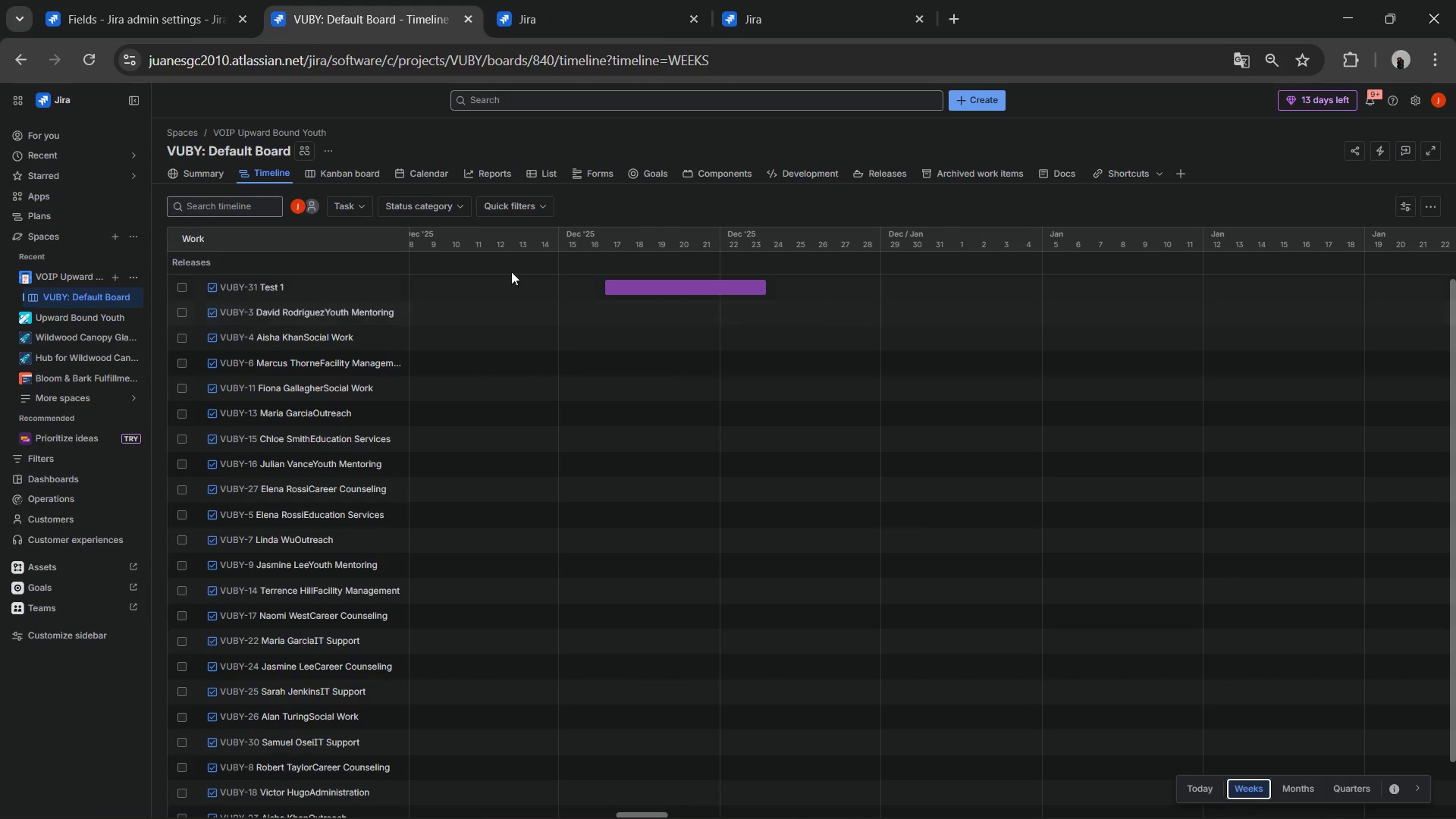 
left_click([460, 212])
 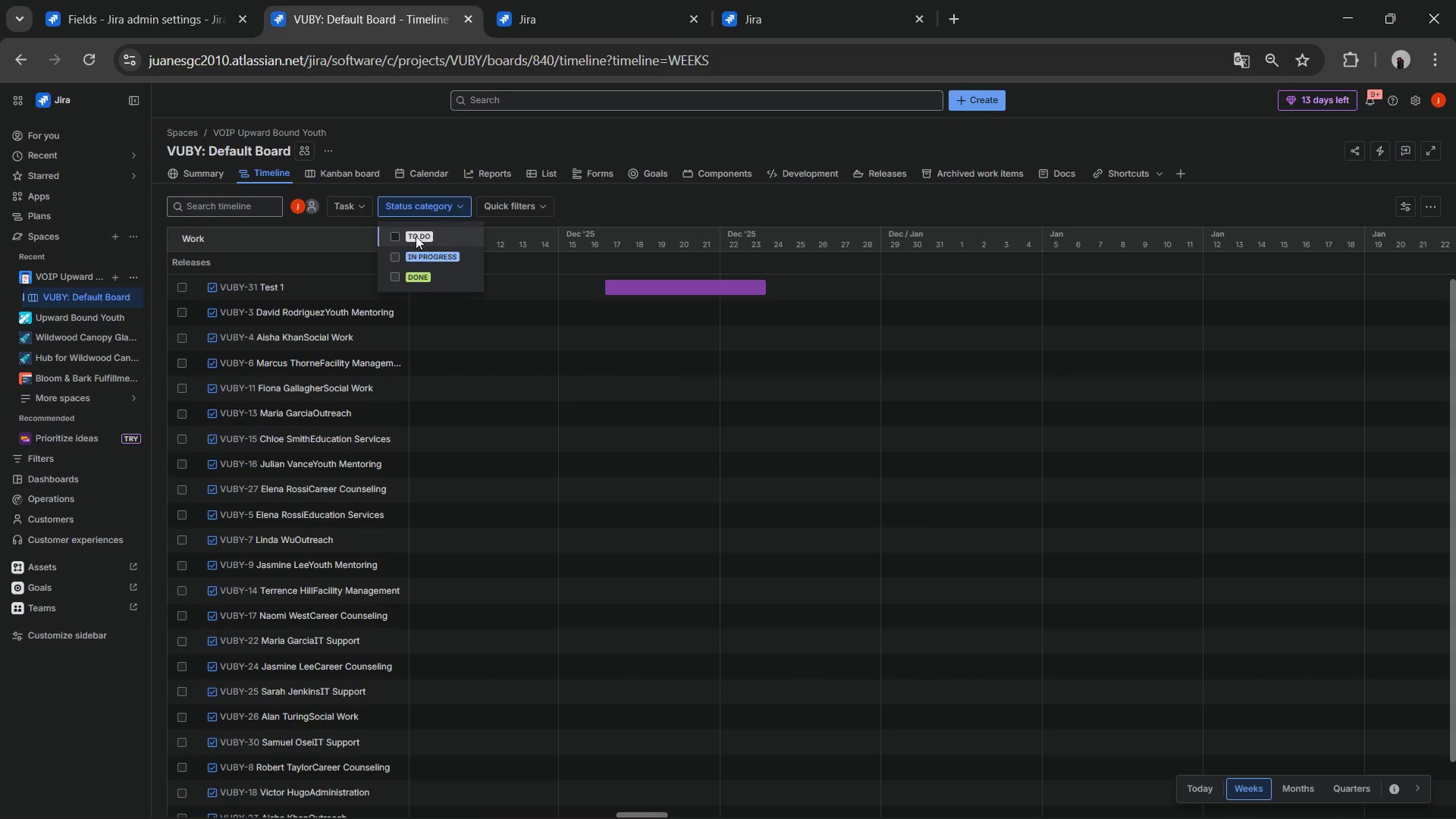 
left_click([401, 238])
 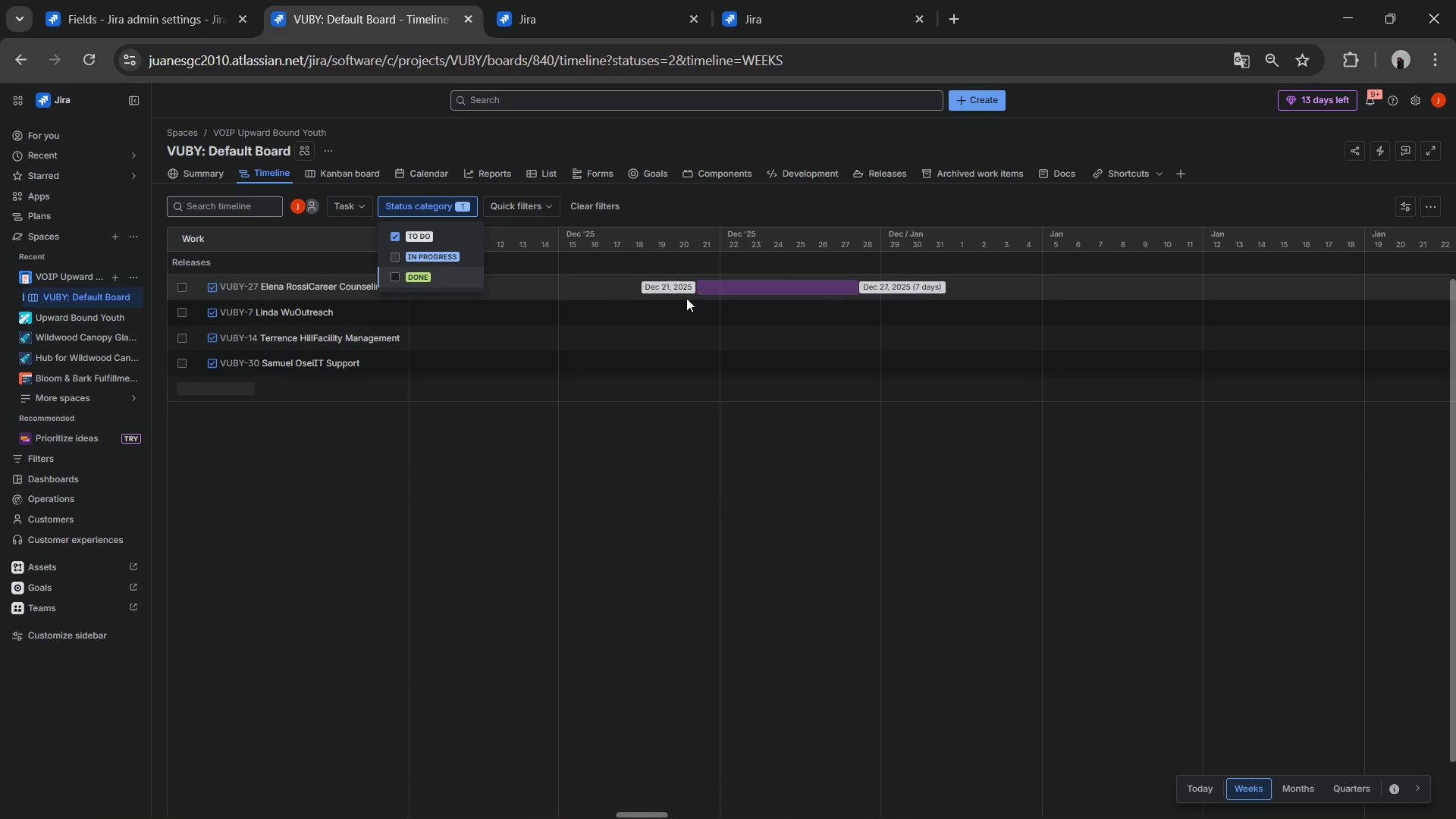 
left_click([823, 635])
 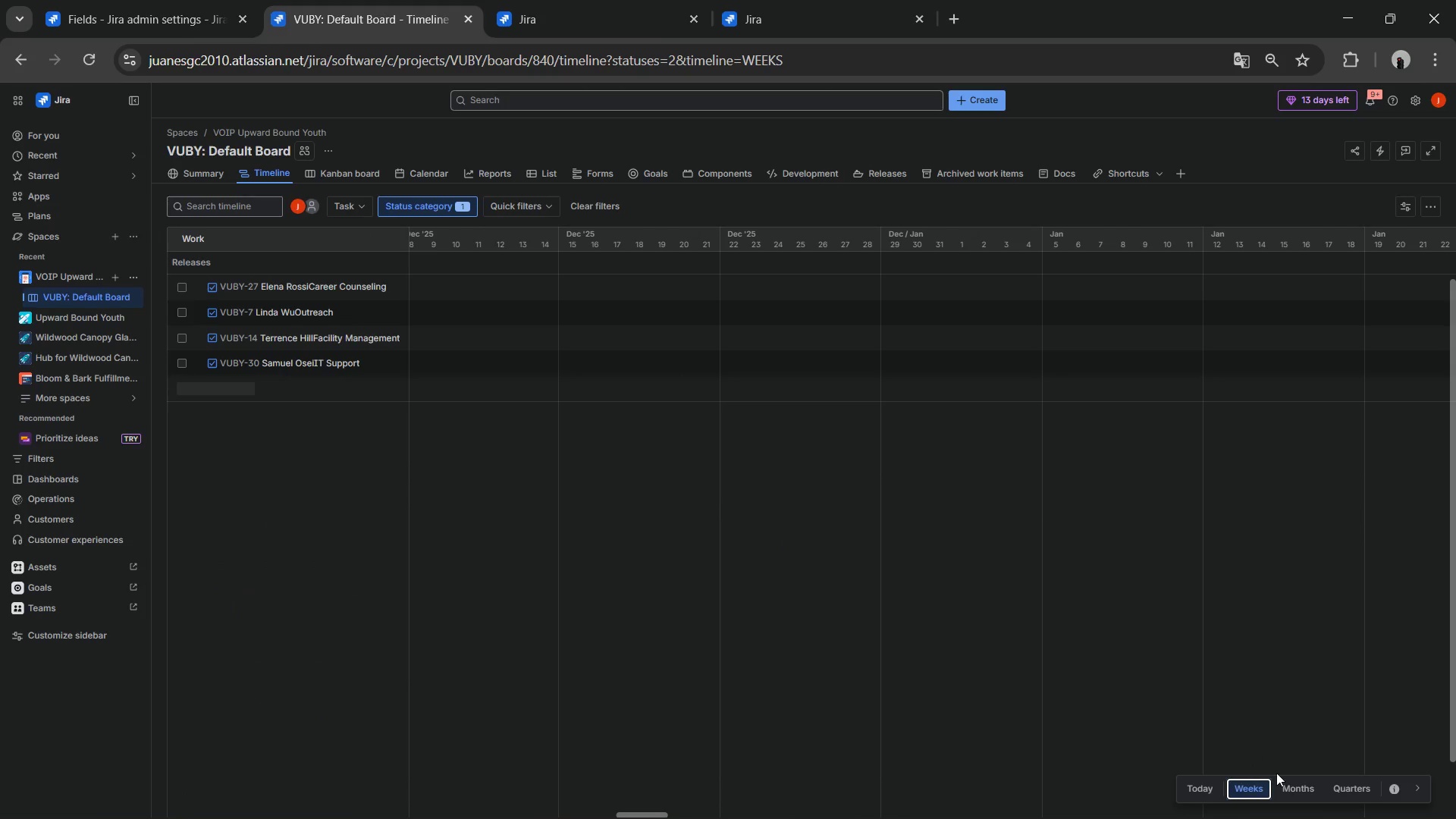 
left_click([1293, 793])
 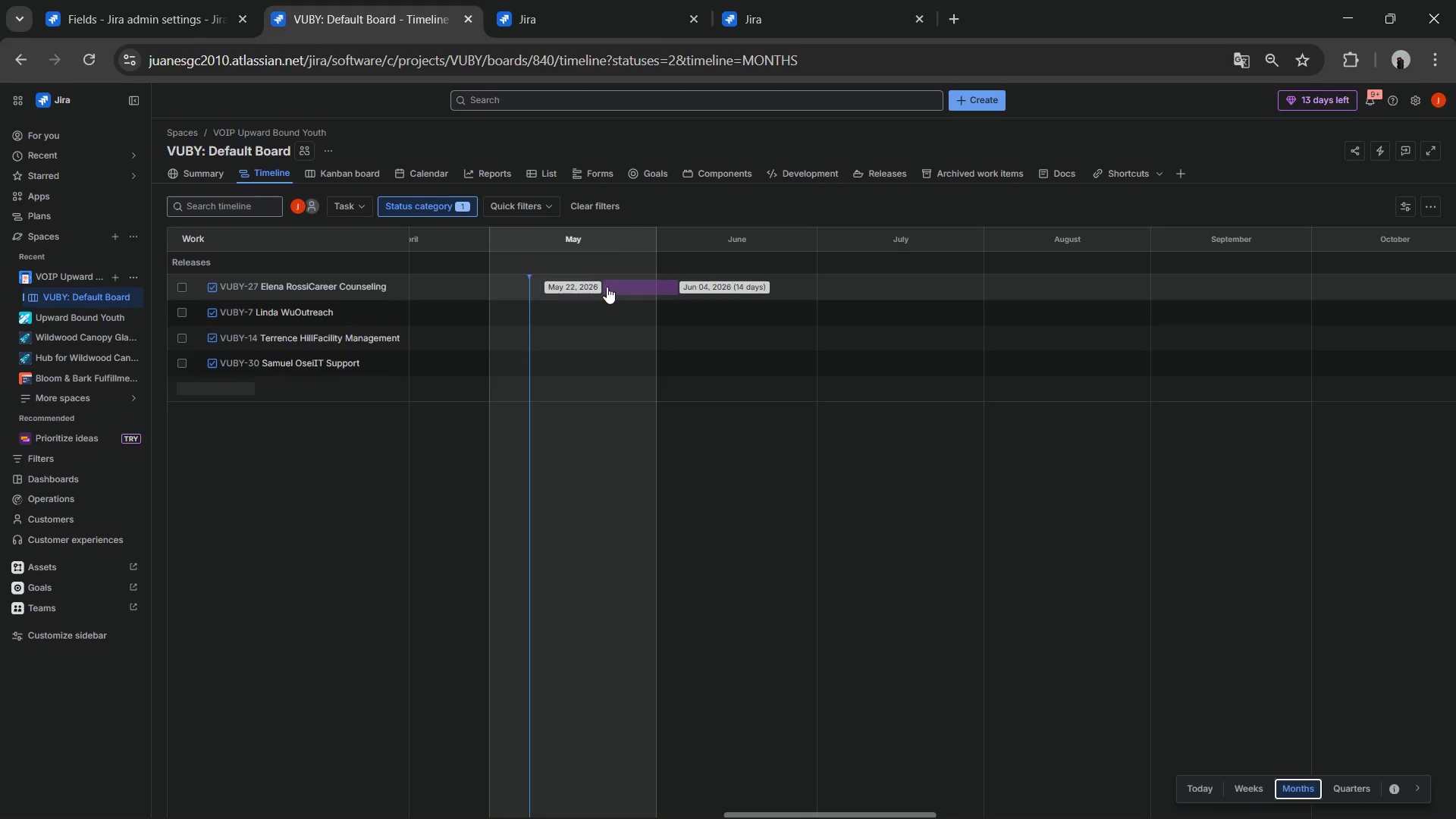 
left_click([615, 287])
 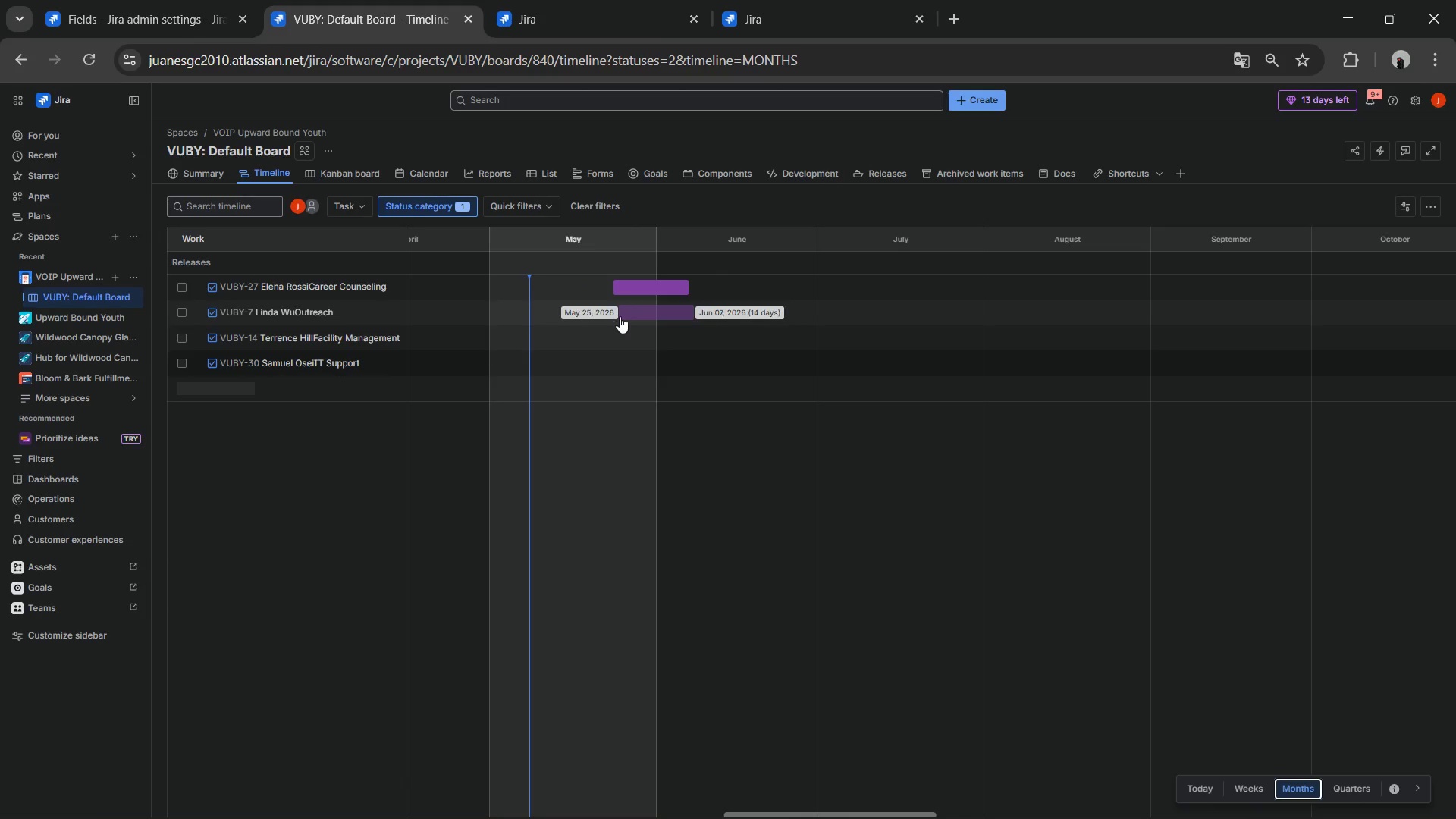 
left_click([636, 315])
 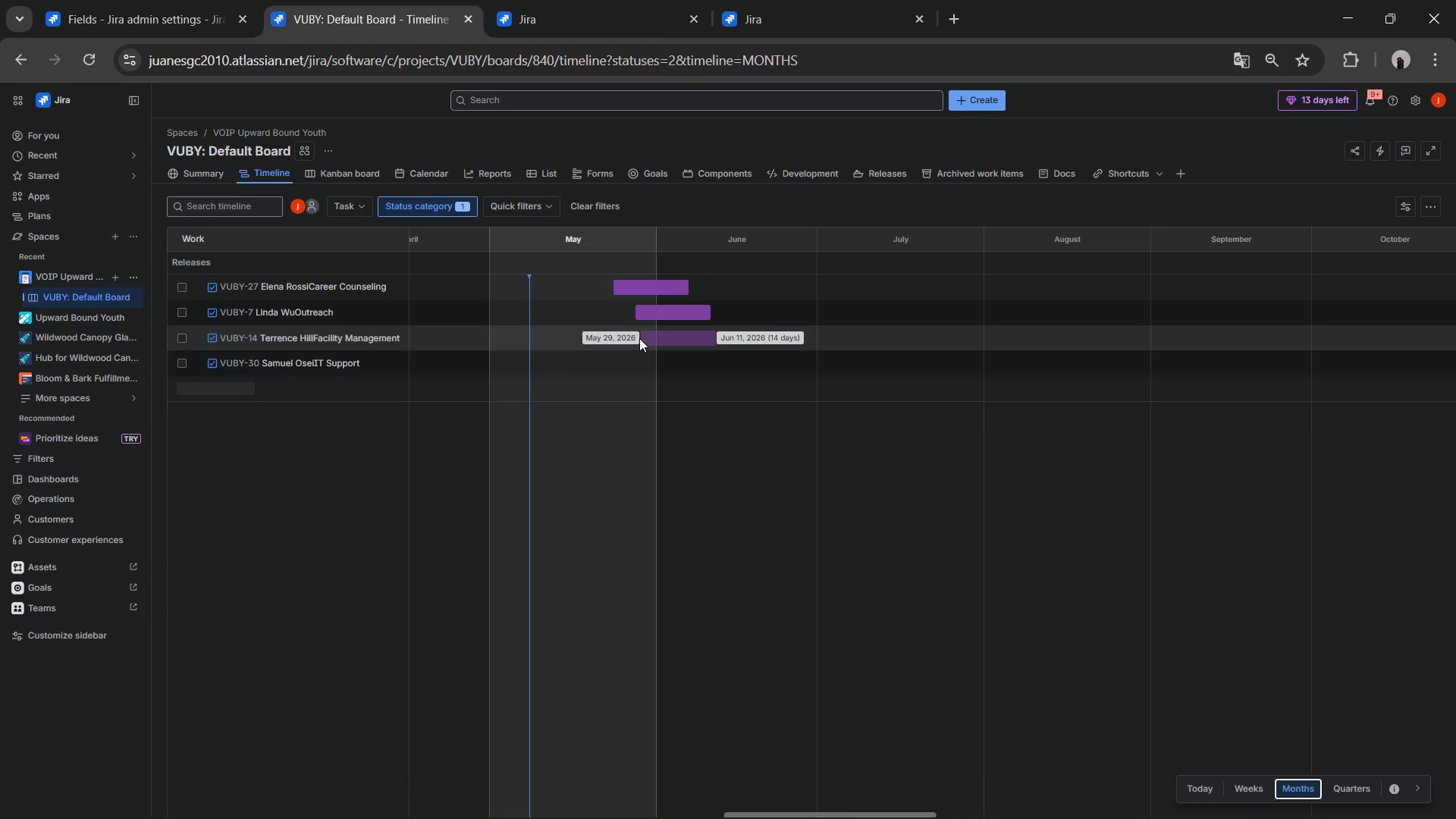 
left_click([651, 338])
 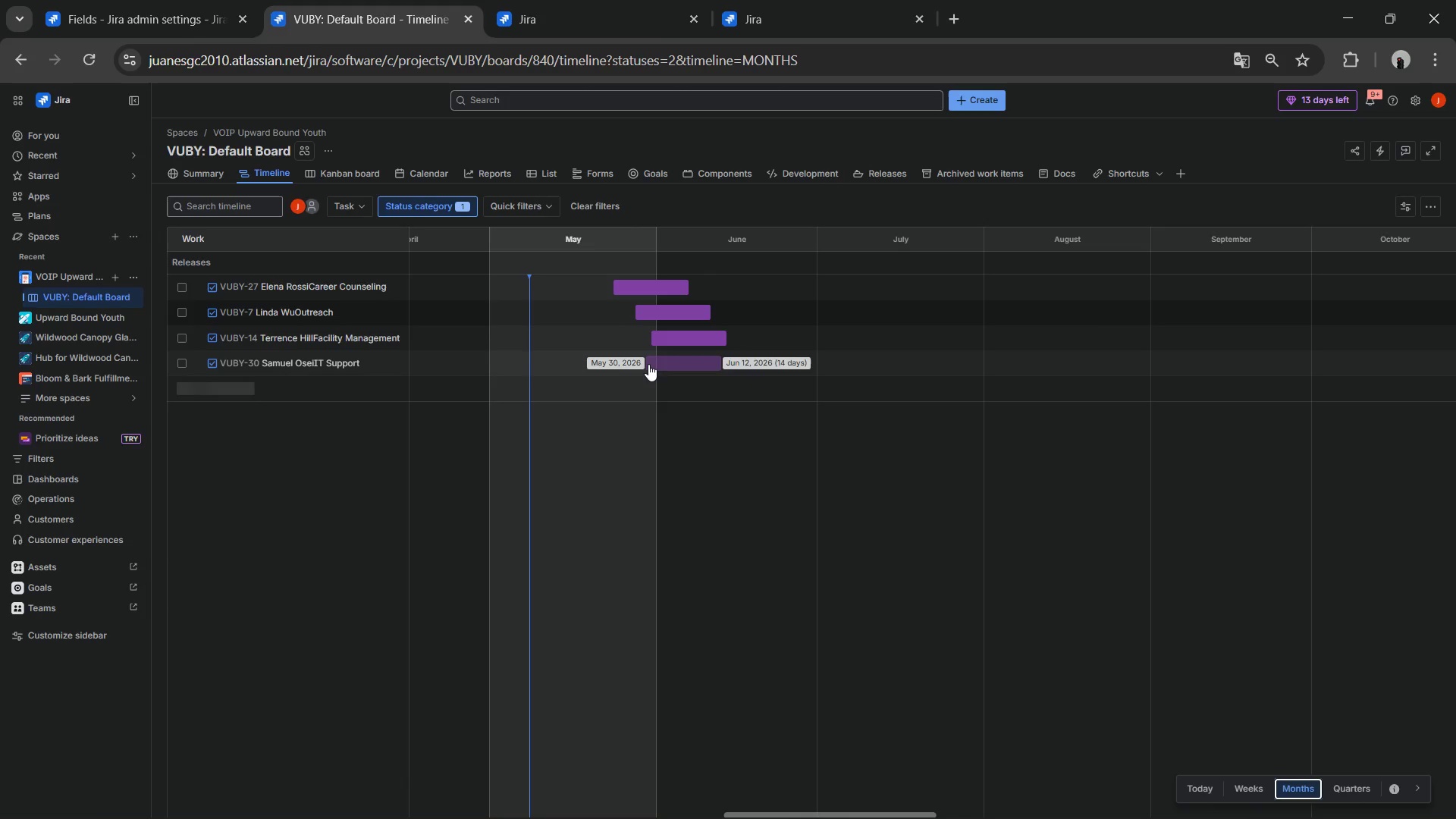 
left_click([648, 364])
 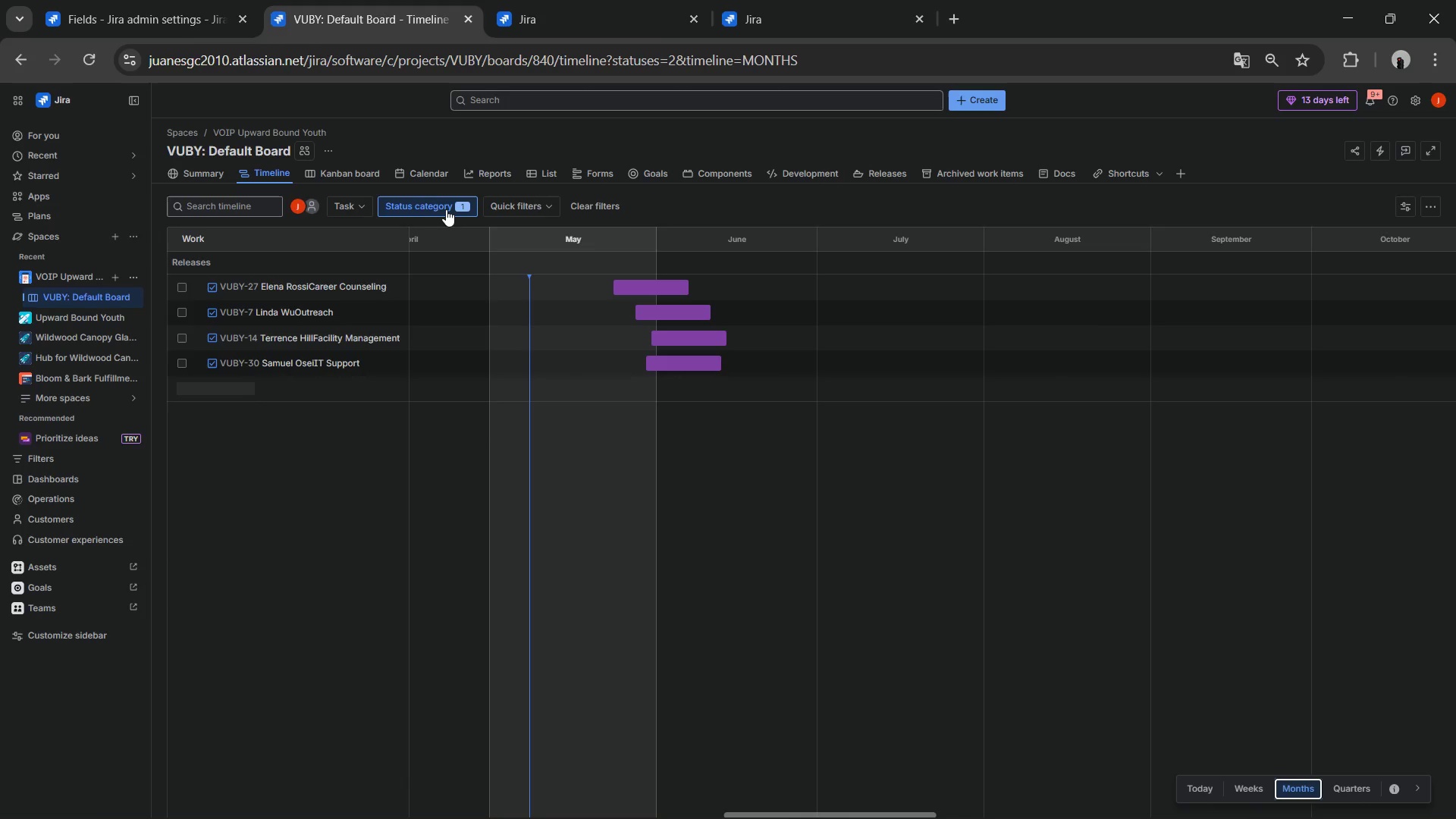 
left_click([446, 209])
 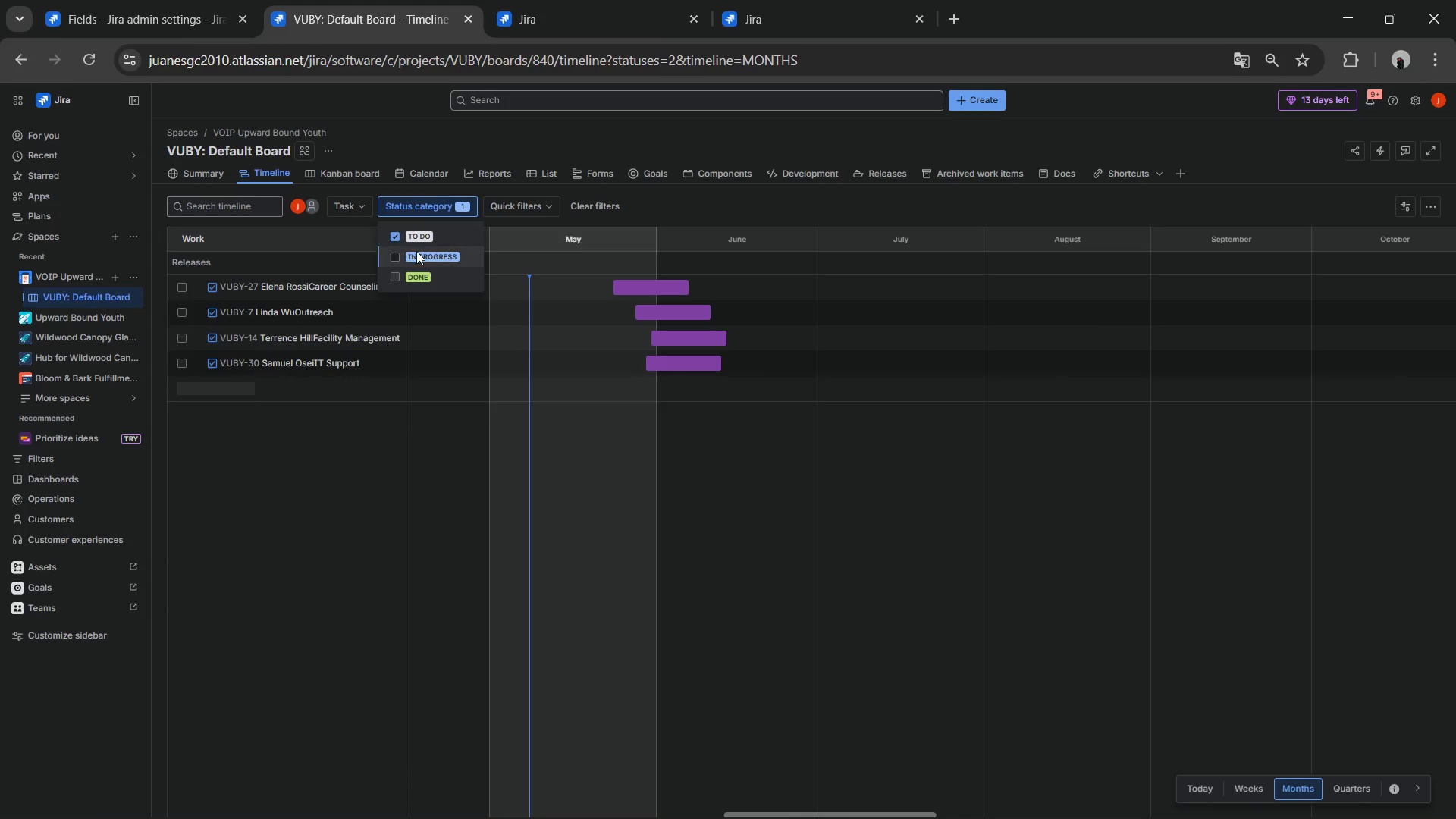 
left_click([394, 234])
 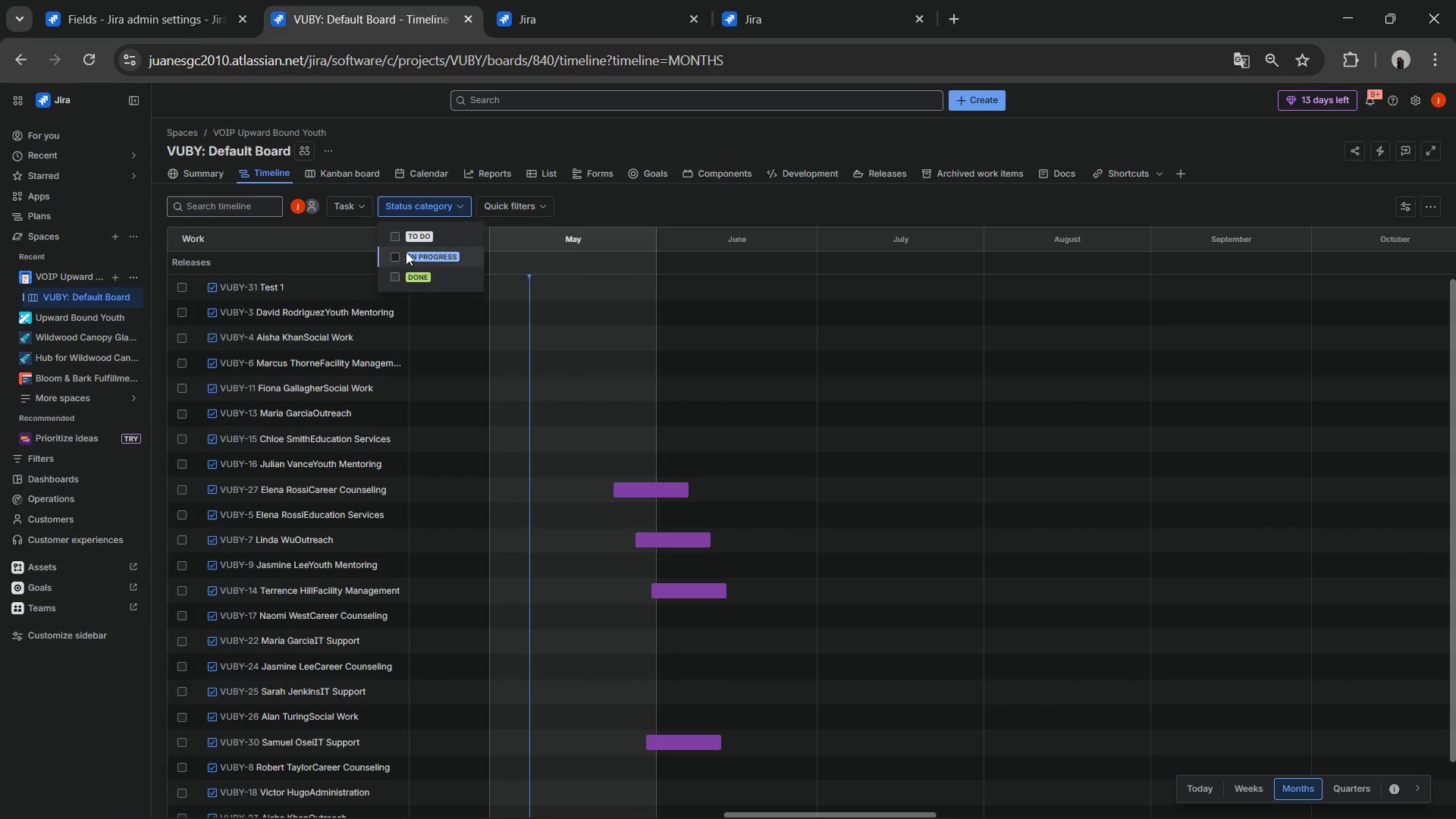 
left_click([406, 256])
 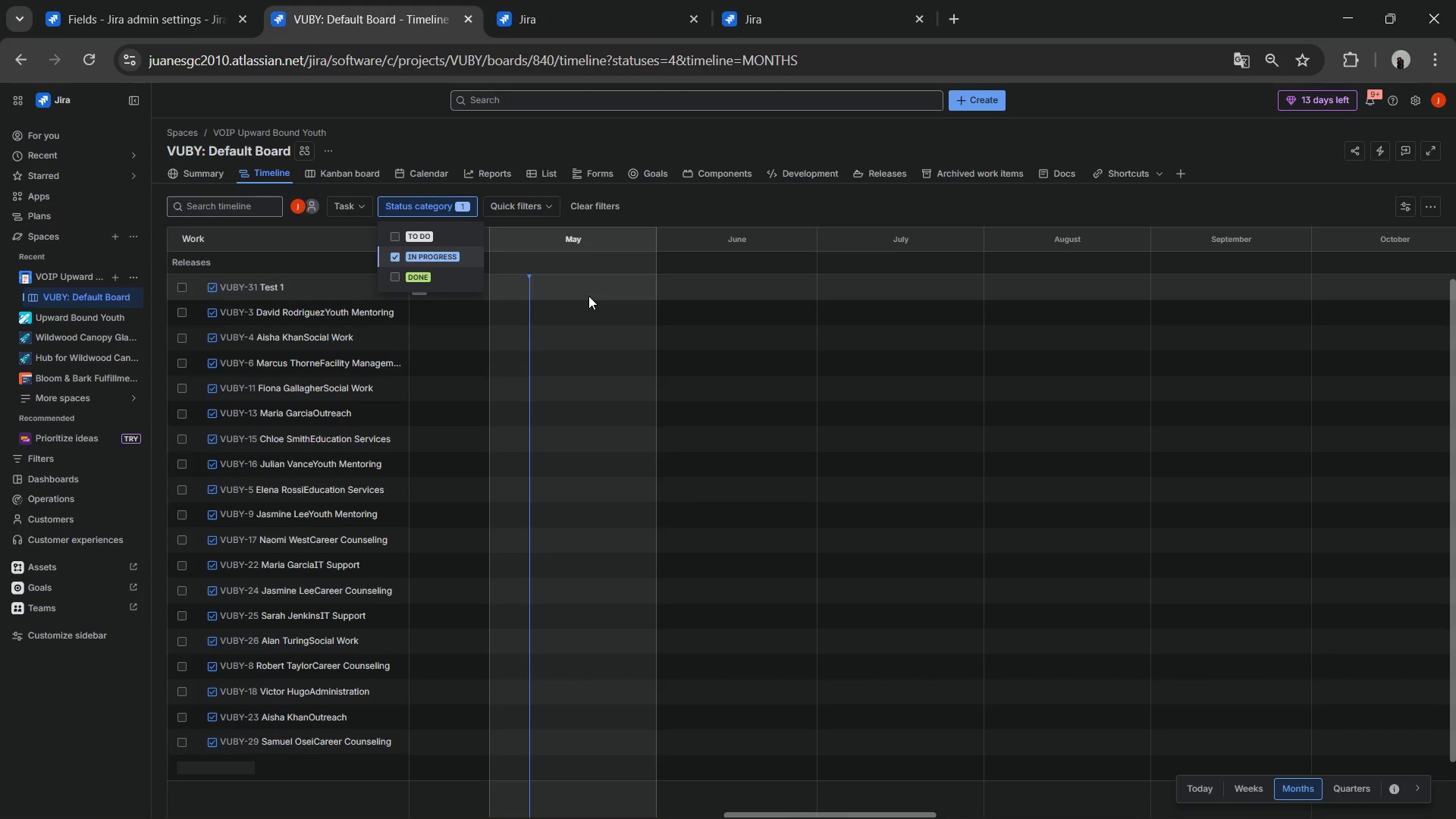 
left_click([579, 296])
 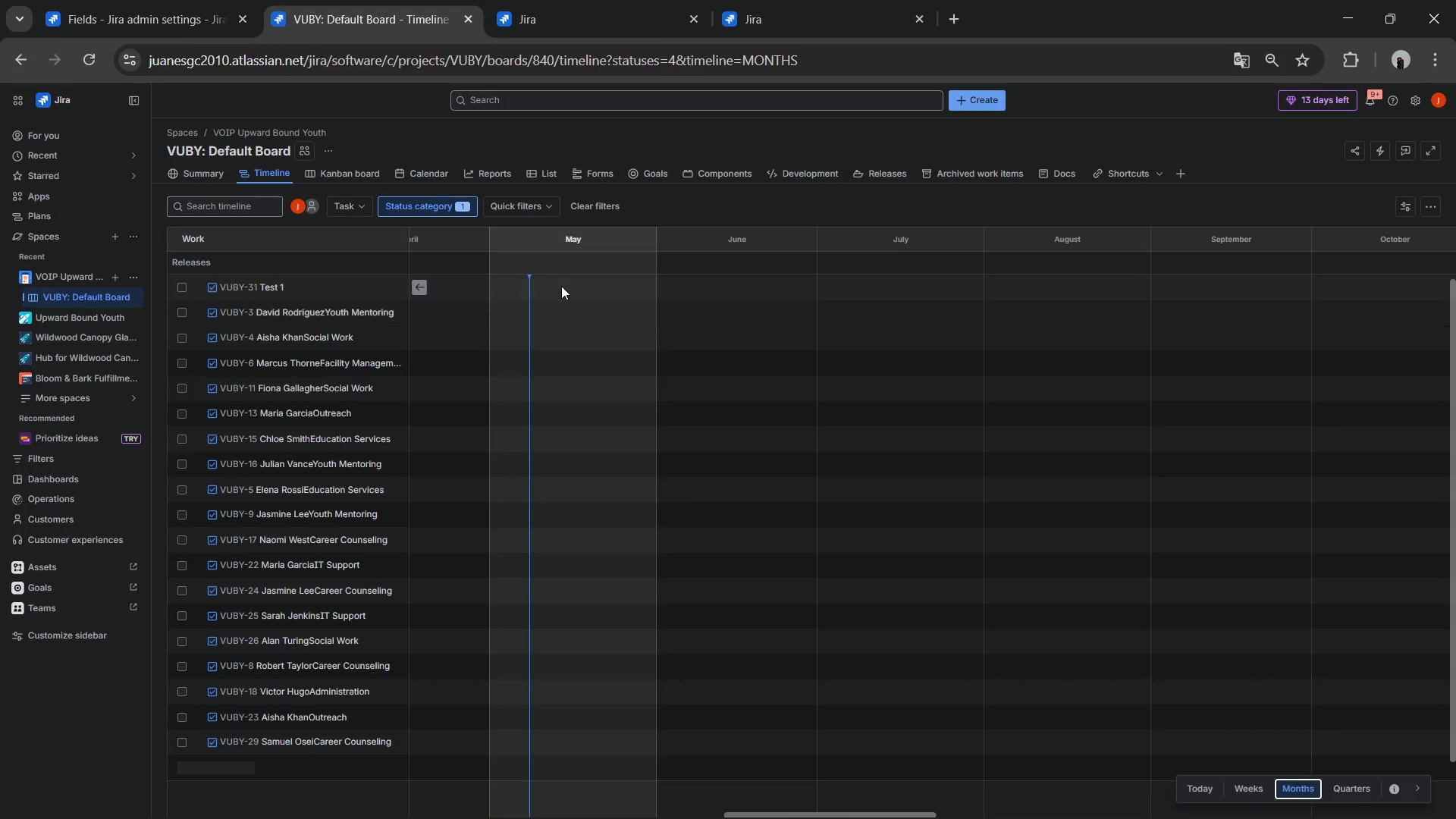 
left_click([566, 289])
 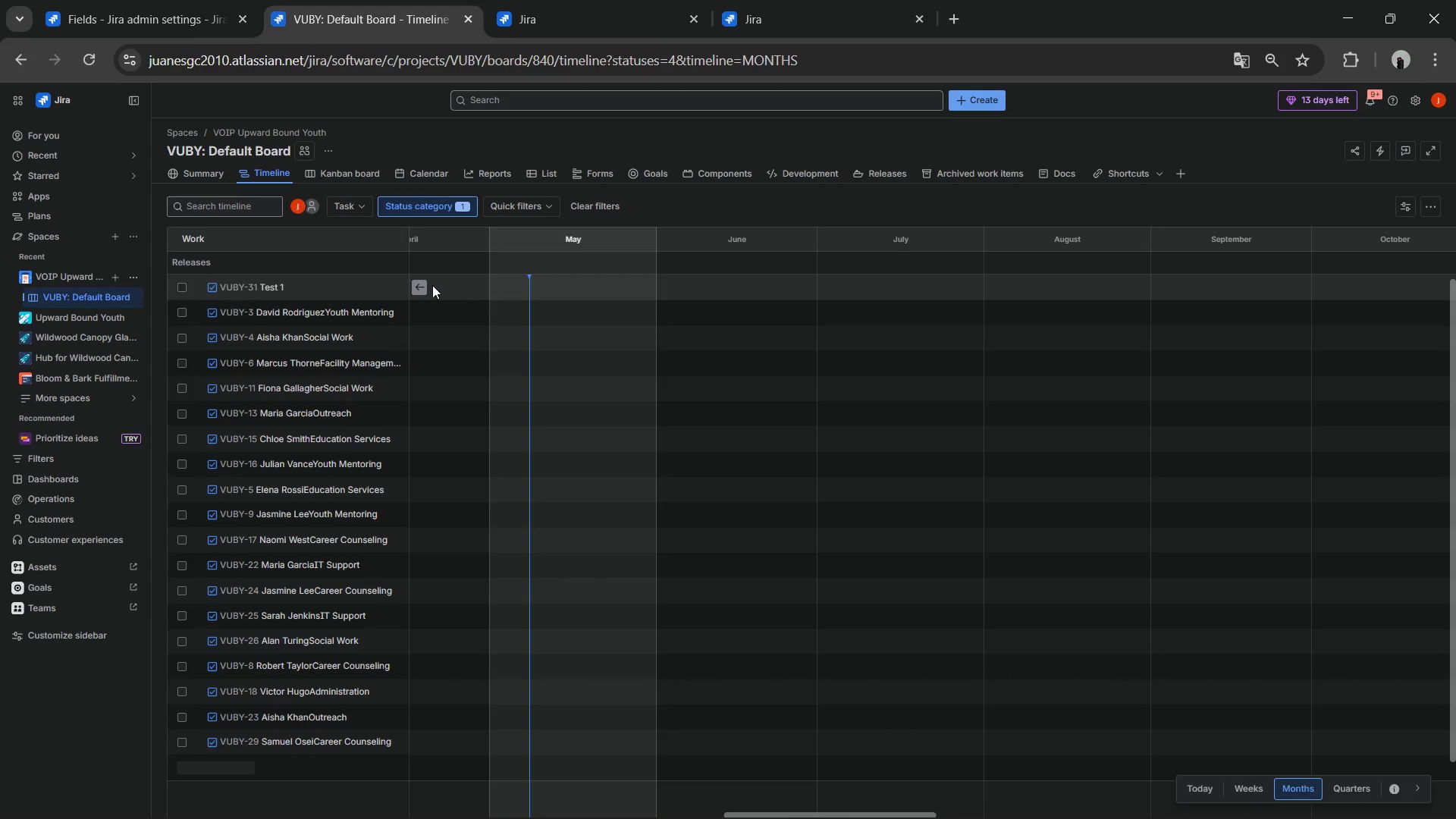 
left_click_drag(start_coordinate=[529, 287], to_coordinate=[608, 289])
 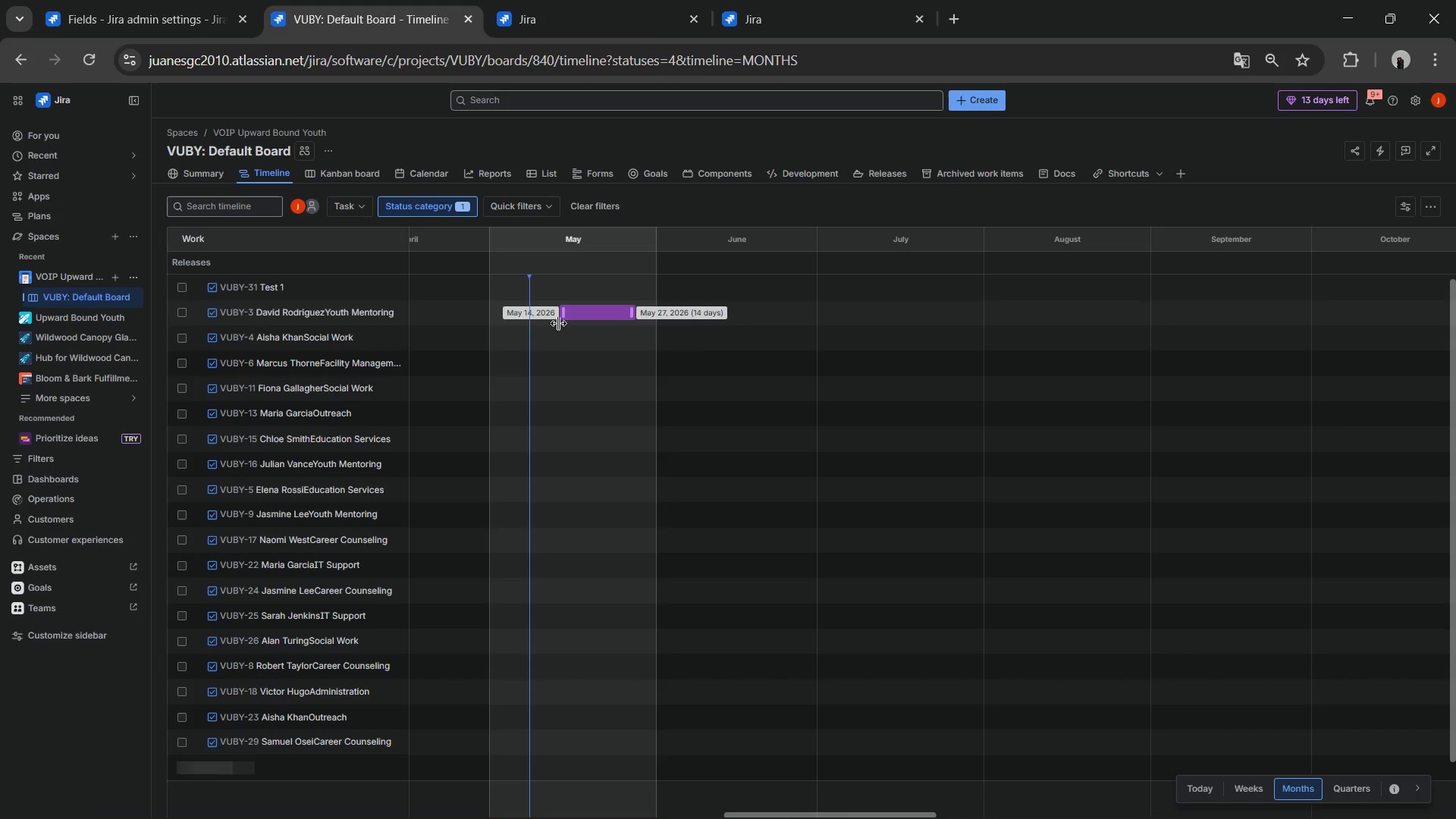 
left_click([514, 337])
 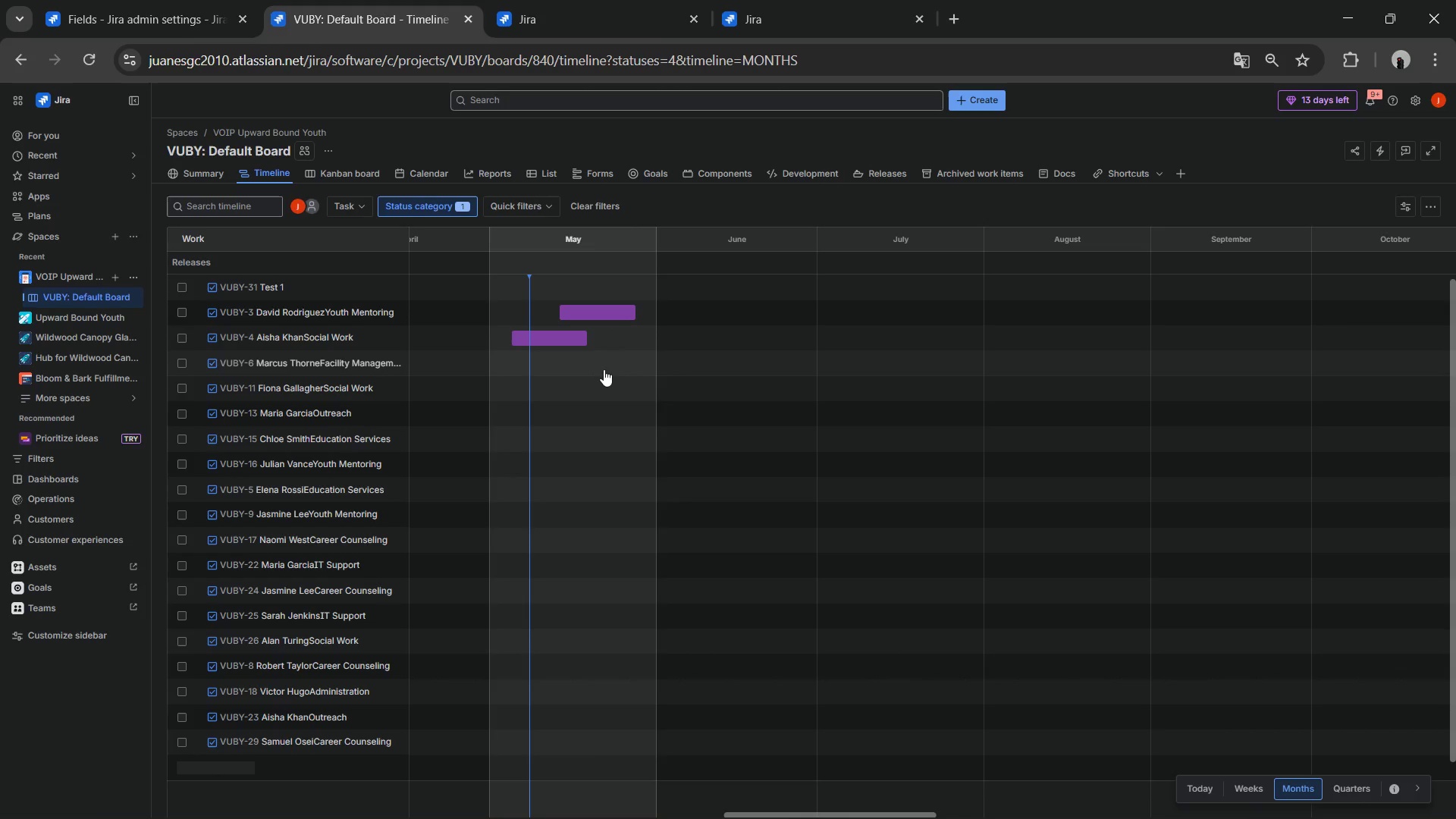 
left_click([604, 369])
 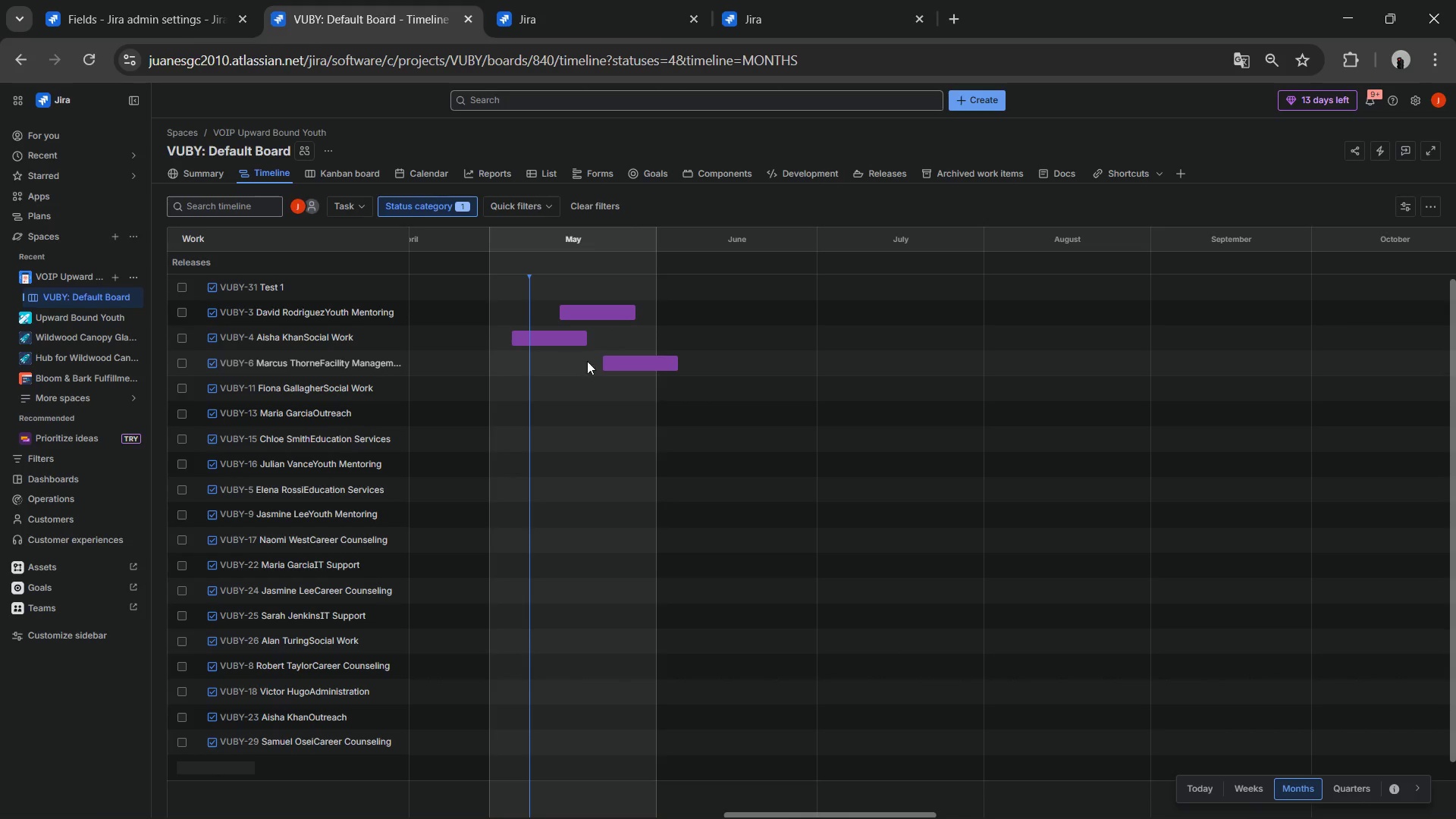 
left_click_drag(start_coordinate=[624, 362], to_coordinate=[550, 362])
 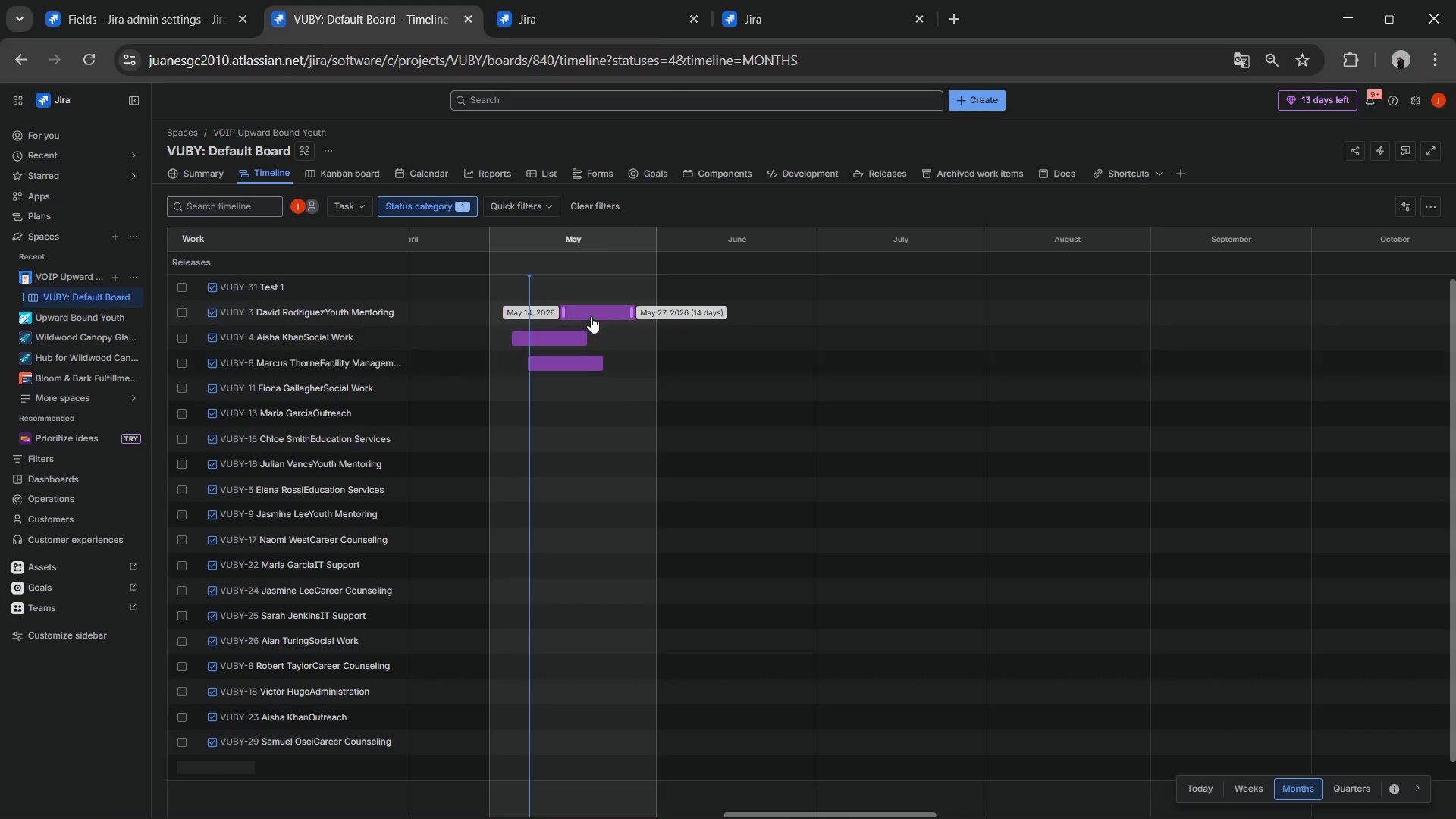 
left_click_drag(start_coordinate=[591, 316], to_coordinate=[518, 325])
 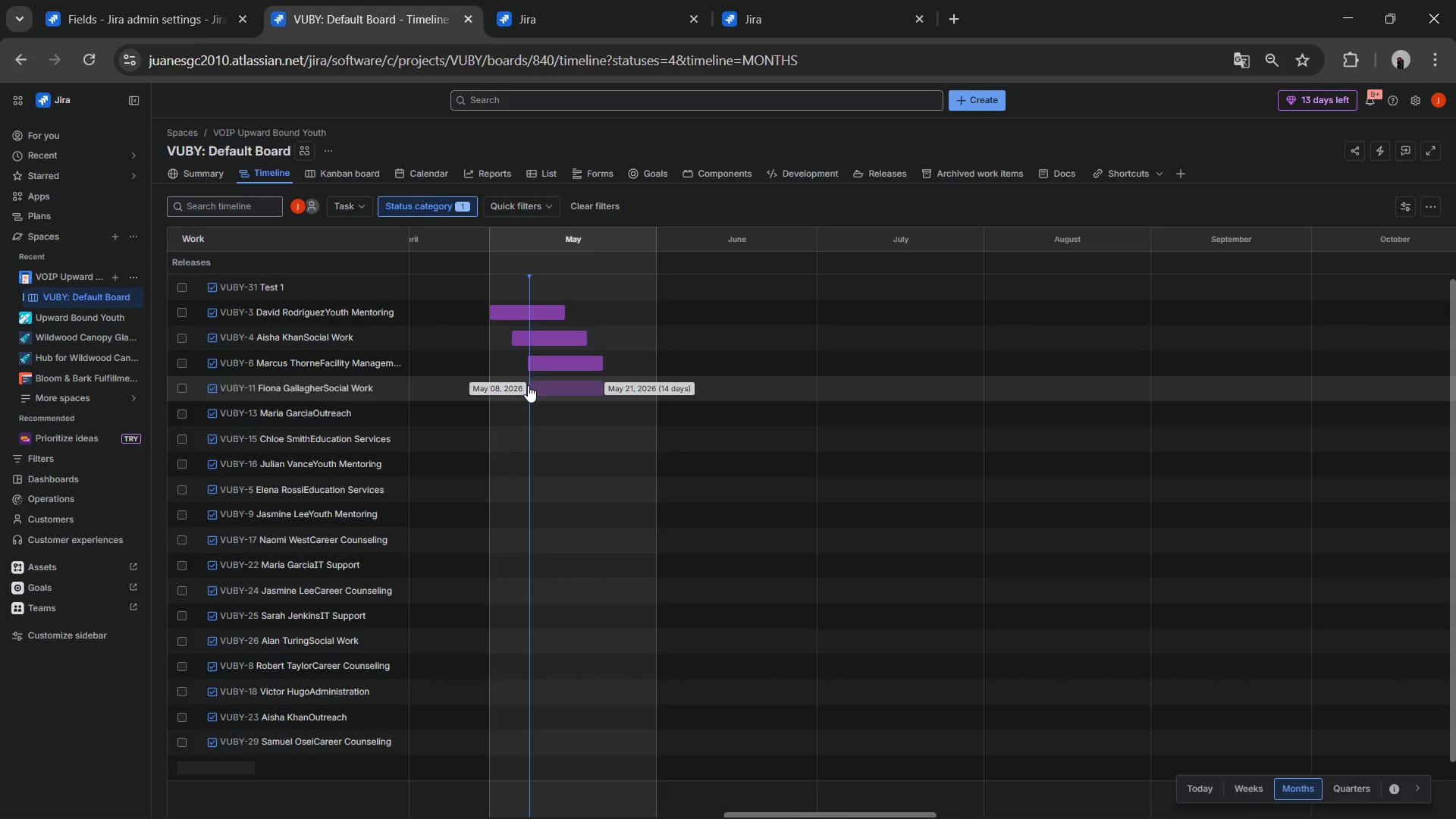 
left_click([526, 386])
 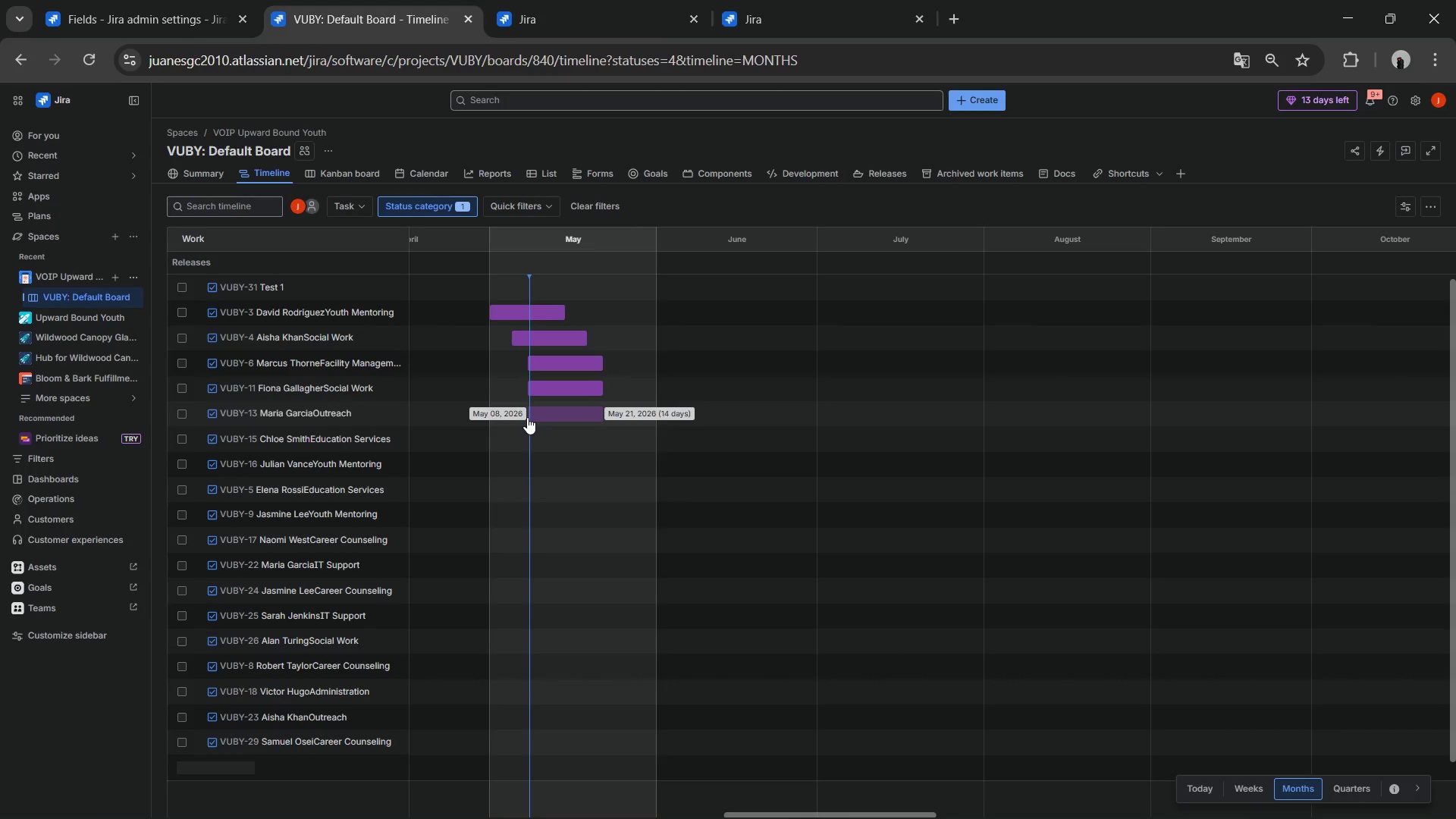 
left_click([515, 417])
 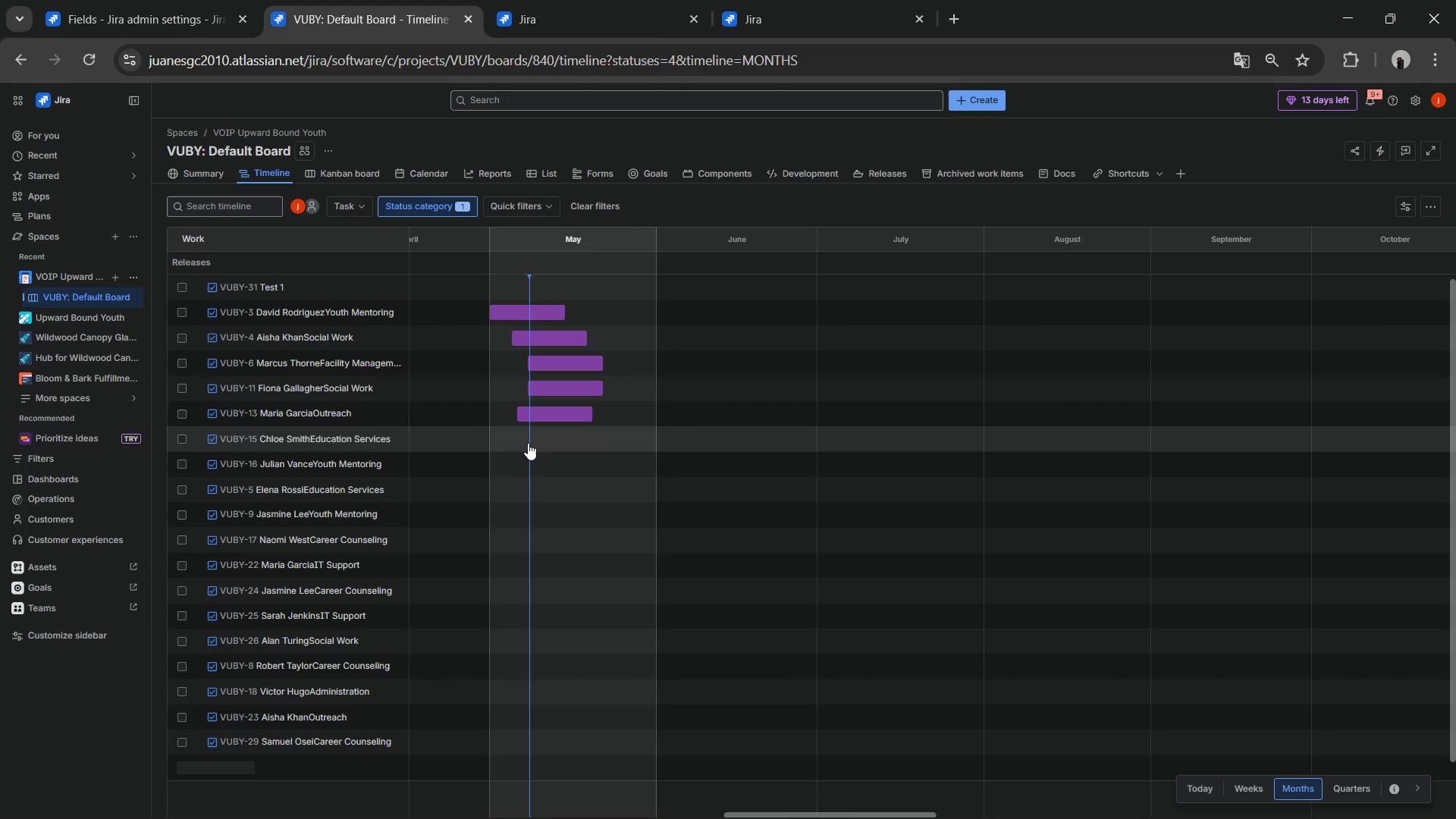 
left_click([528, 443])
 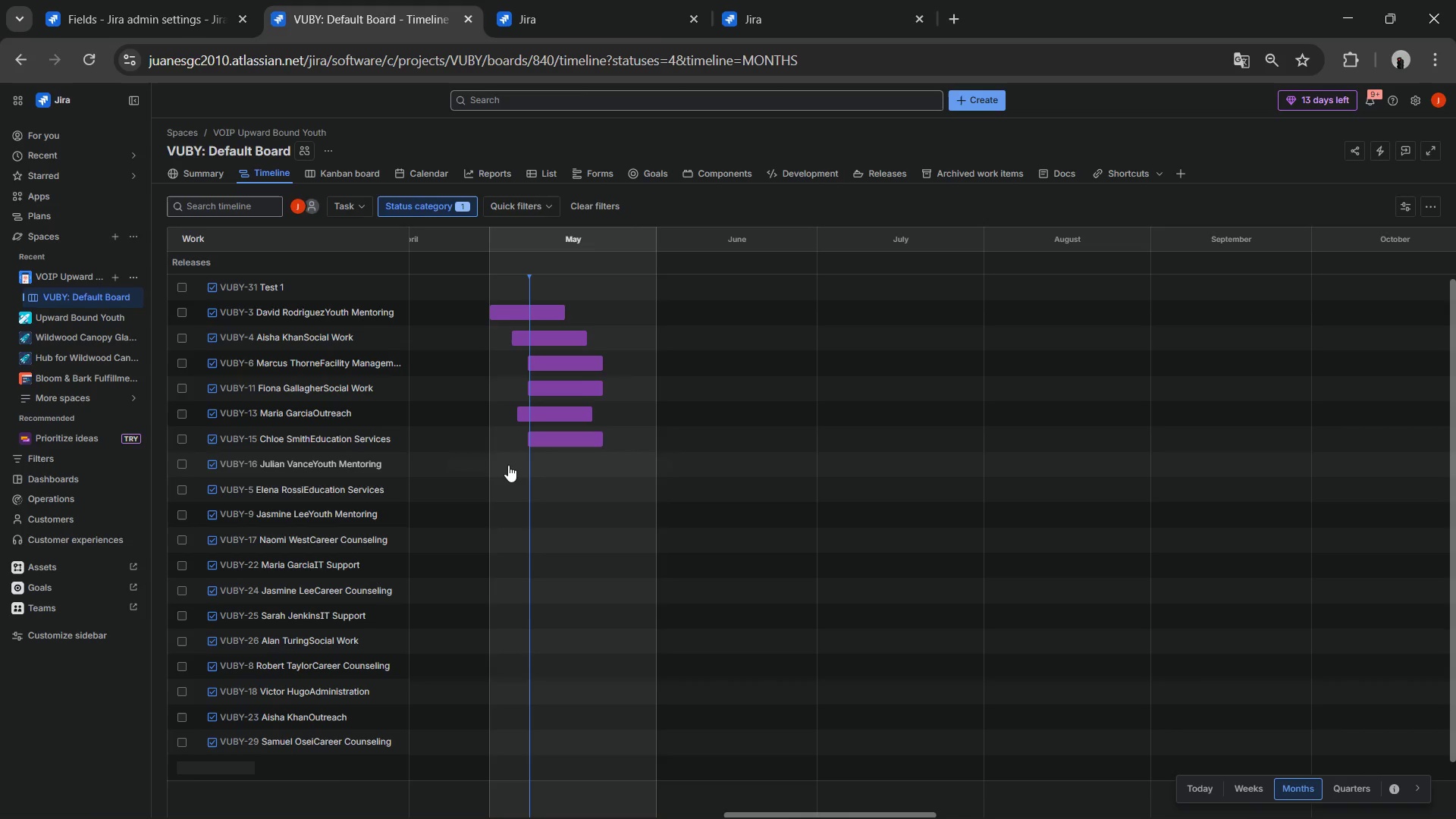 
left_click([508, 464])
 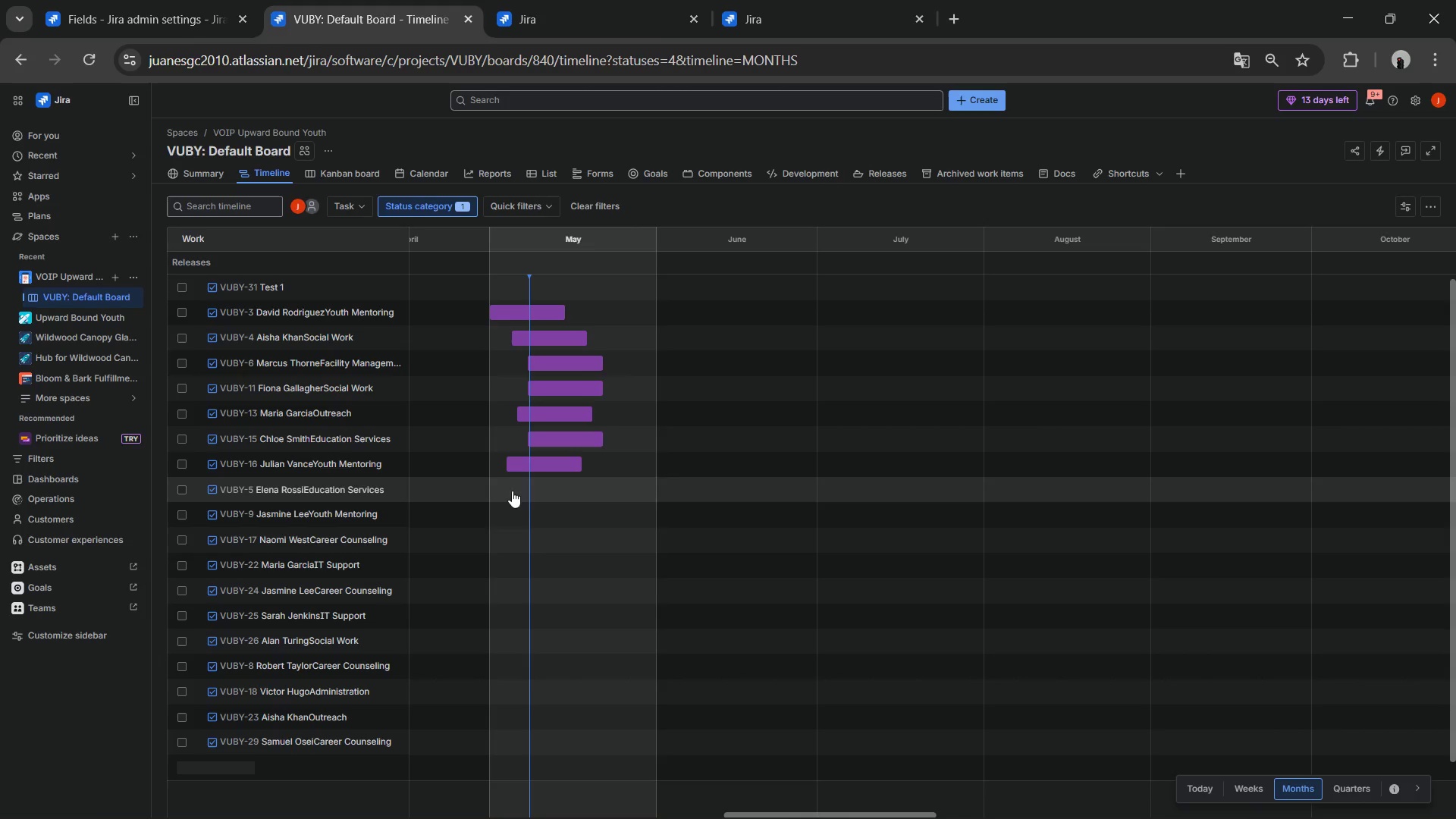 
left_click([522, 491])
 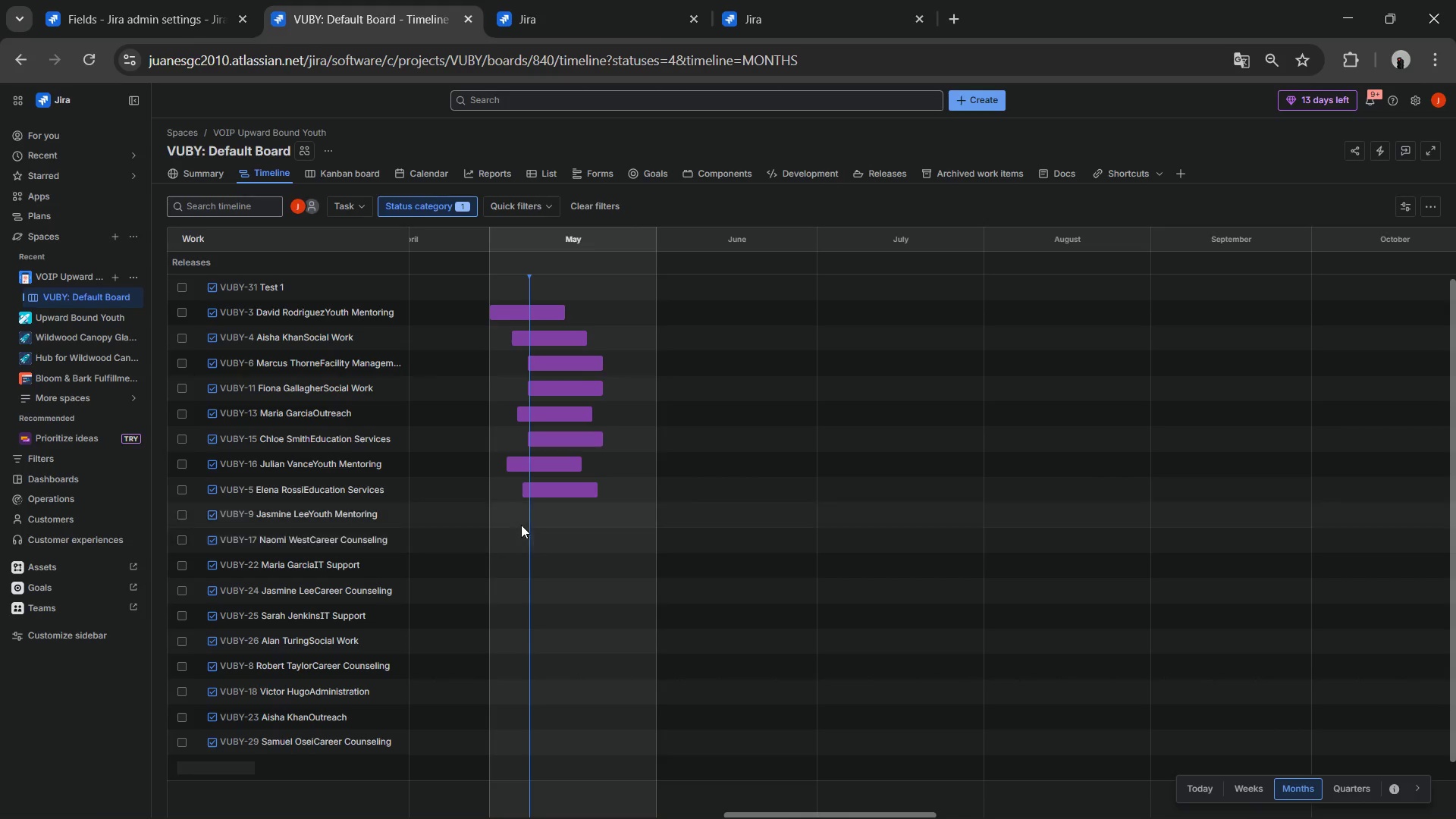 
left_click([528, 519])
 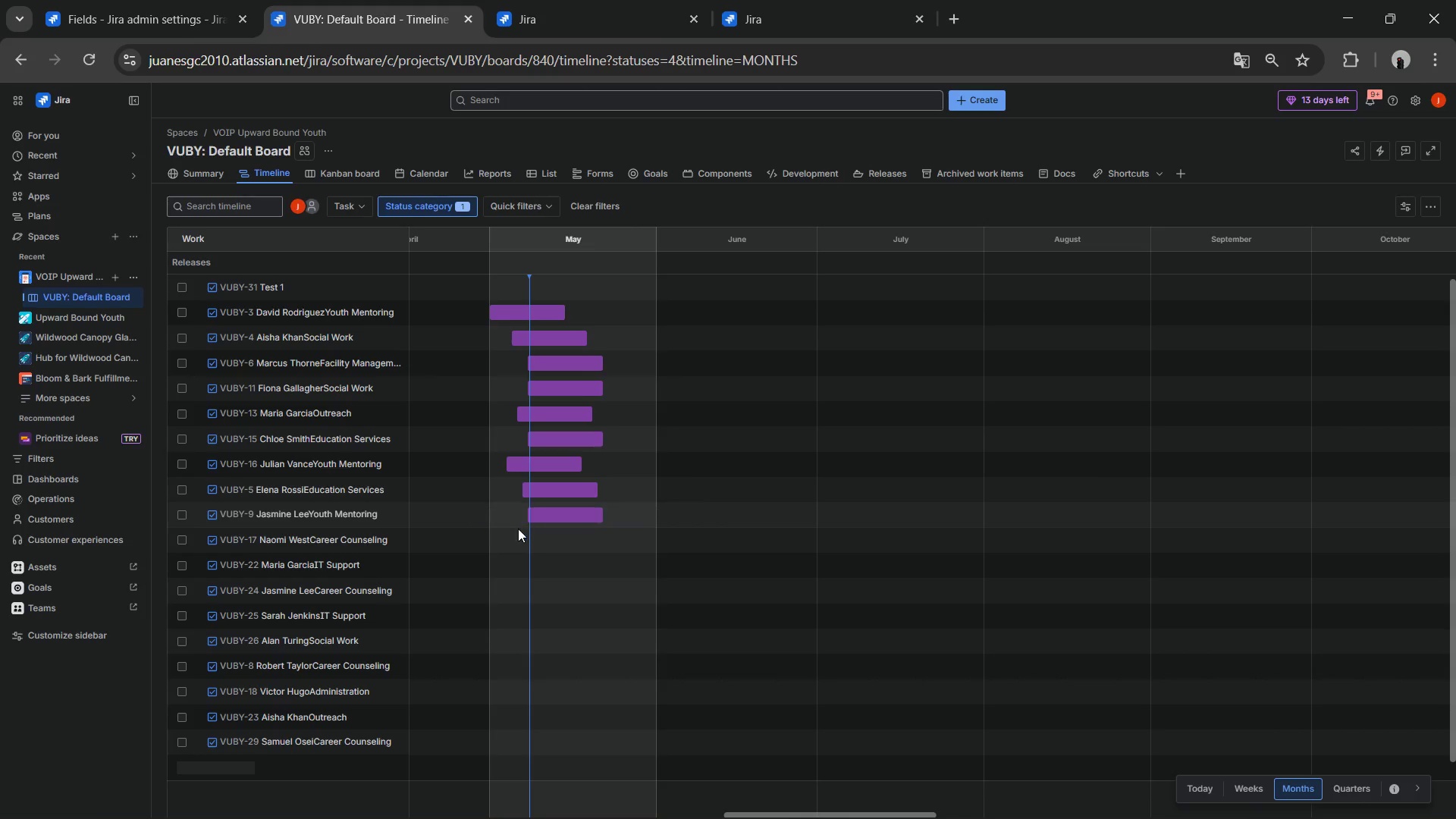 
left_click([517, 532])
 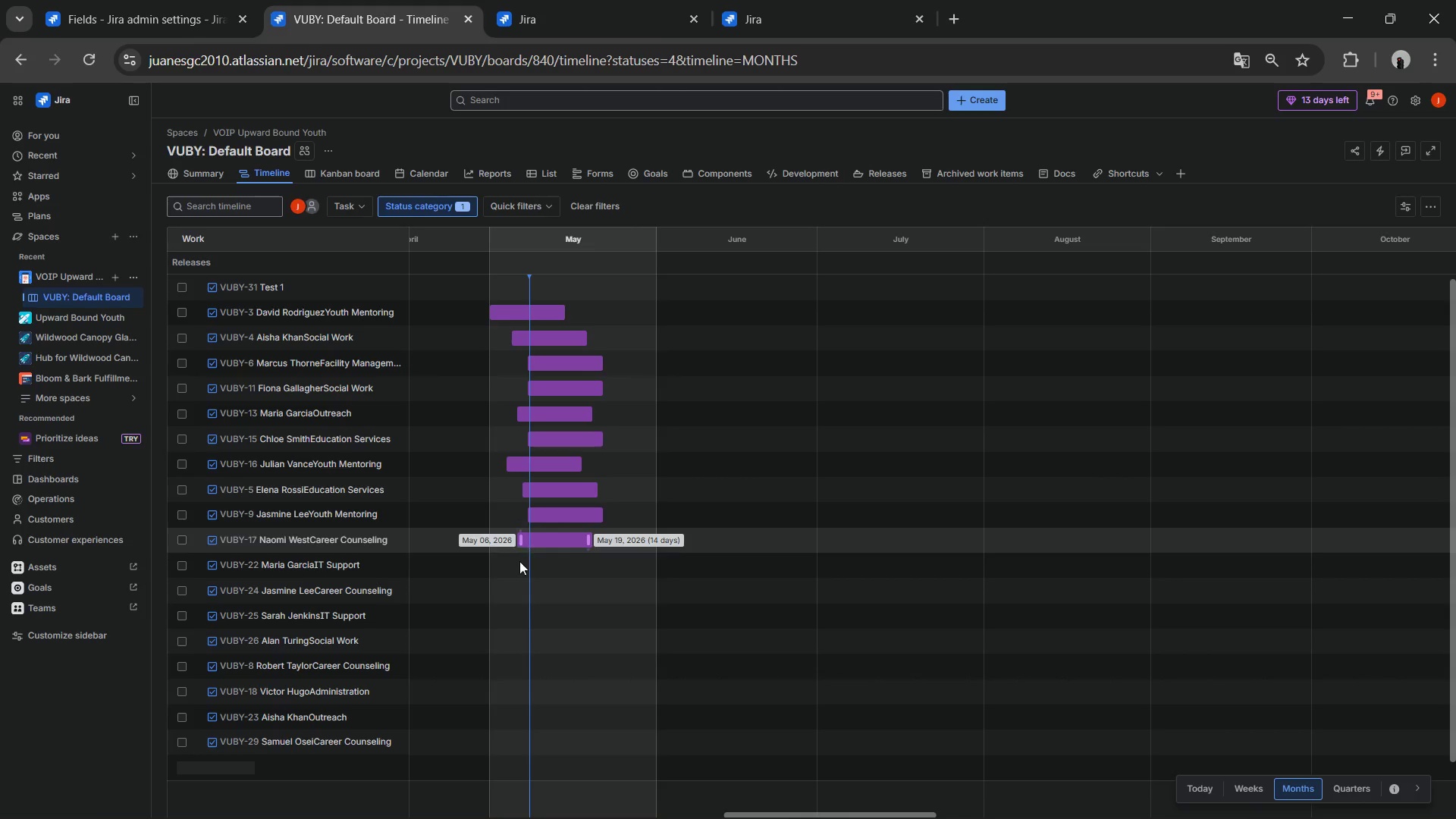 
left_click([523, 566])
 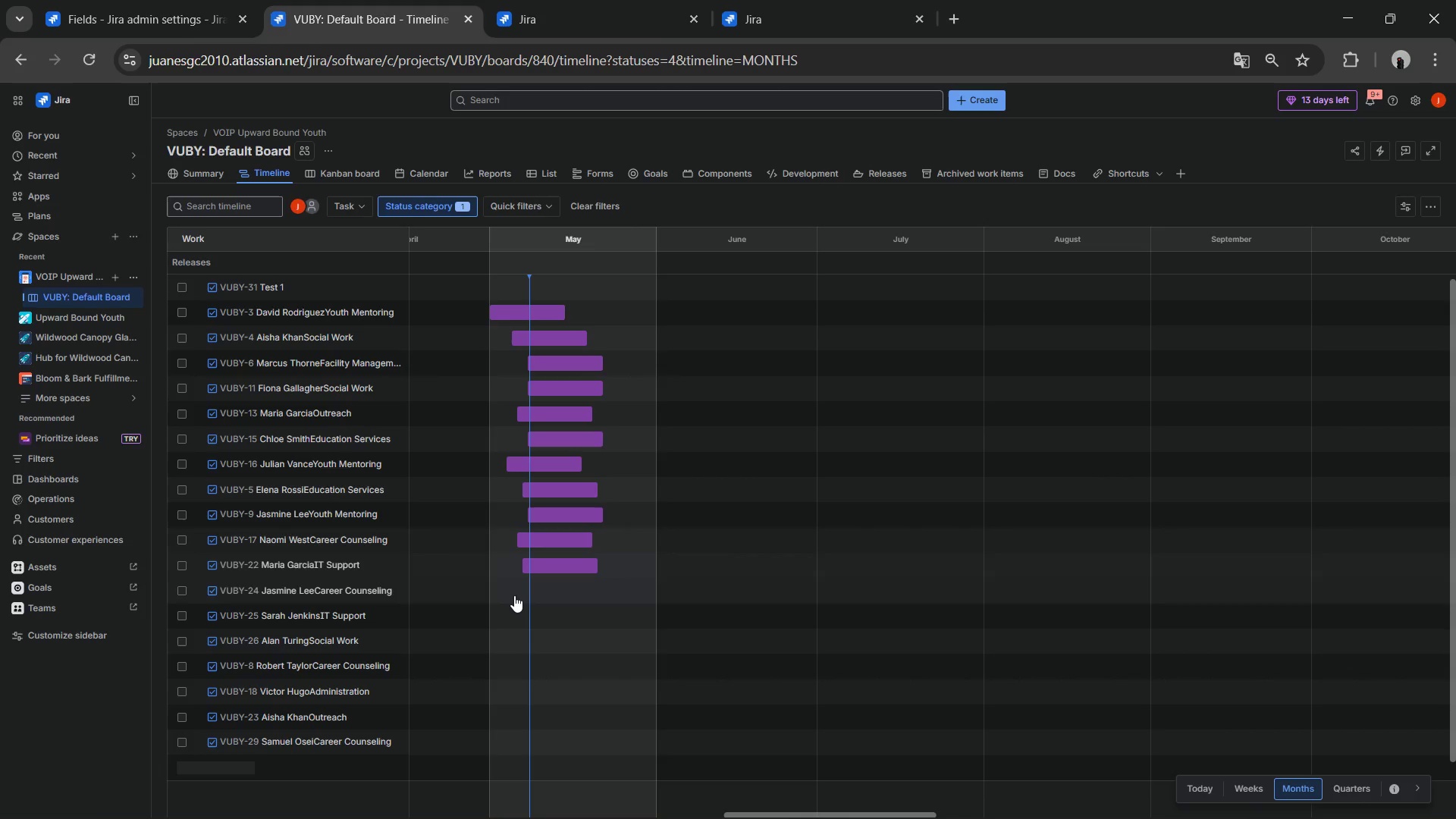 
left_click([514, 595])
 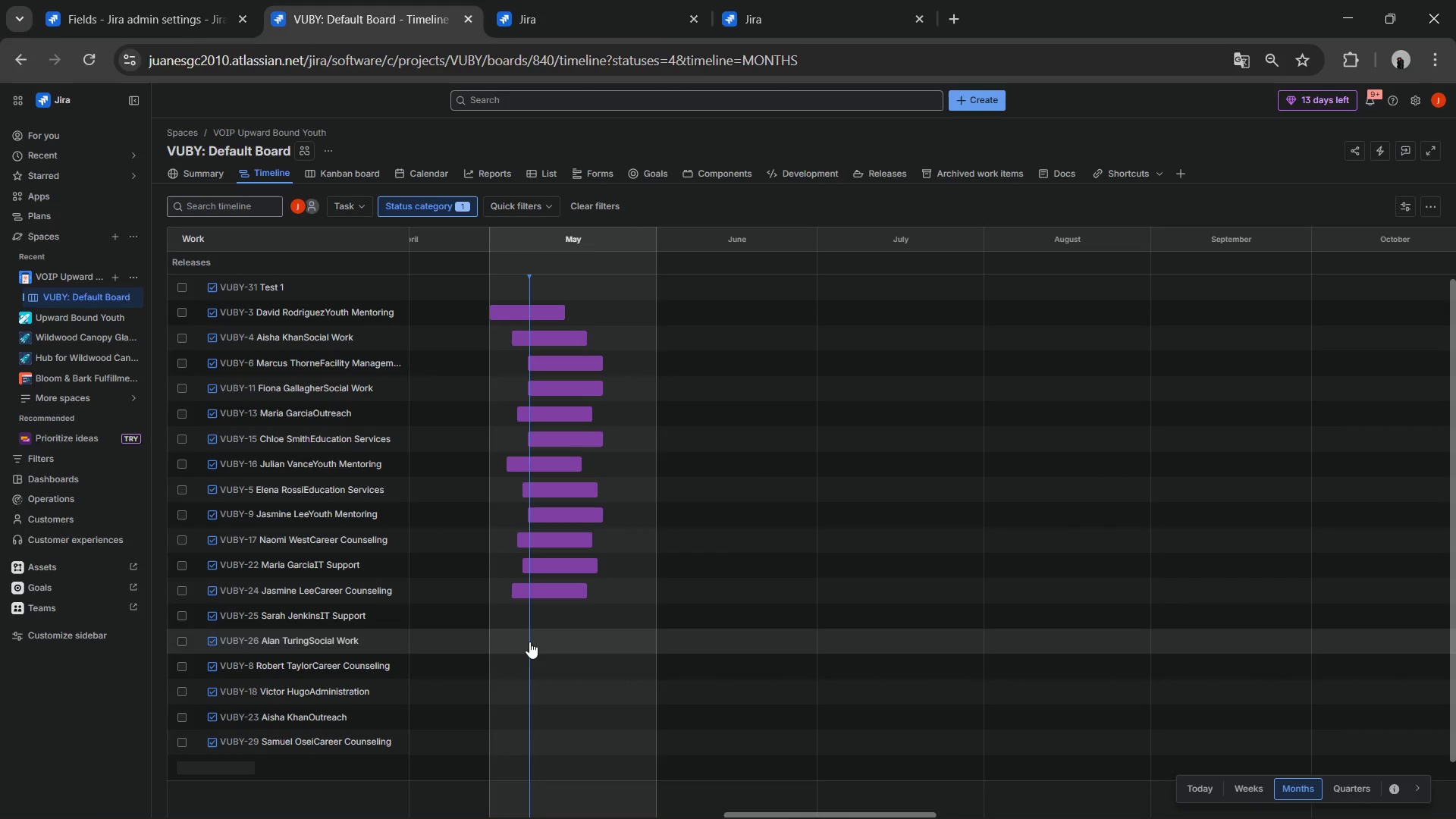 
left_click([525, 625])
 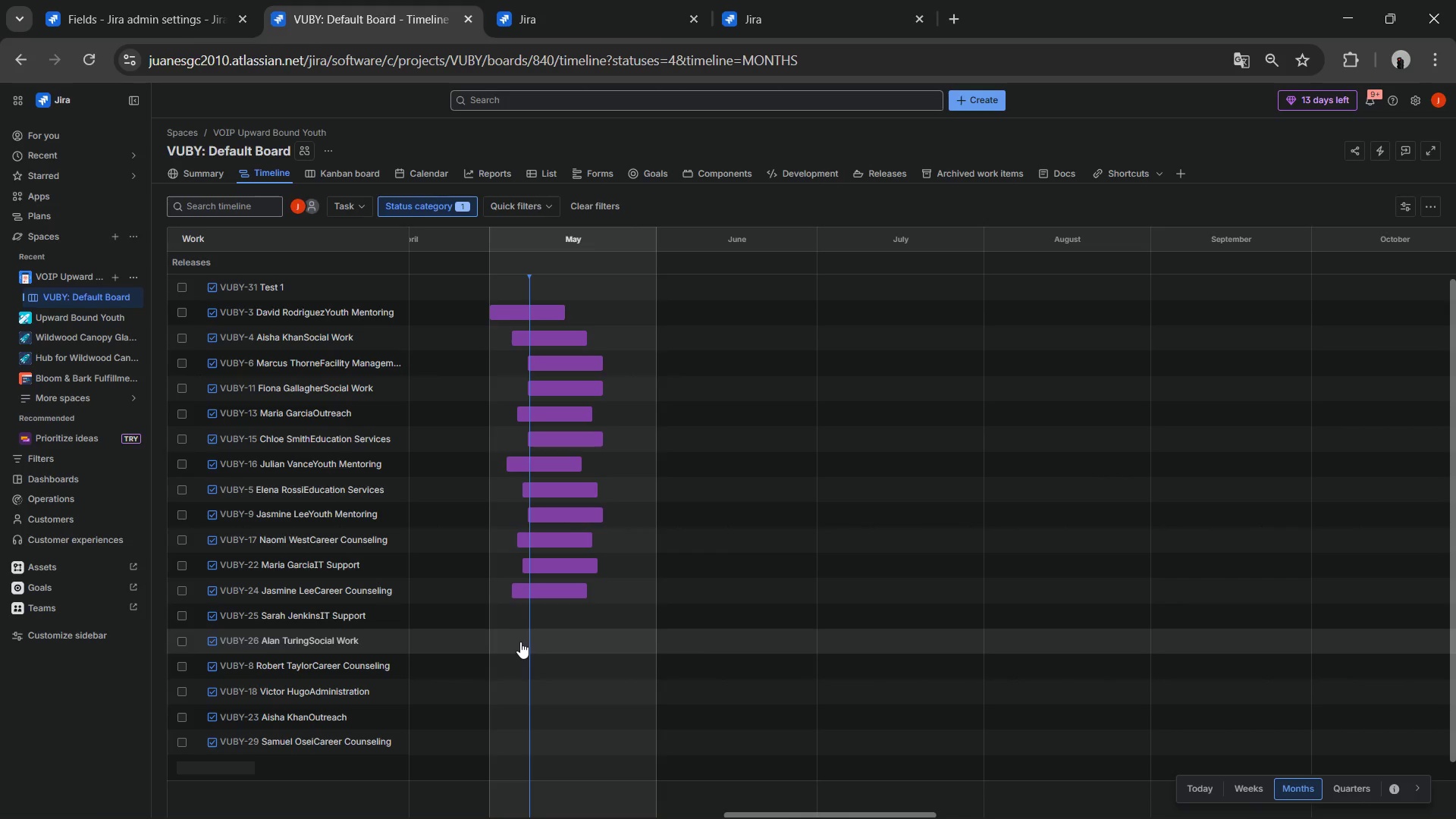 
left_click([520, 642])
 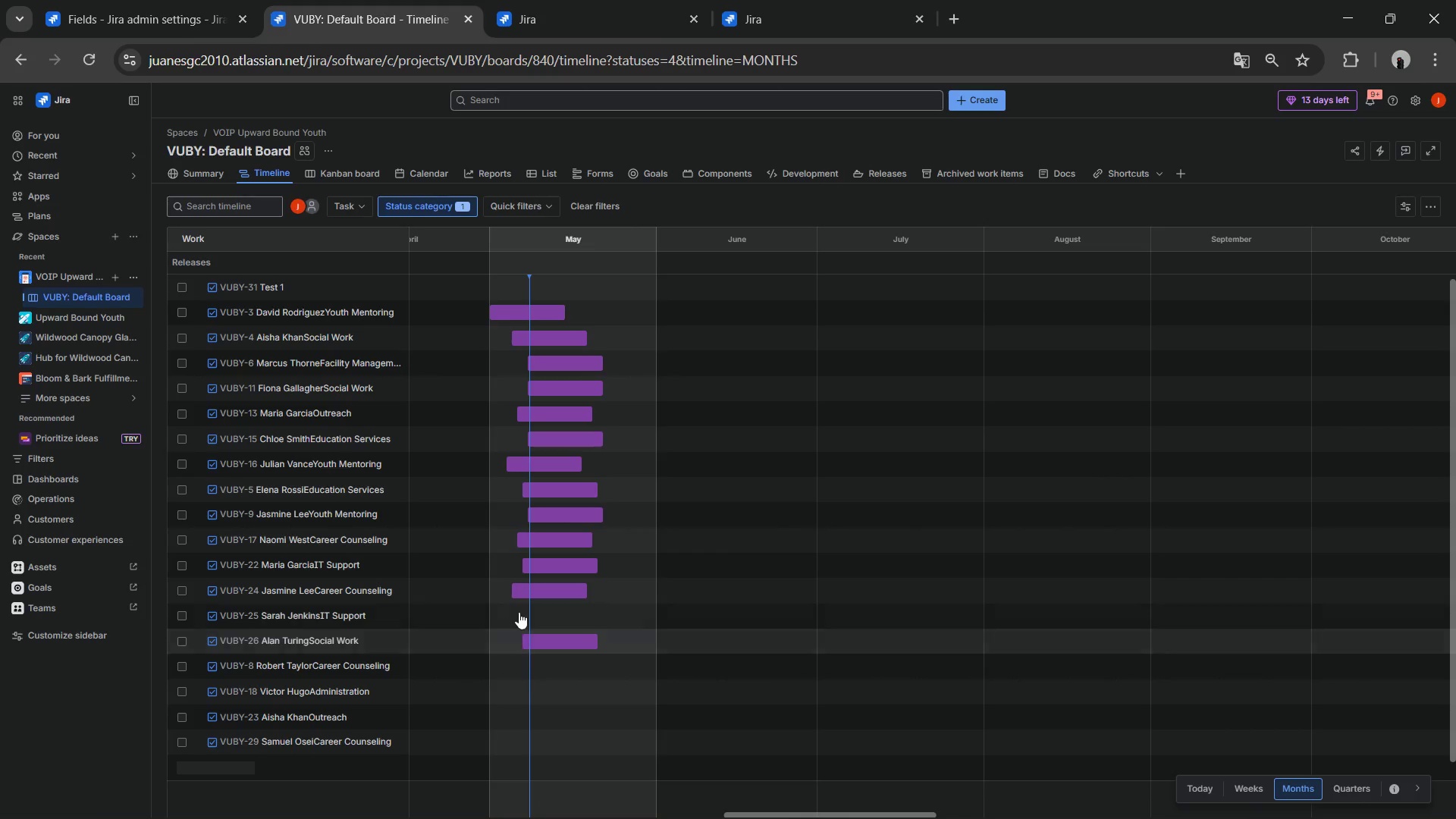 
left_click([519, 612])
 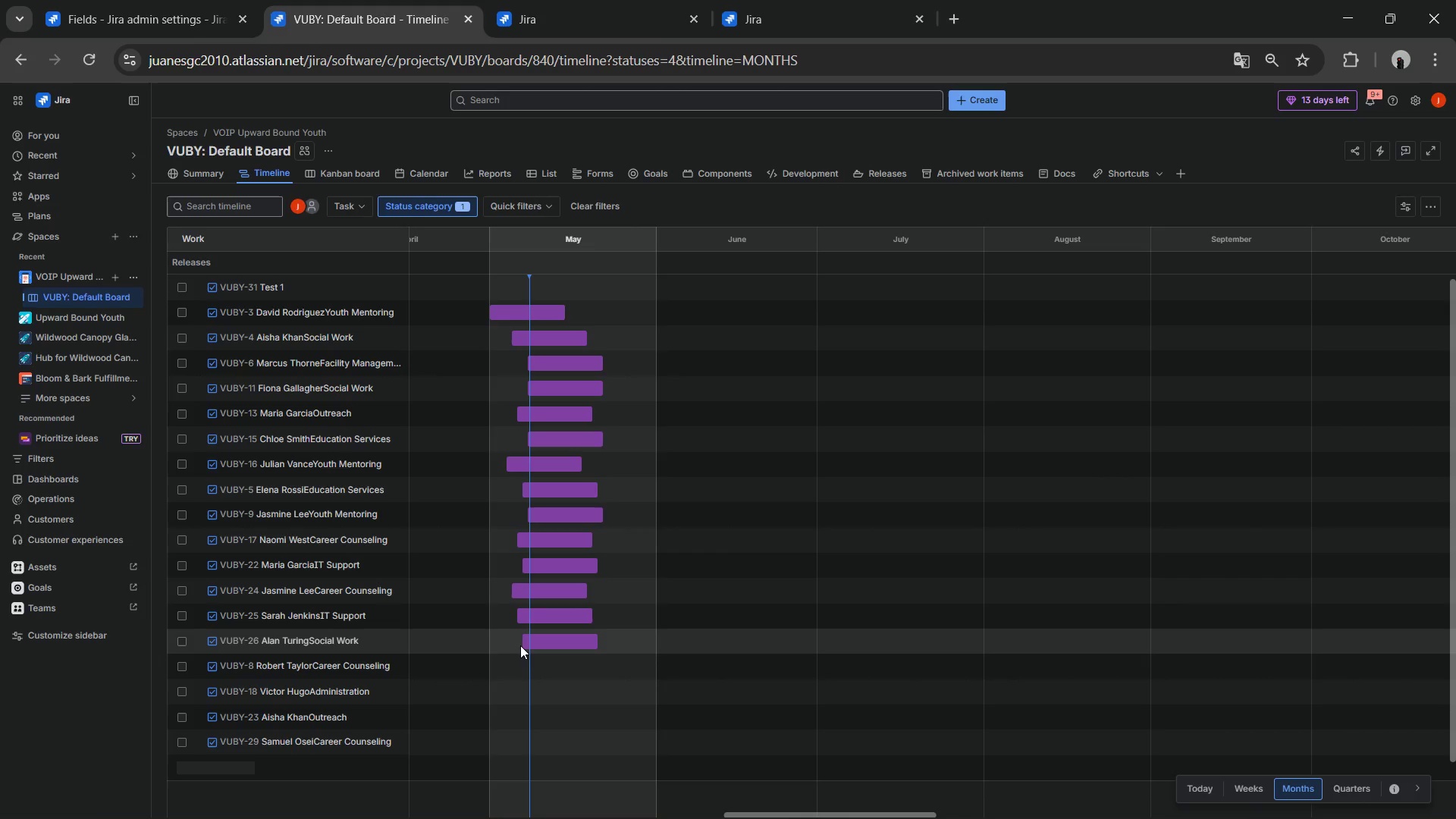 
left_click([520, 645])
 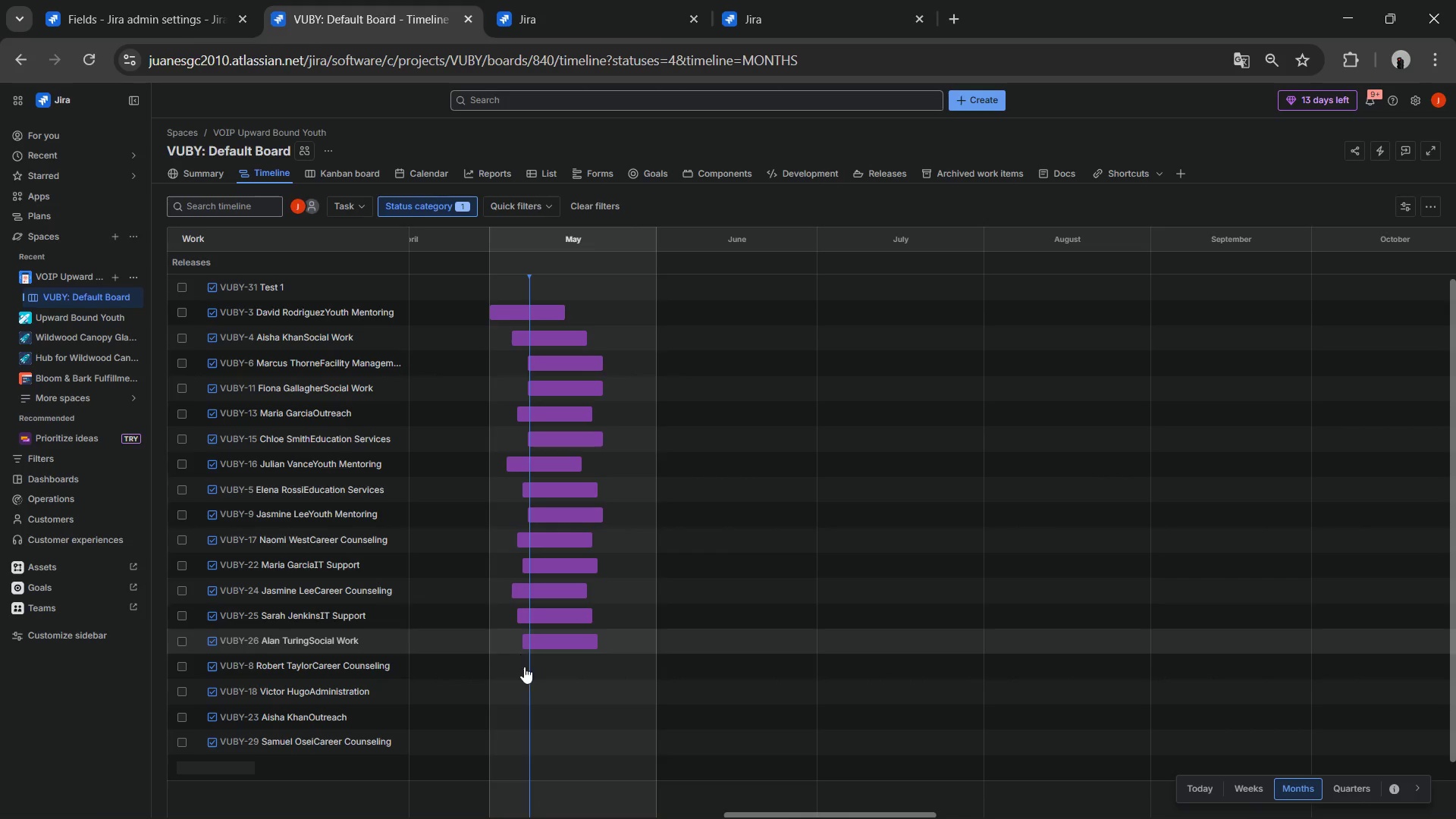 
left_click([524, 667])
 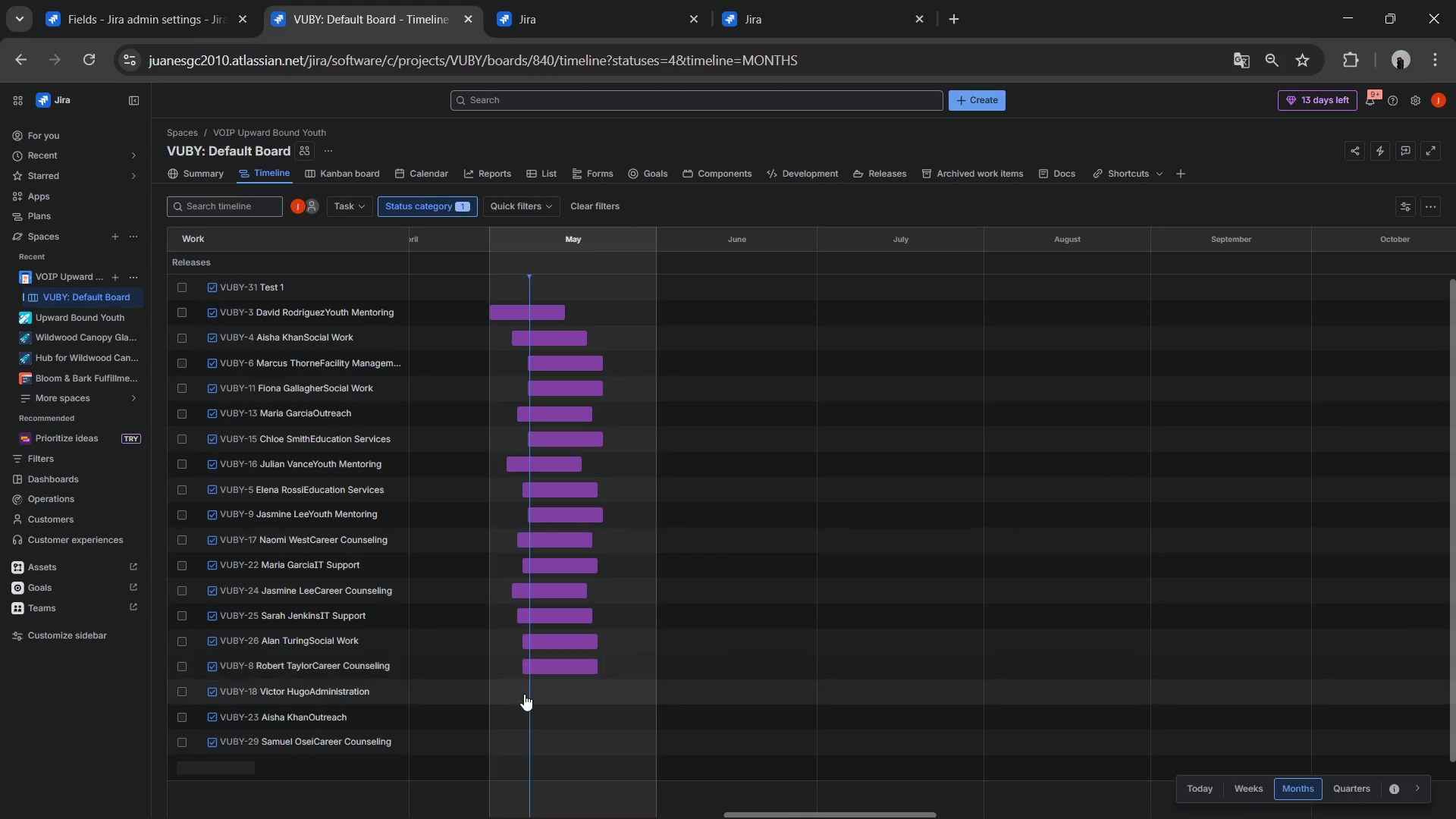 
left_click([524, 694])
 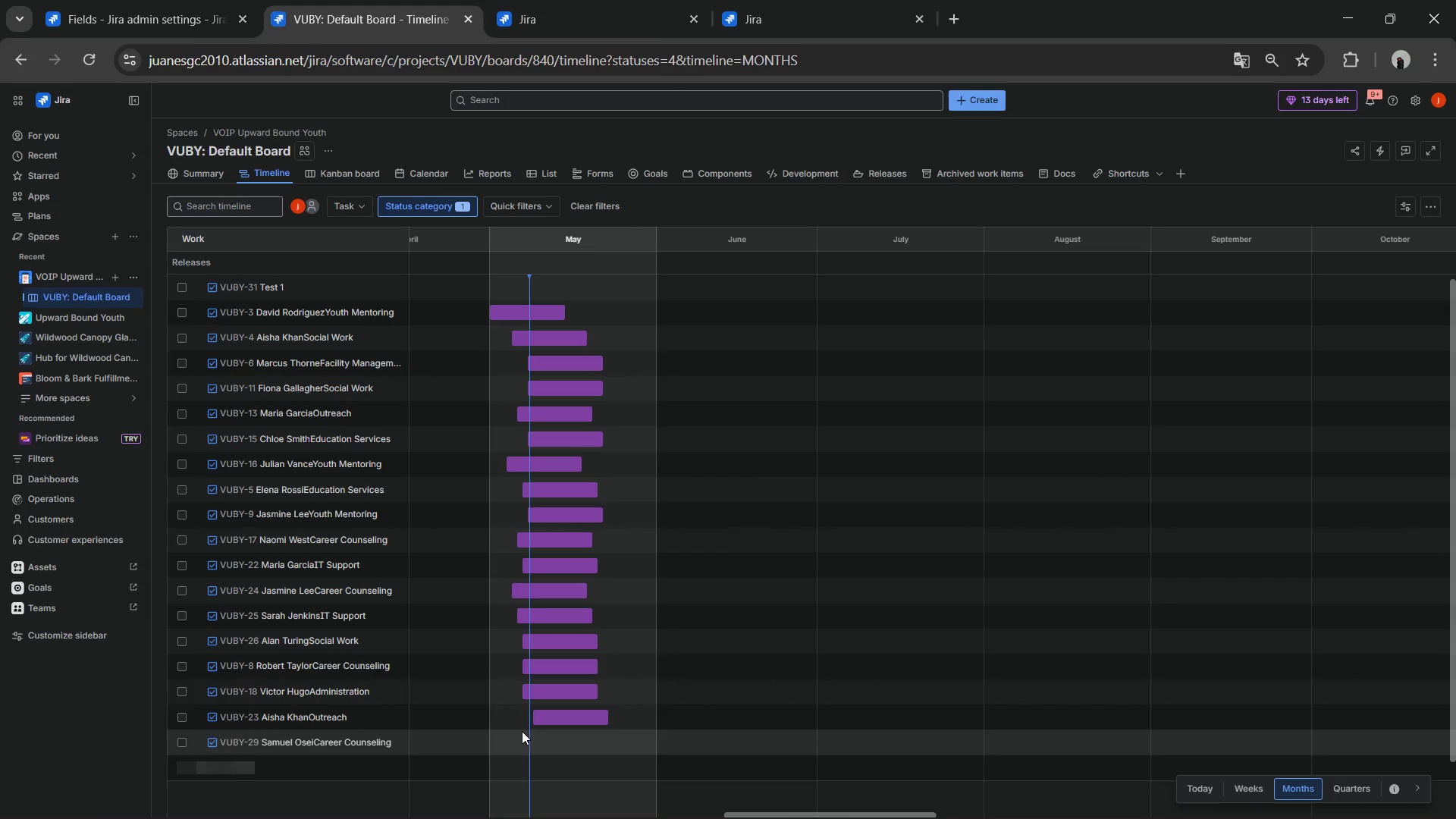 
left_click([526, 742])
 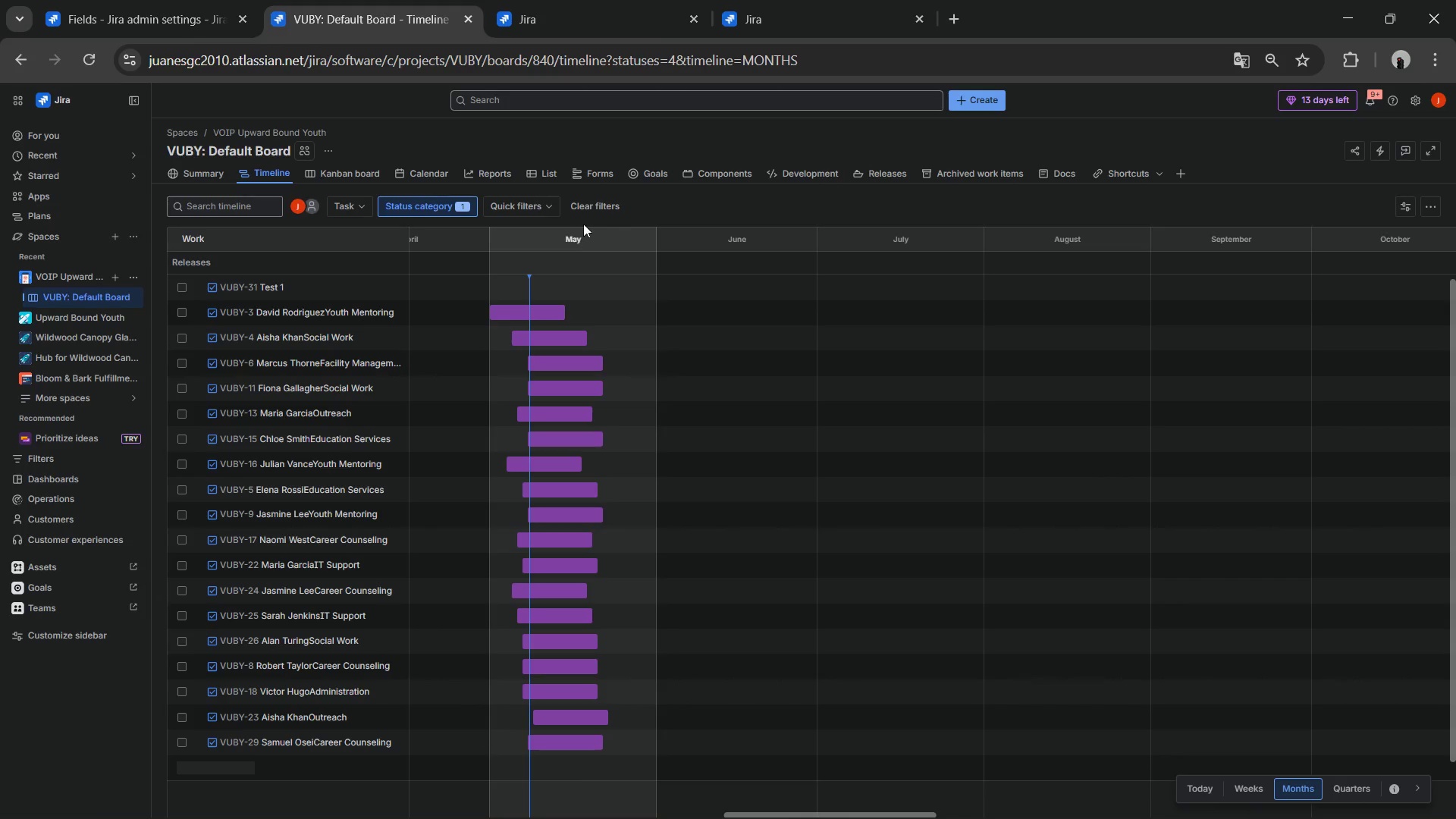 
left_click([450, 202])
 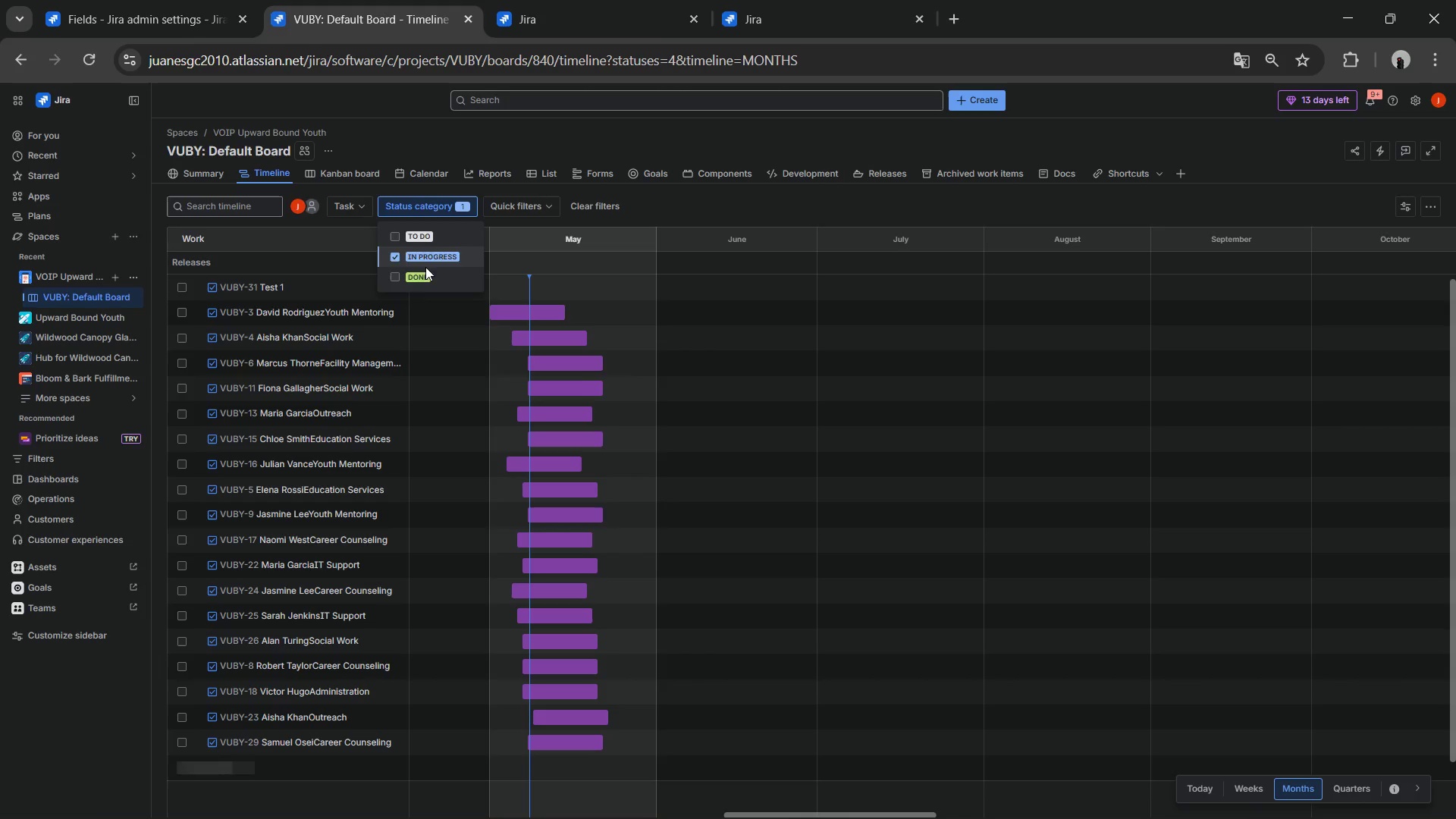 
left_click([420, 280])
 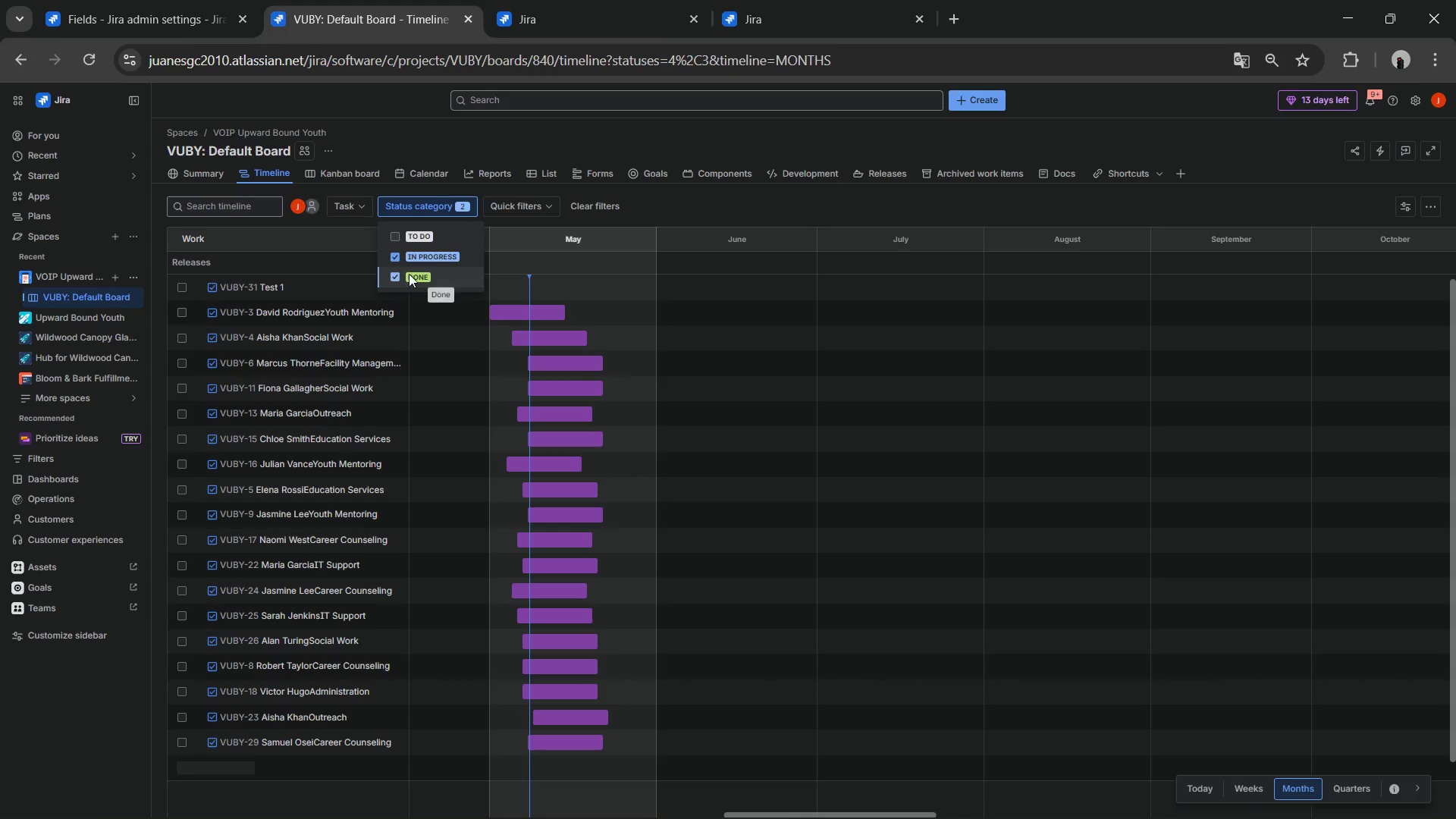 
left_click([397, 256])
 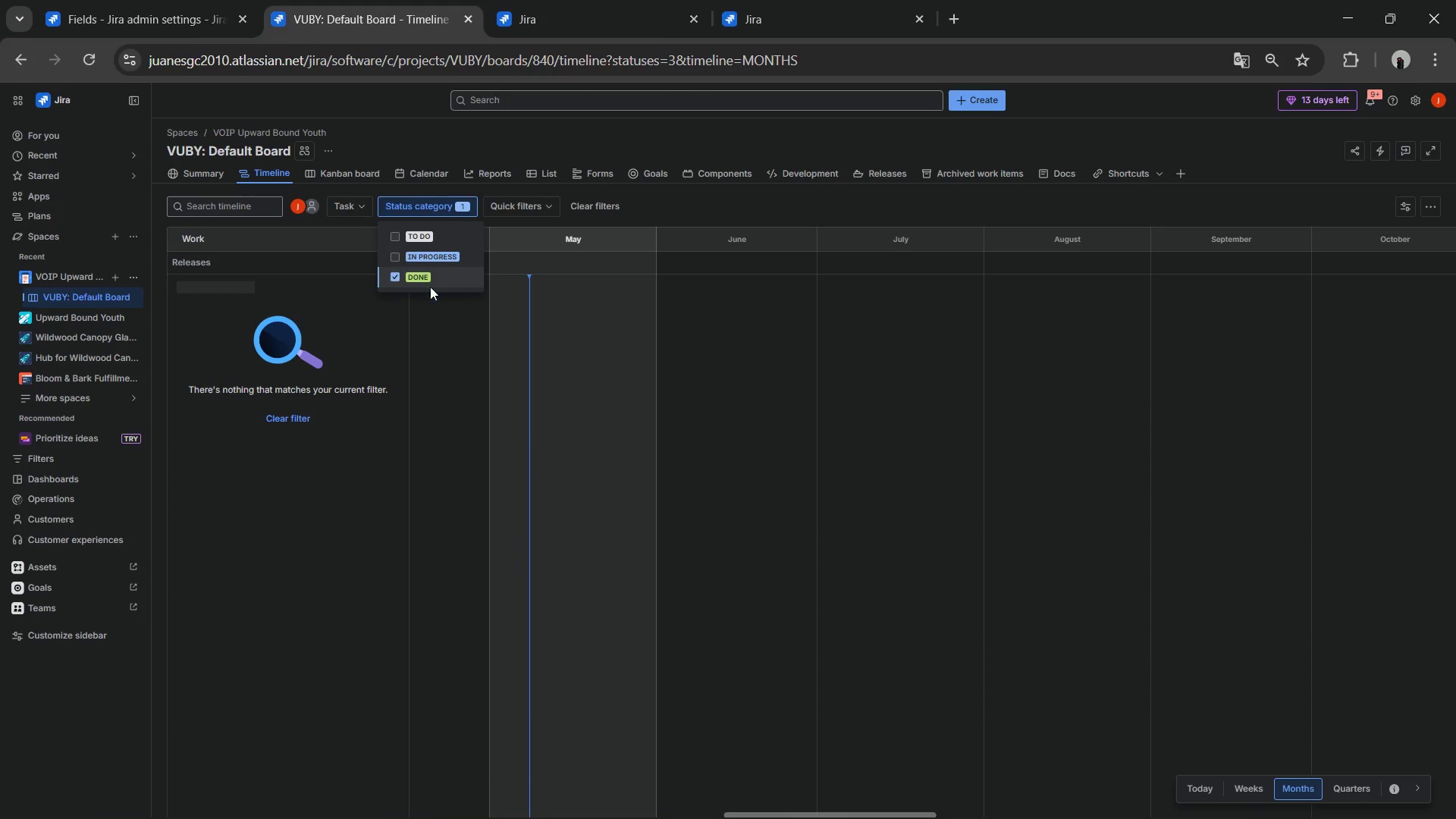 
left_click([405, 273])
 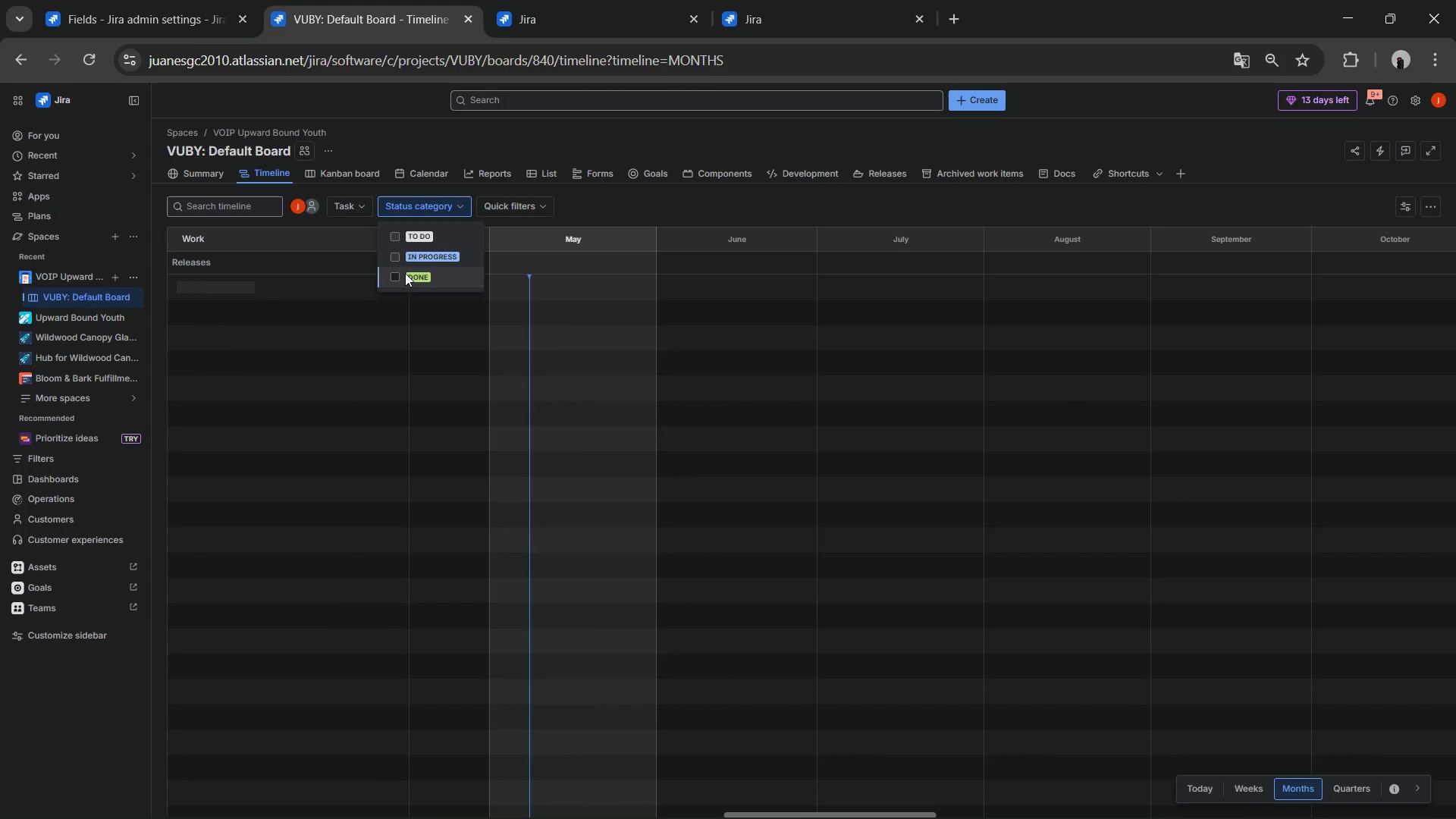 
left_click([405, 273])
 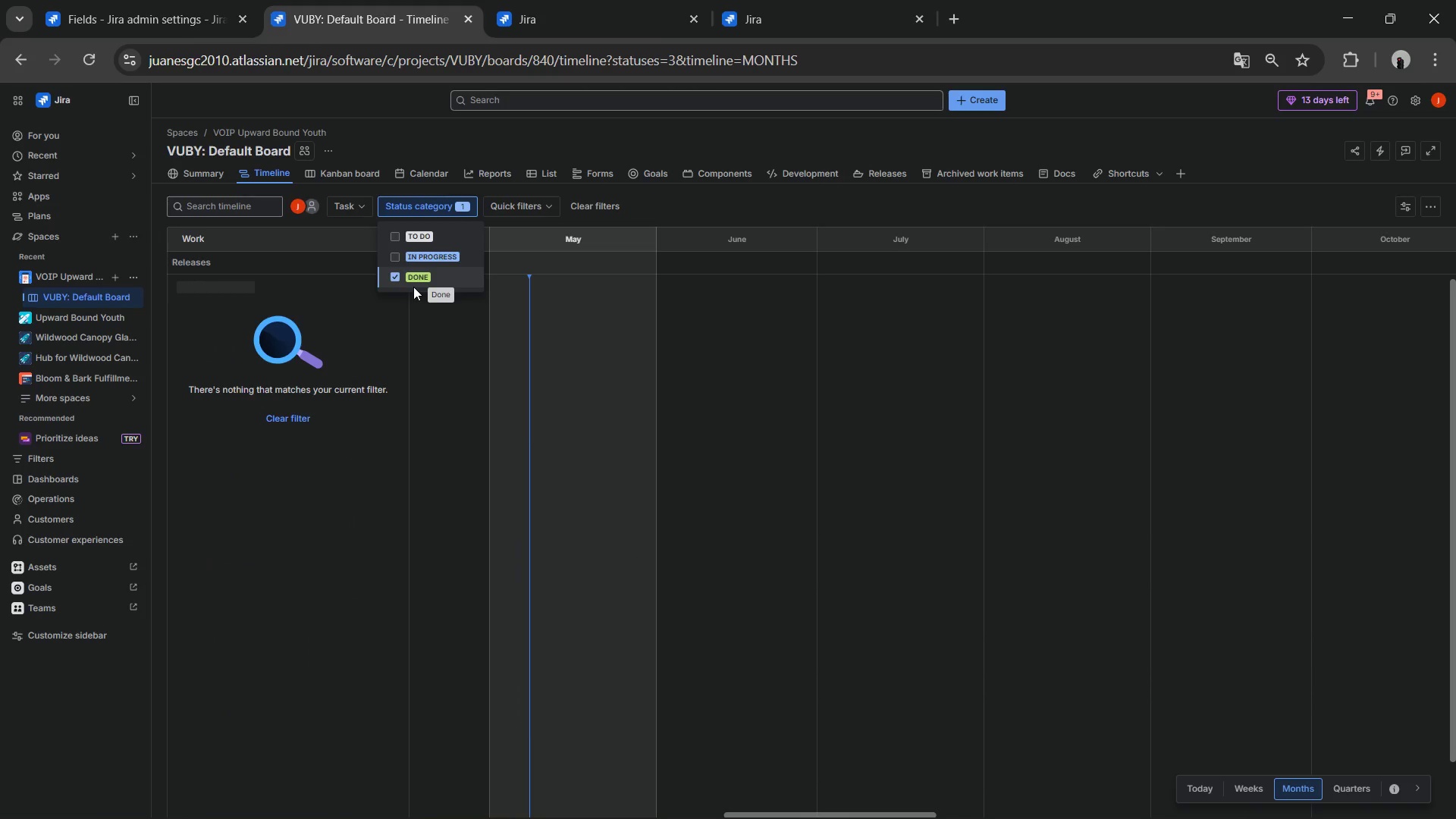 
left_click([406, 372])
 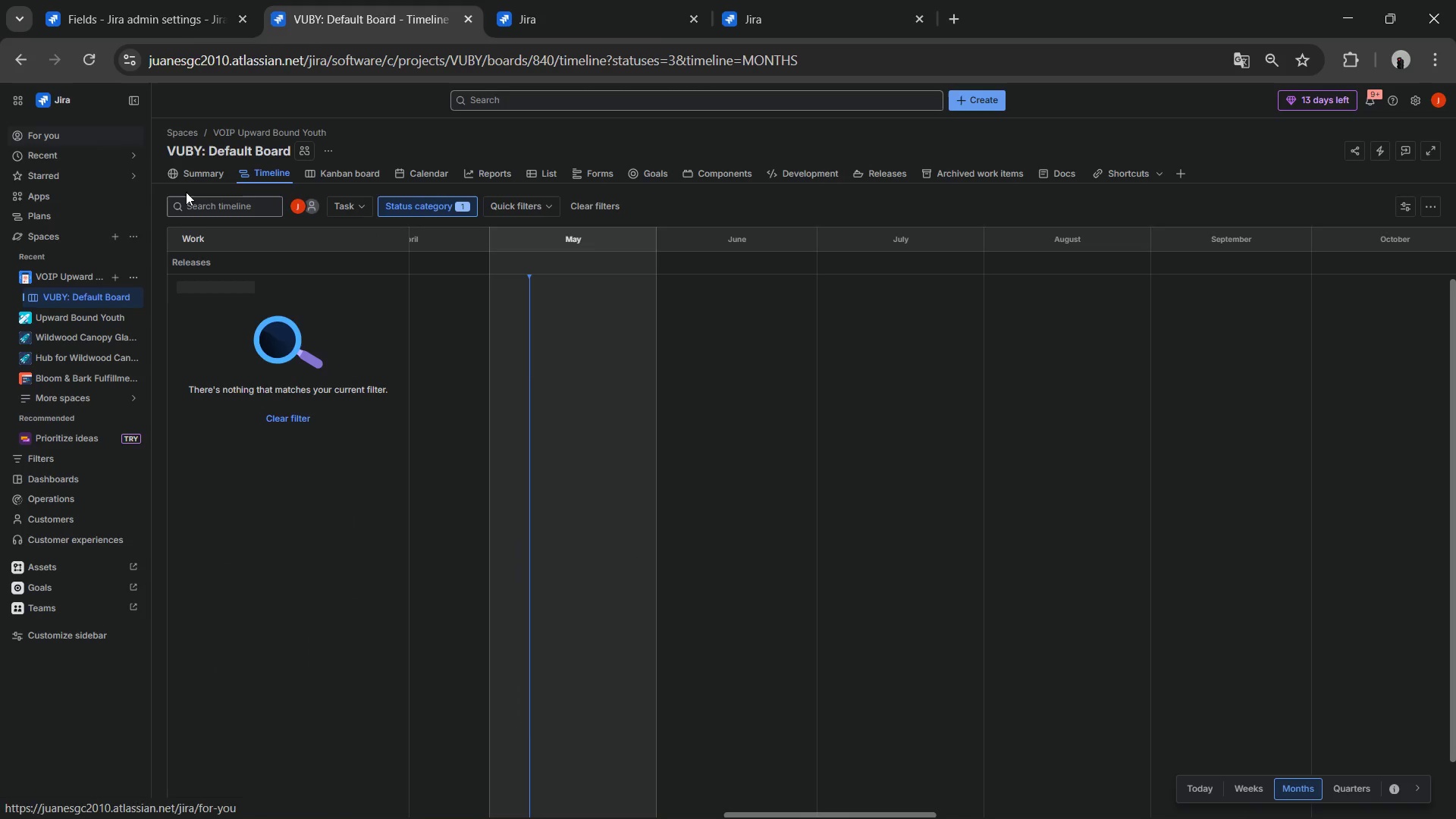 
left_click([420, 212])
 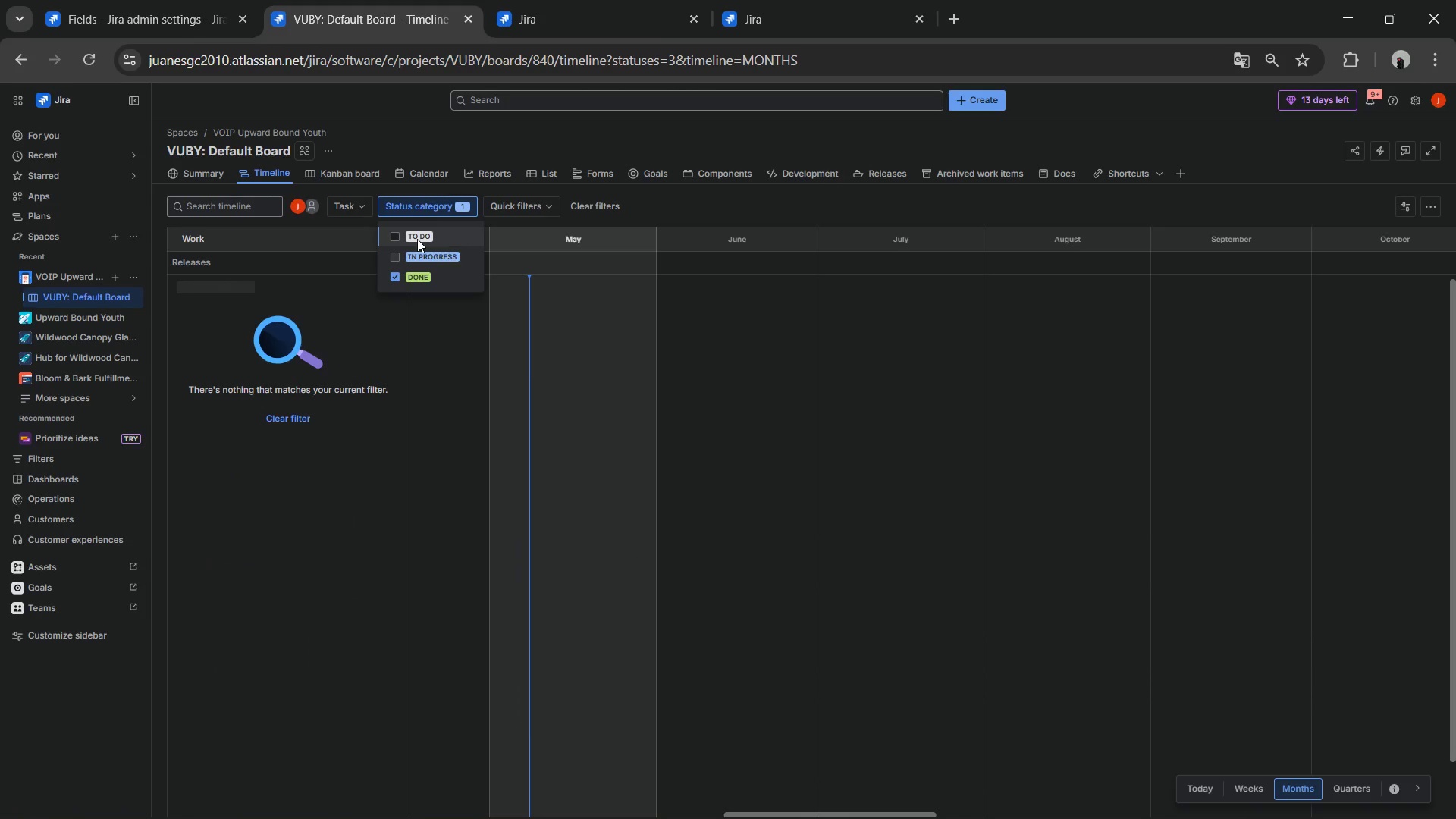 
left_click([396, 241])
 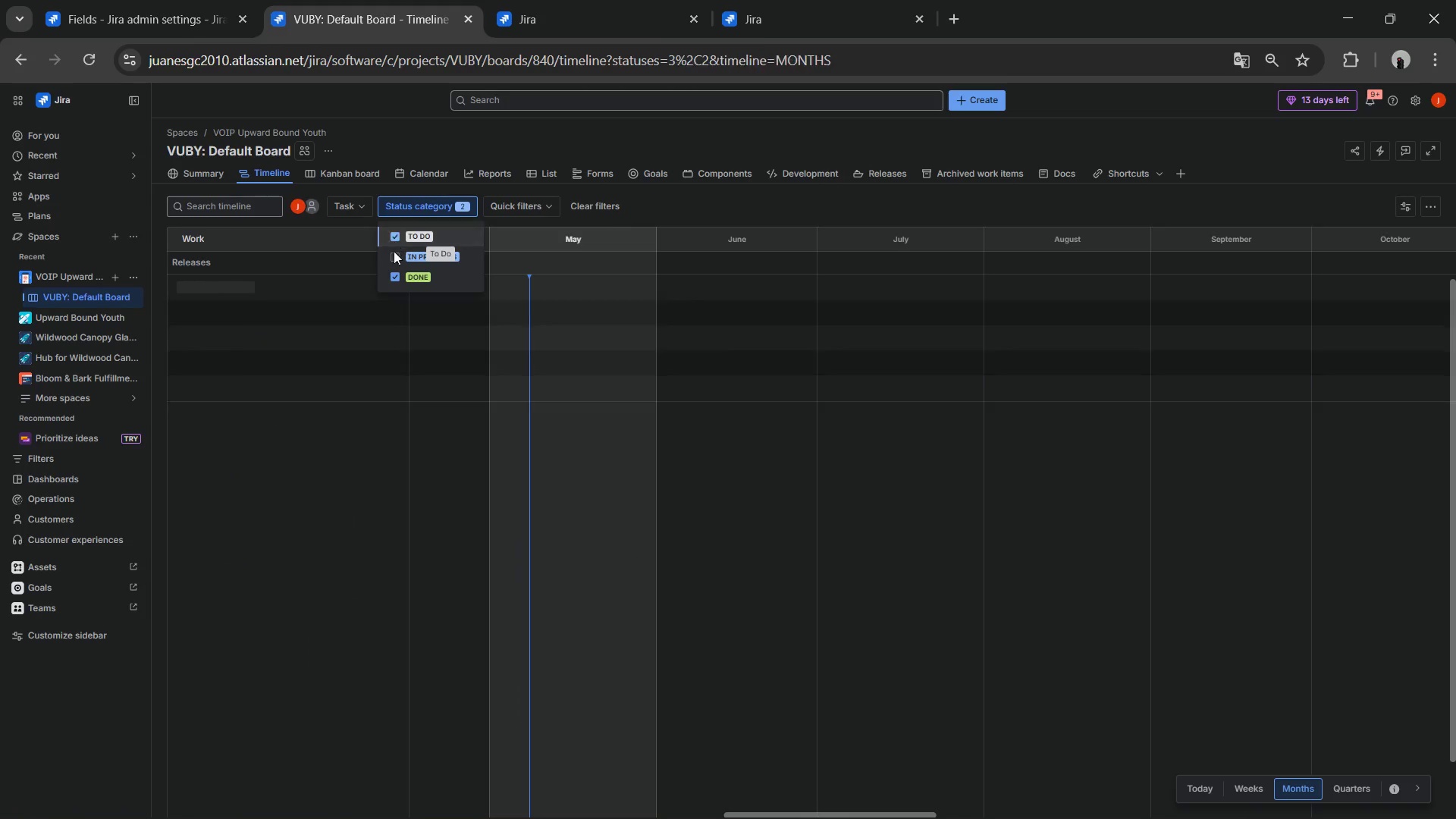 
double_click([392, 265])
 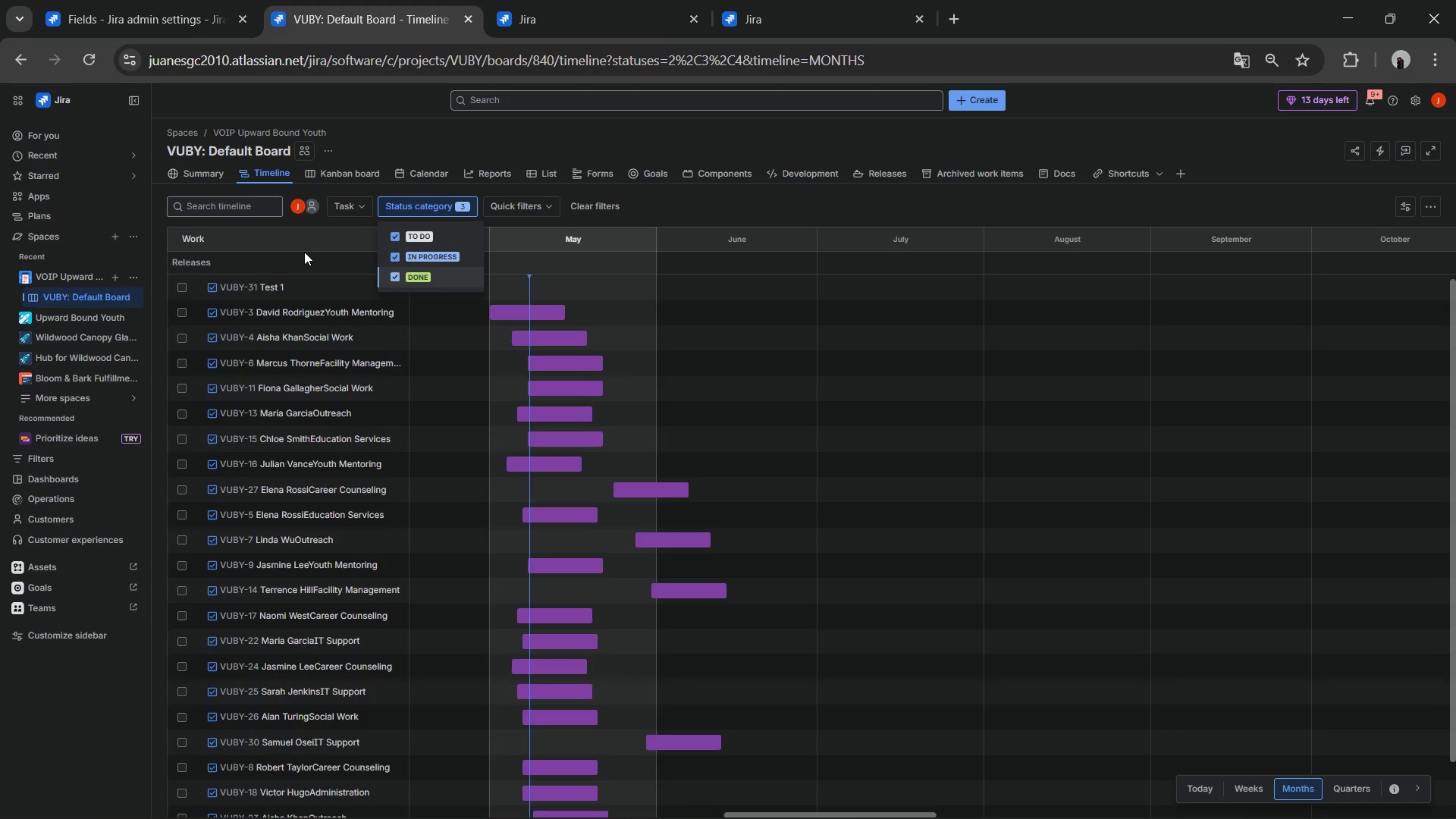 
left_click([315, 231])
 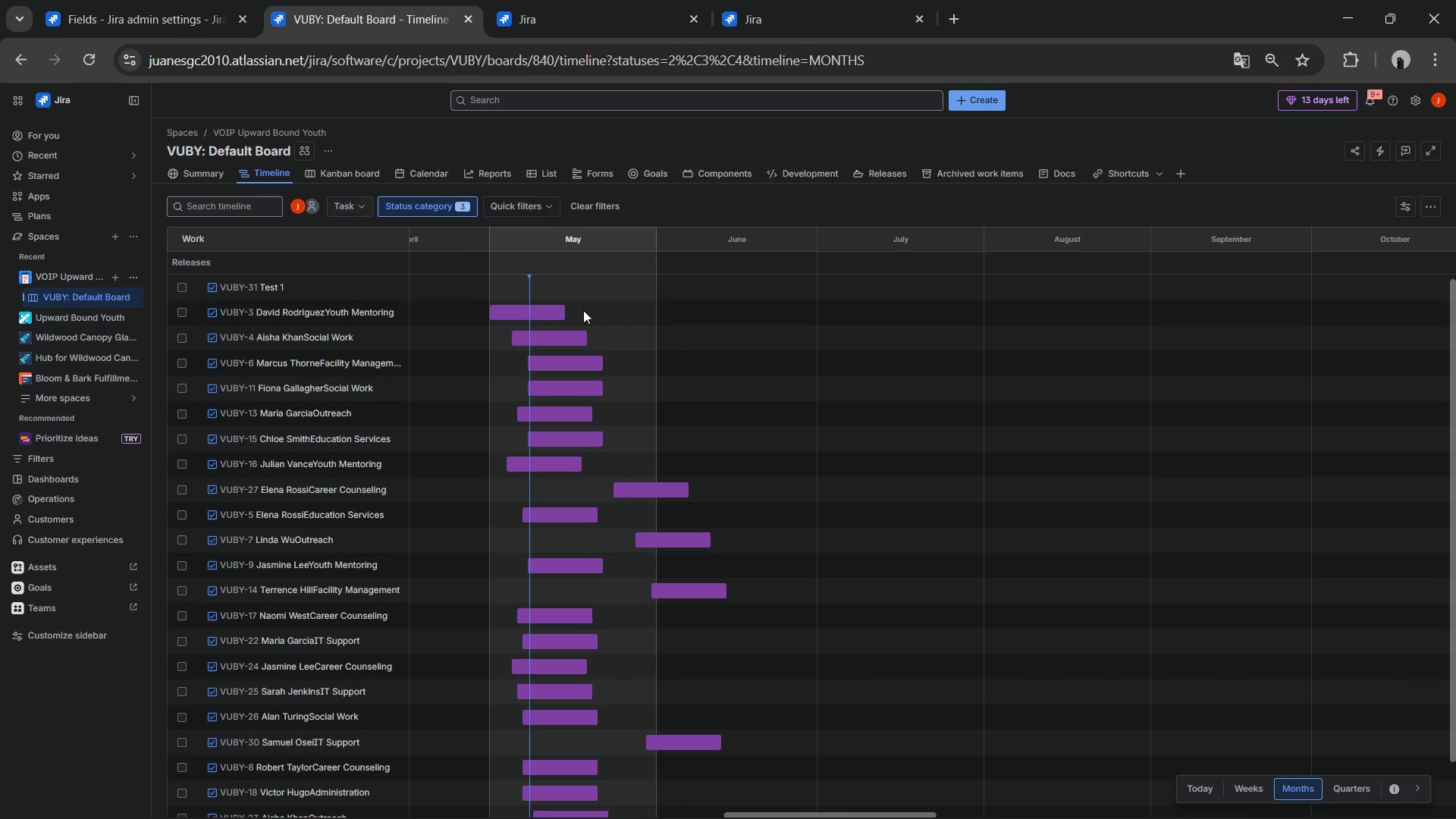 
scroll: coordinate [642, 355], scroll_direction: down, amount: 2.0
 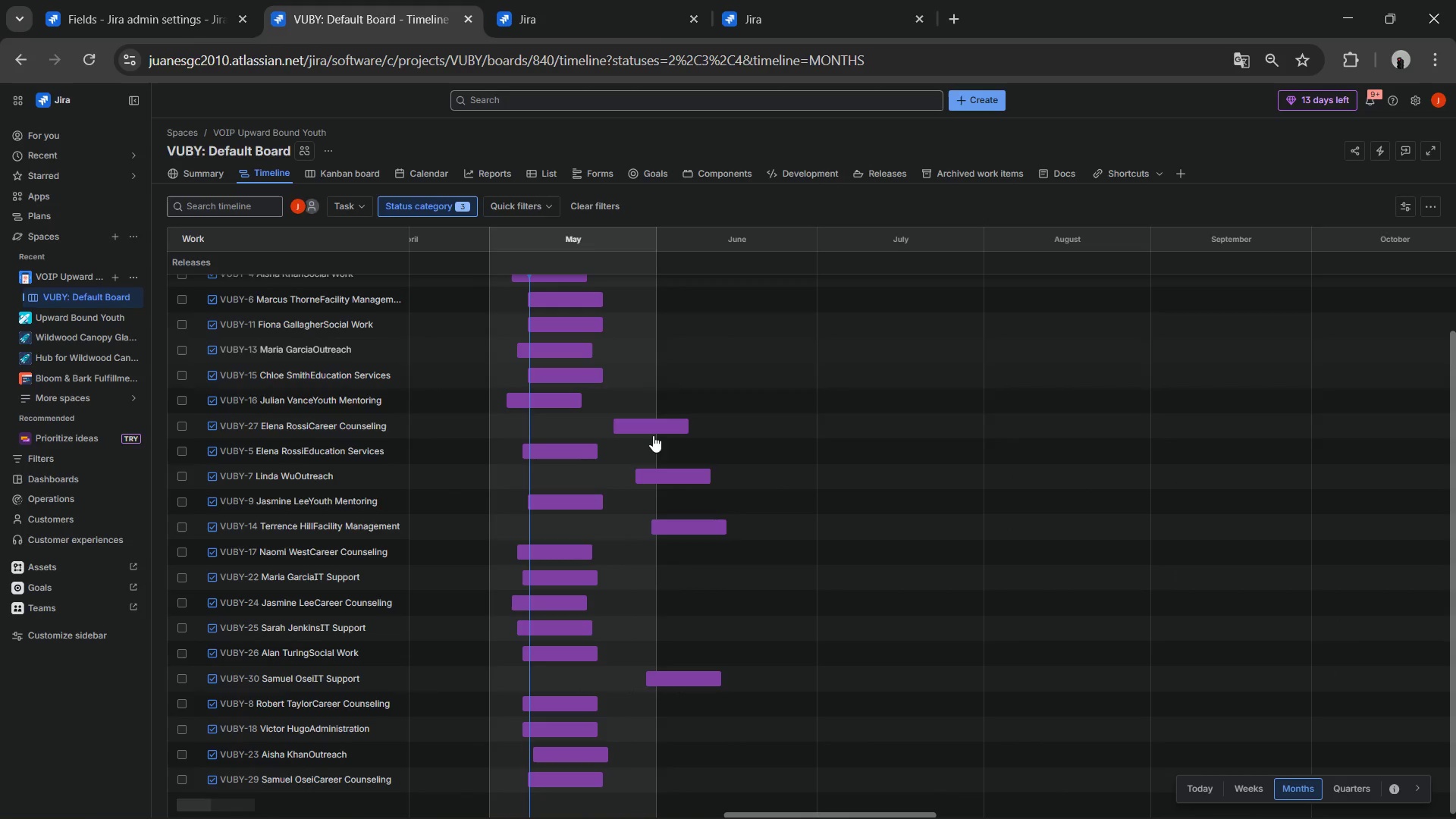 
scroll: coordinate [664, 409], scroll_direction: up, amount: 1.0
 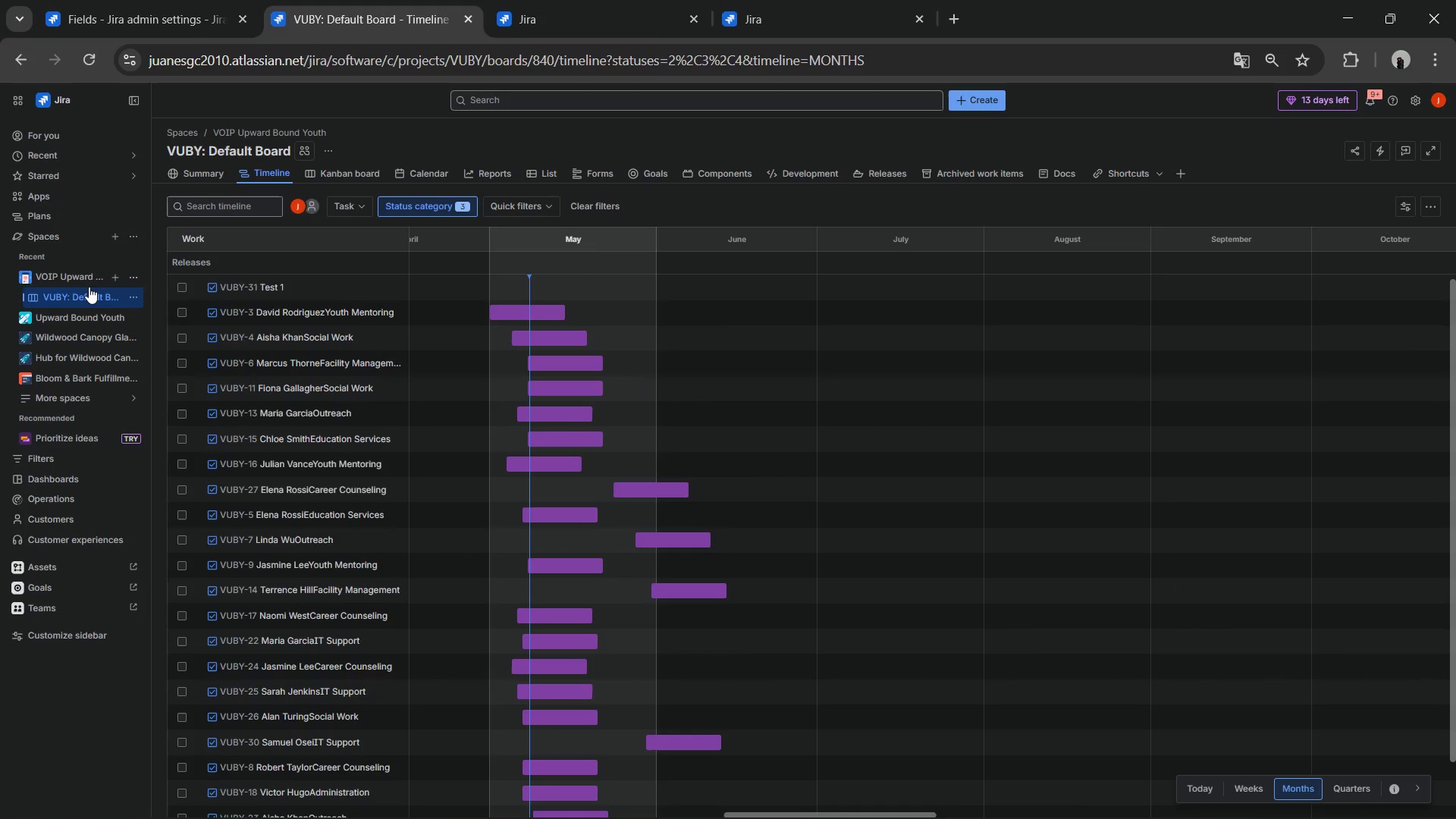 
wait(5.22)
 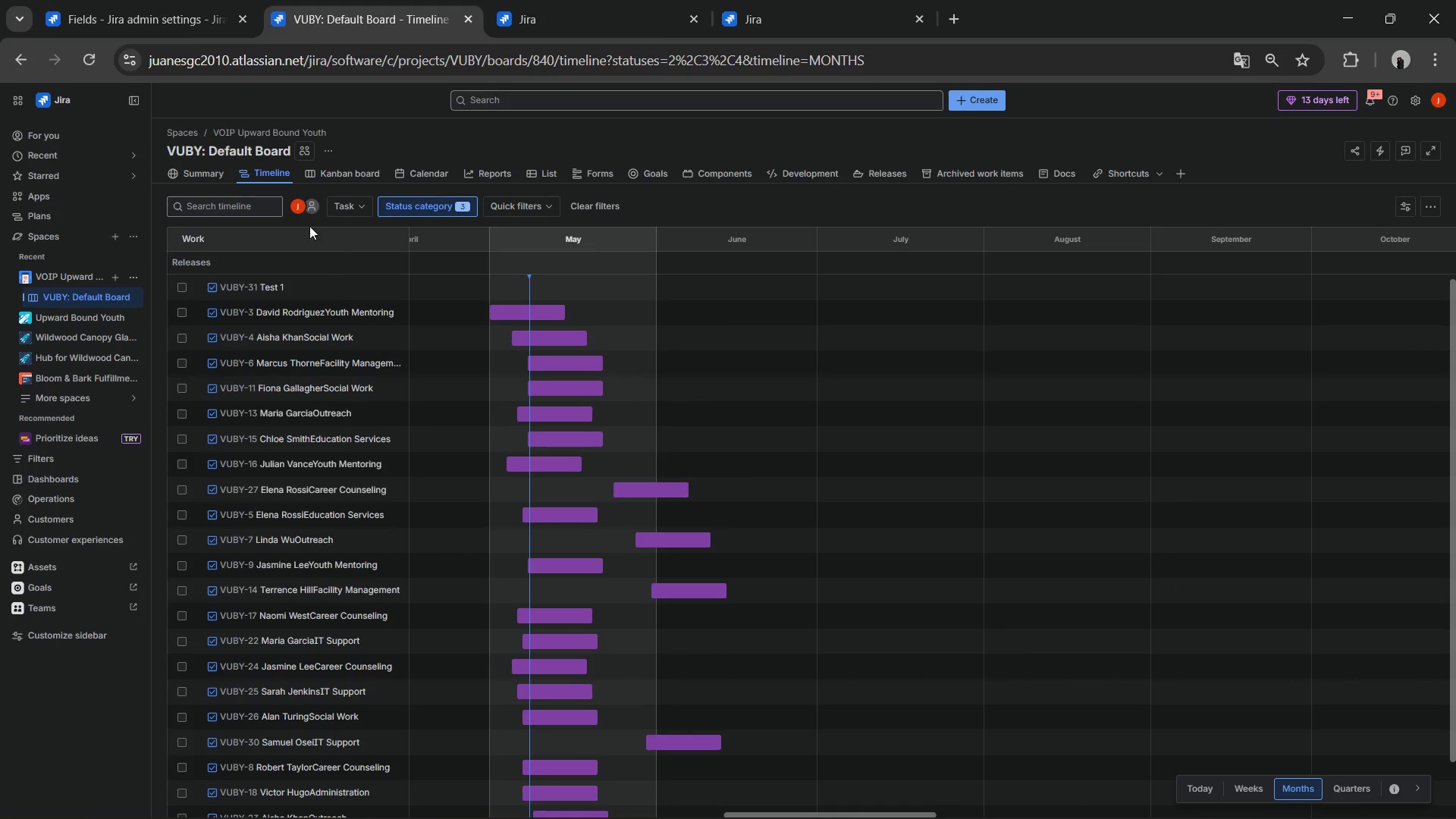 
left_click([79, 278])
 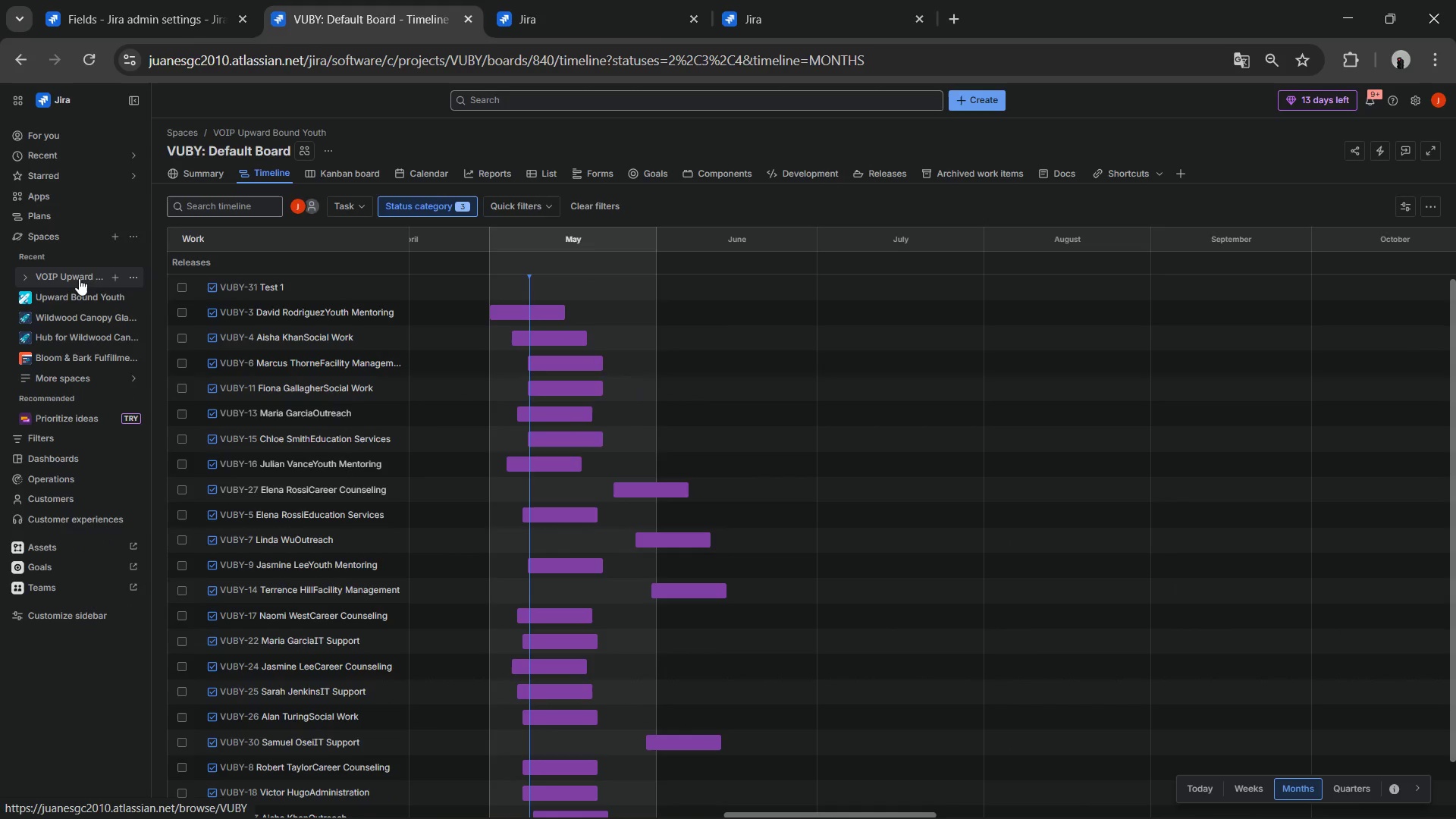 
left_click([79, 278])
 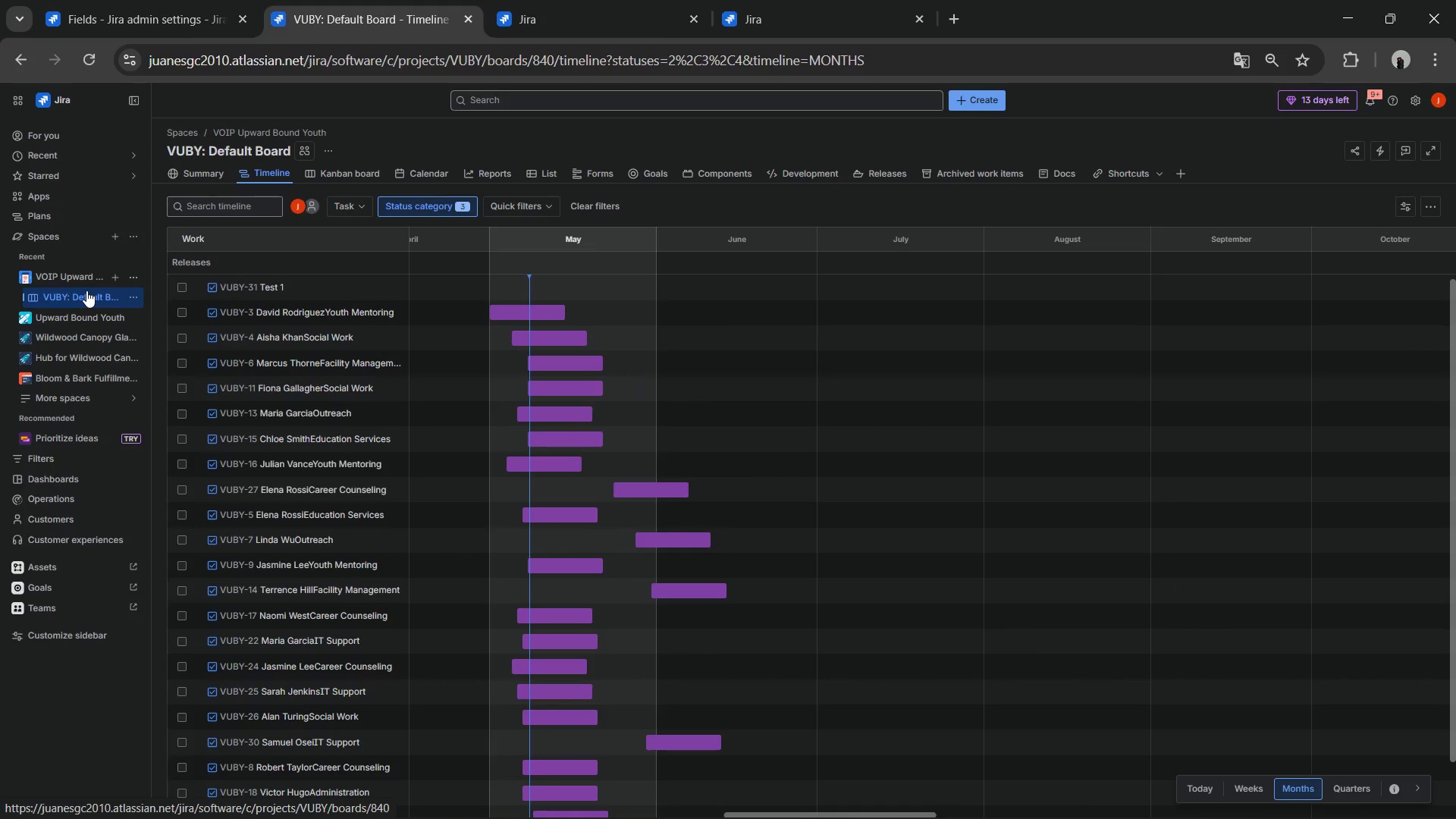 
left_click([86, 290])
 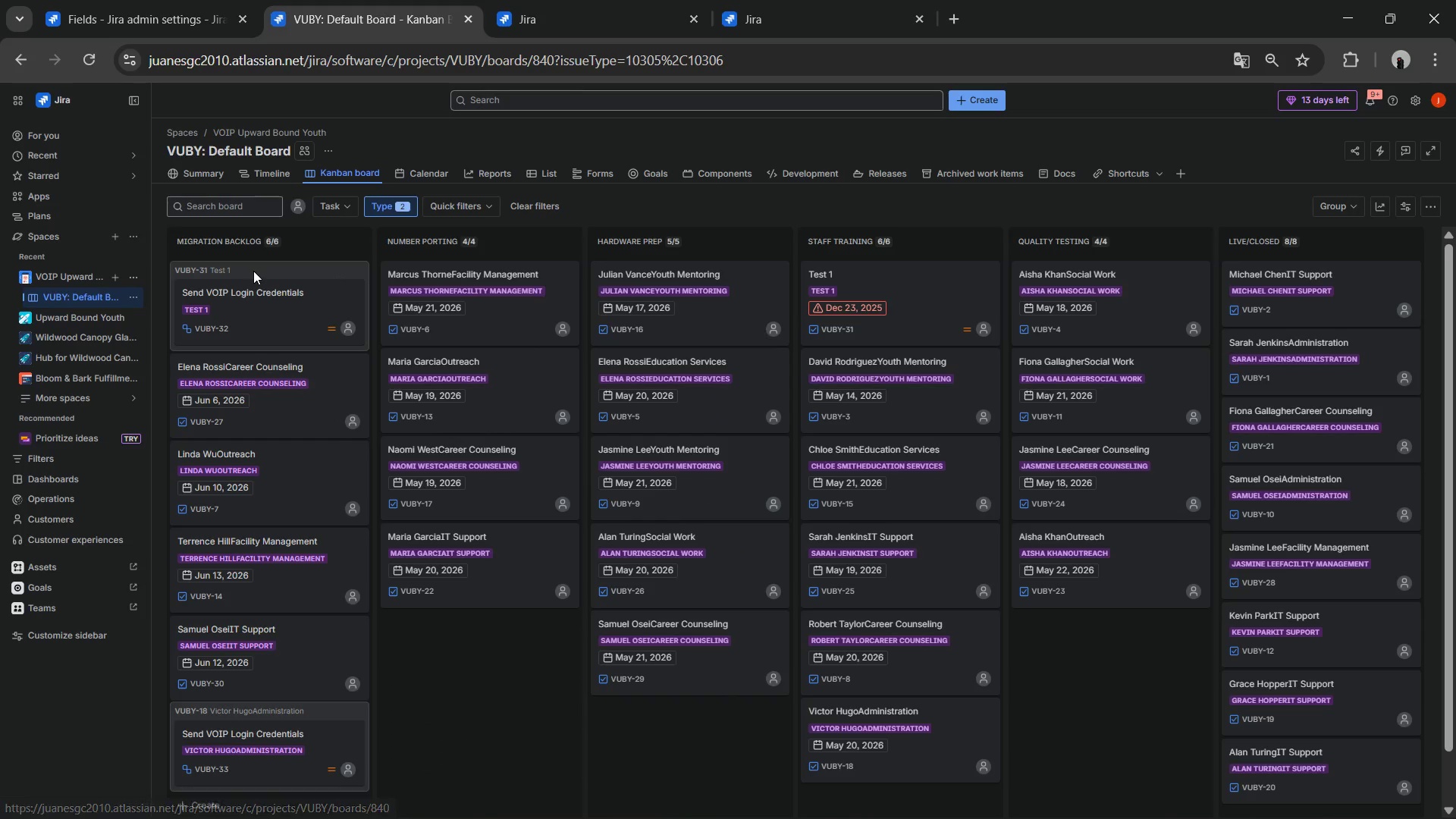 
mouse_move([1186, 444])
 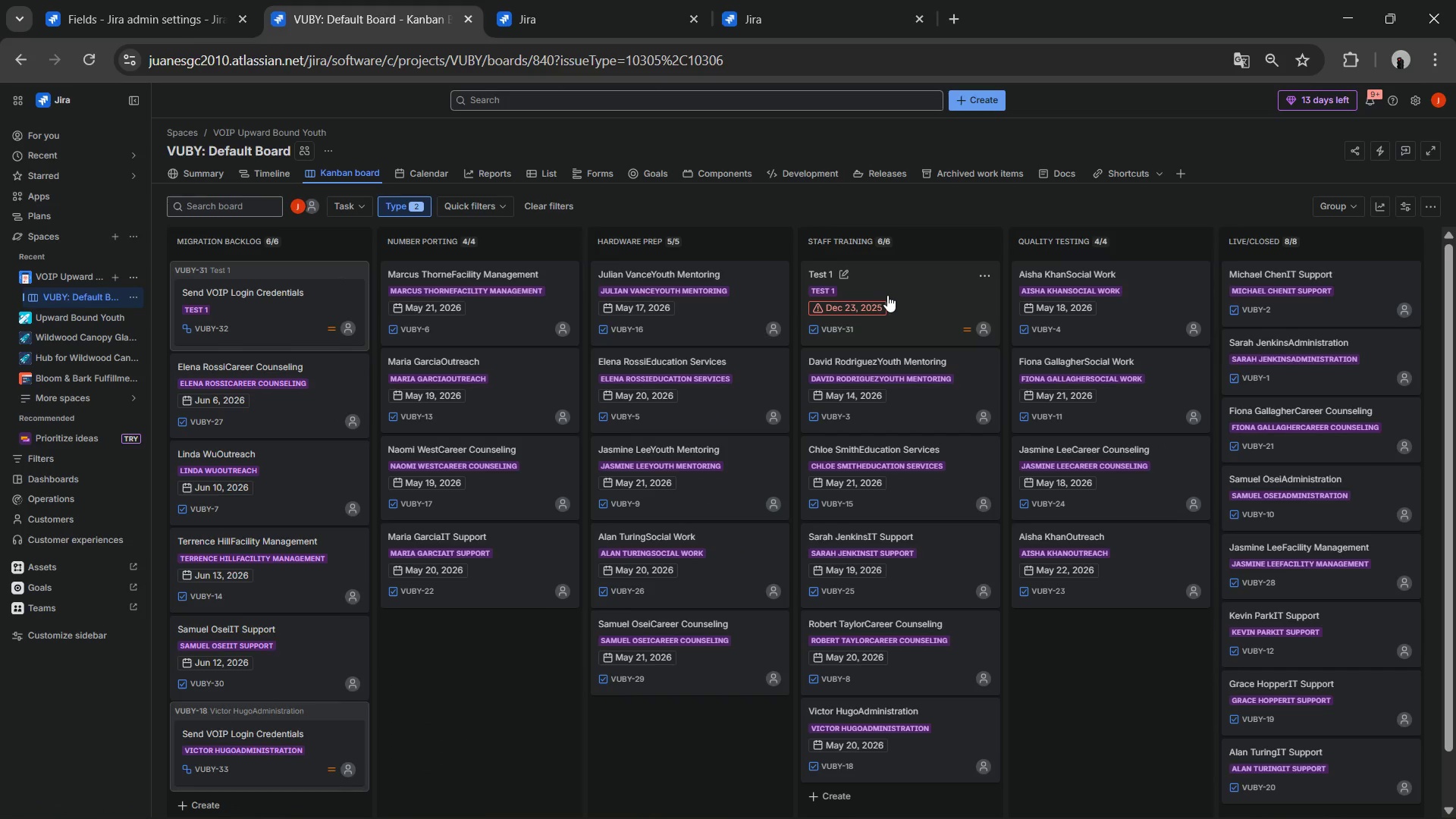 
left_click([869, 305])
 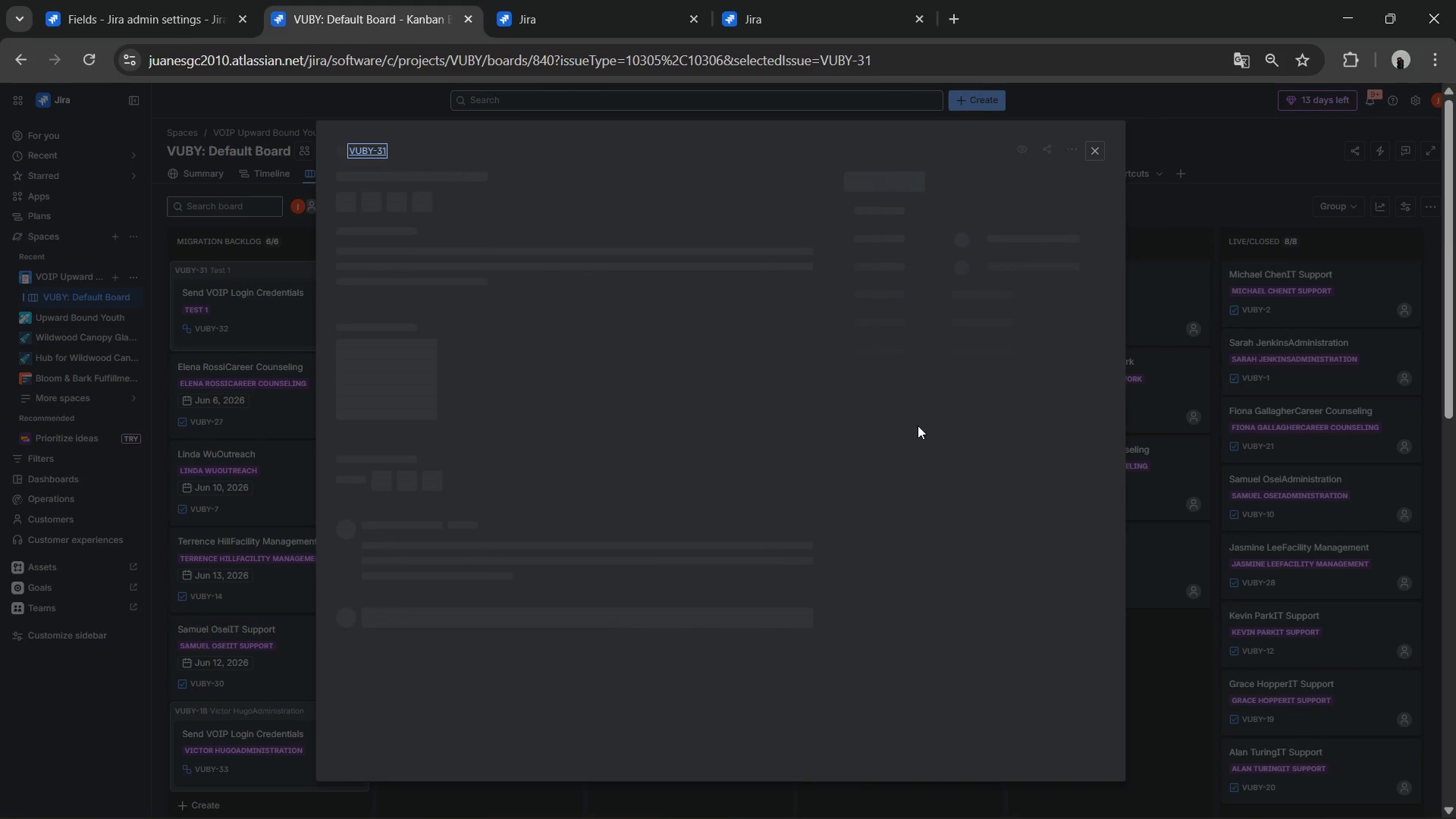 
wait(6.03)
 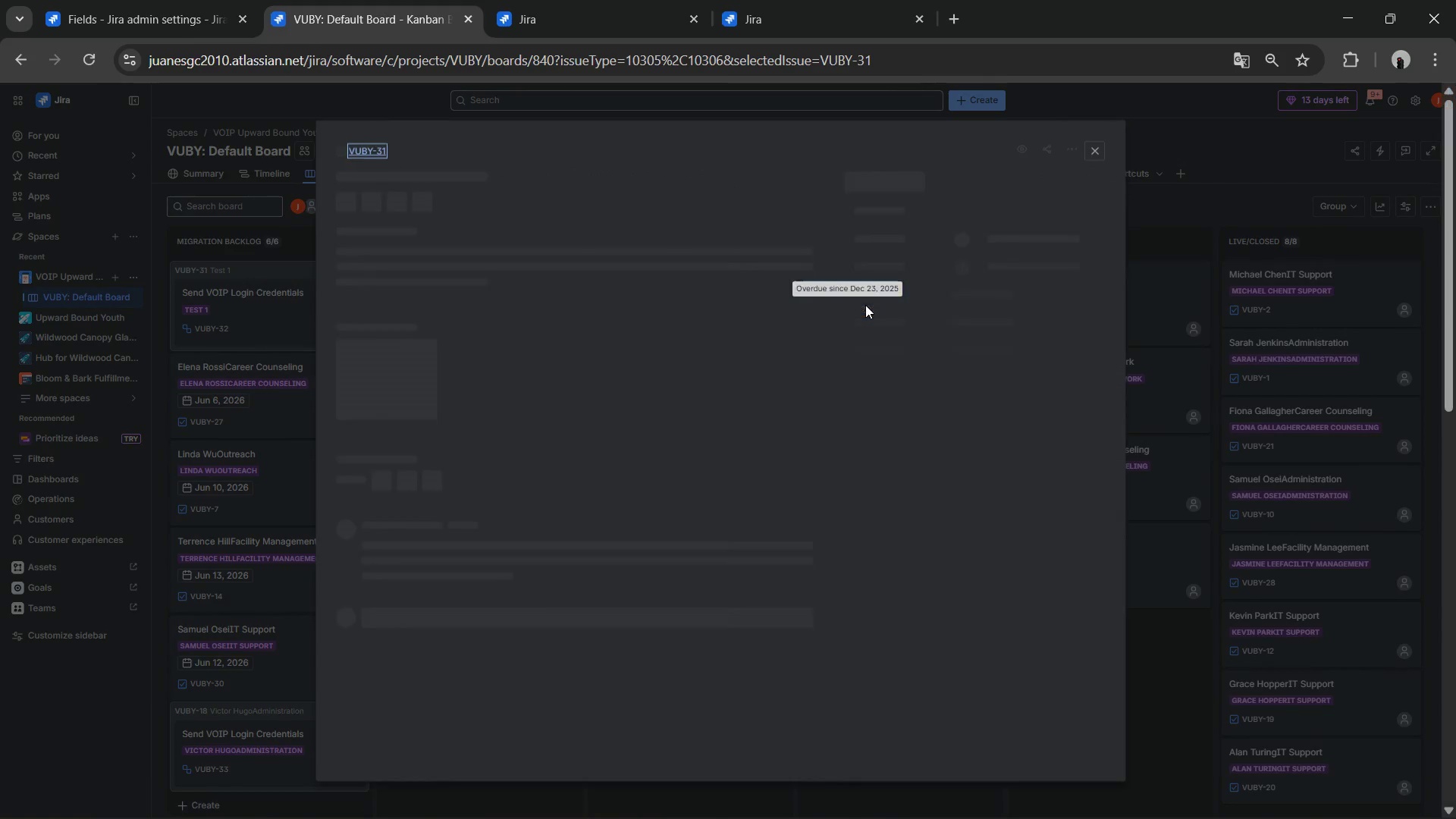 
mouse_move([1012, 403])
 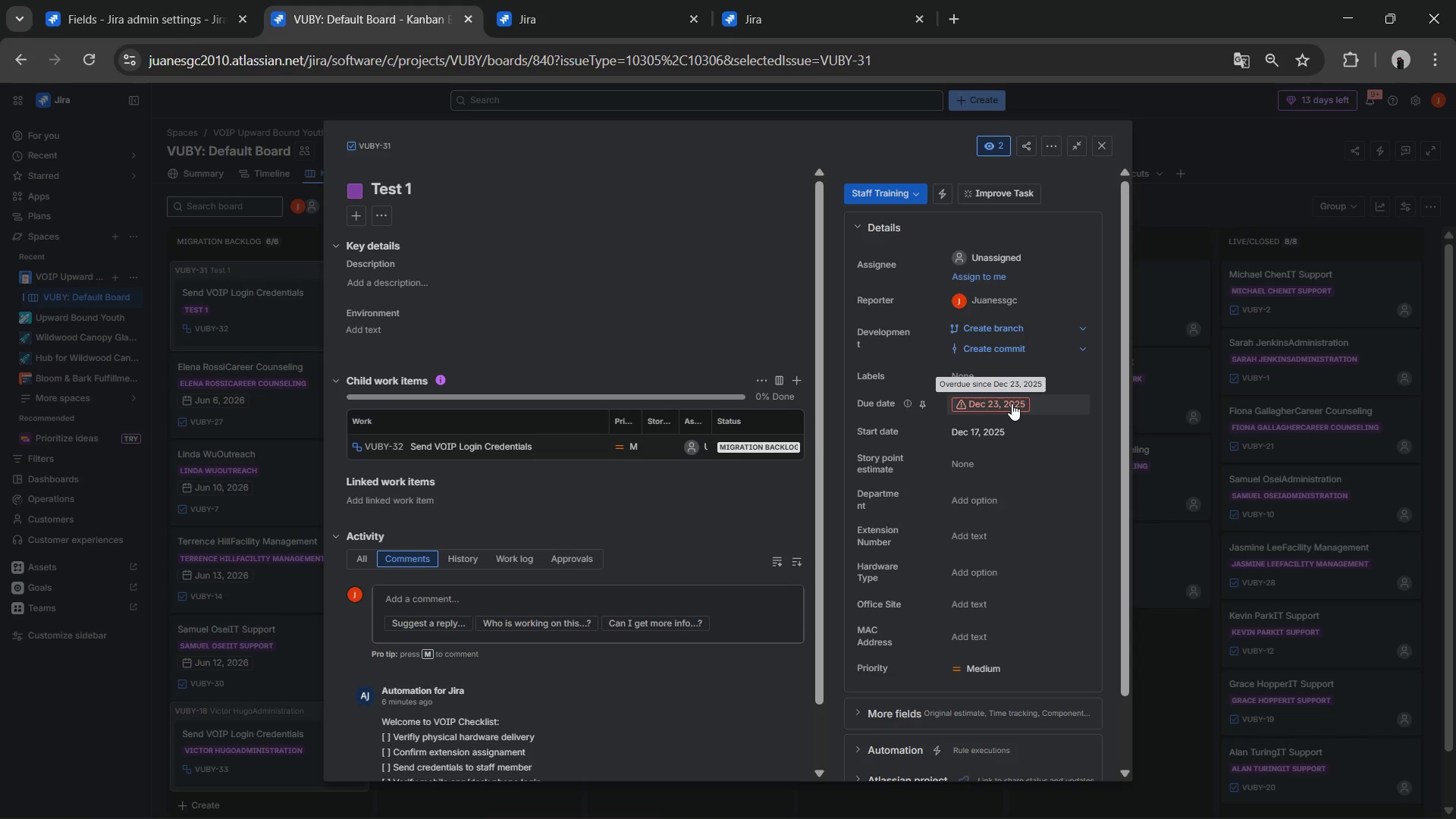 
left_click([1012, 403])
 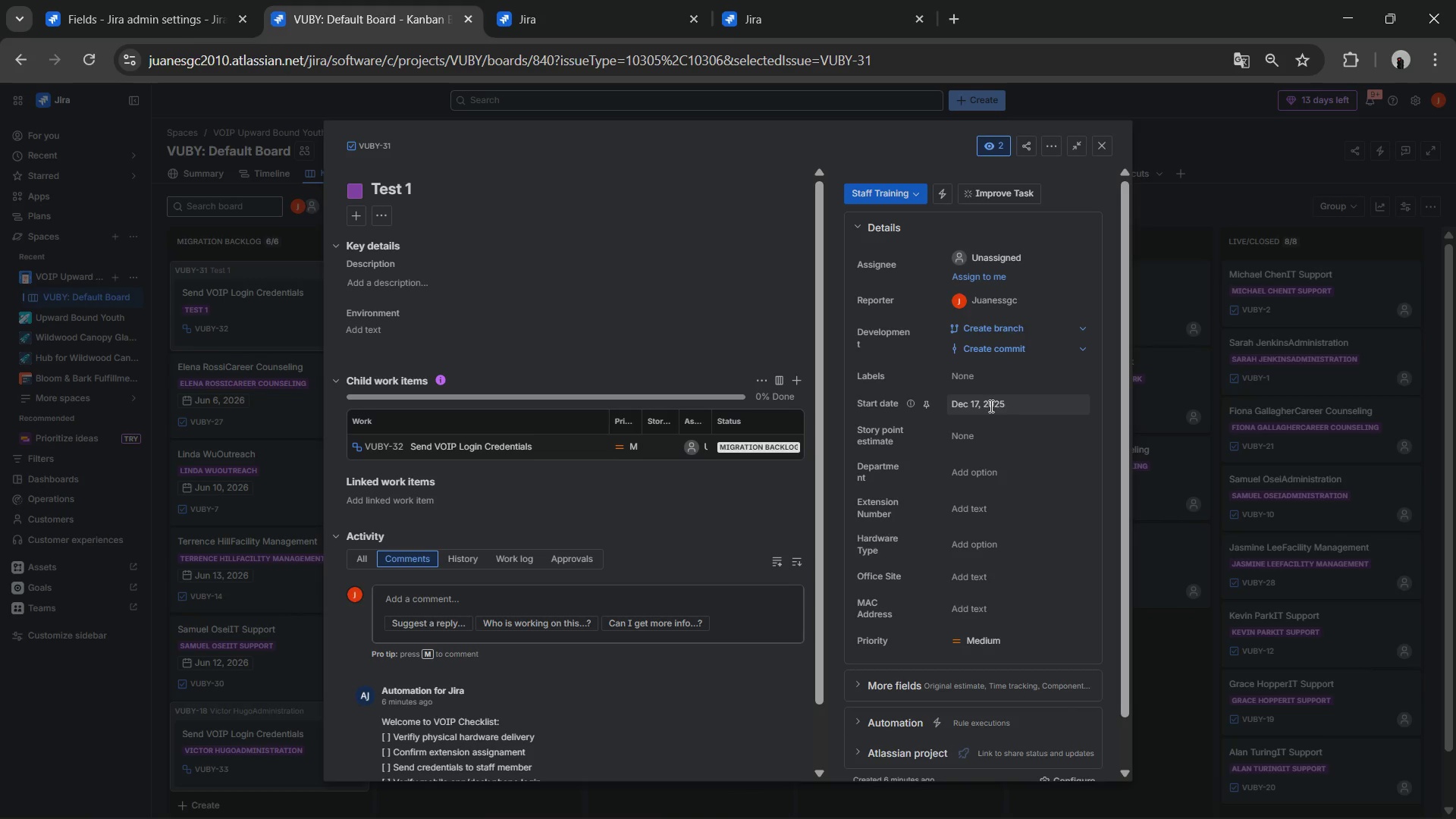 
left_click([990, 406])
 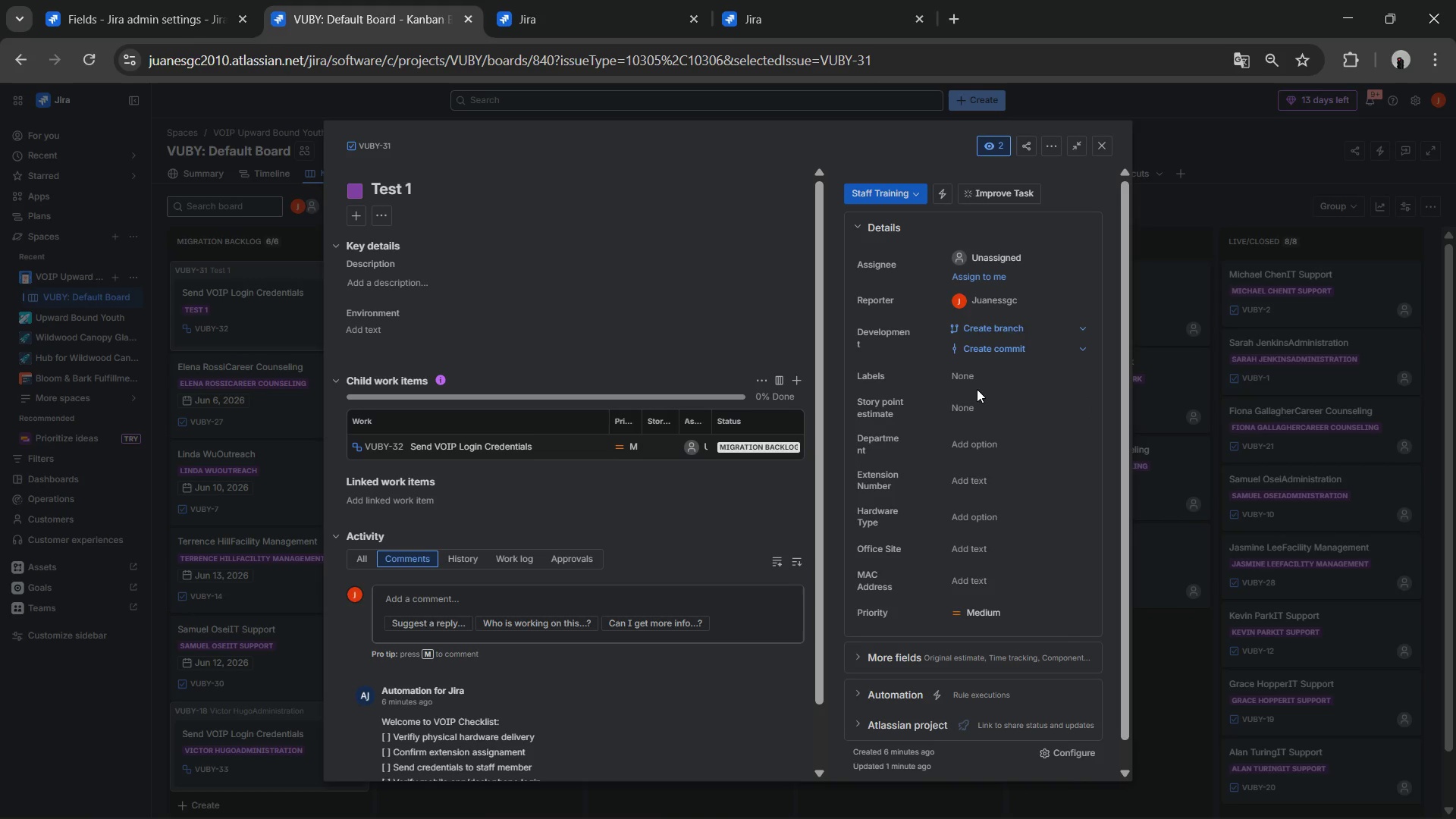 
scroll: coordinate [980, 431], scroll_direction: none, amount: 0.0
 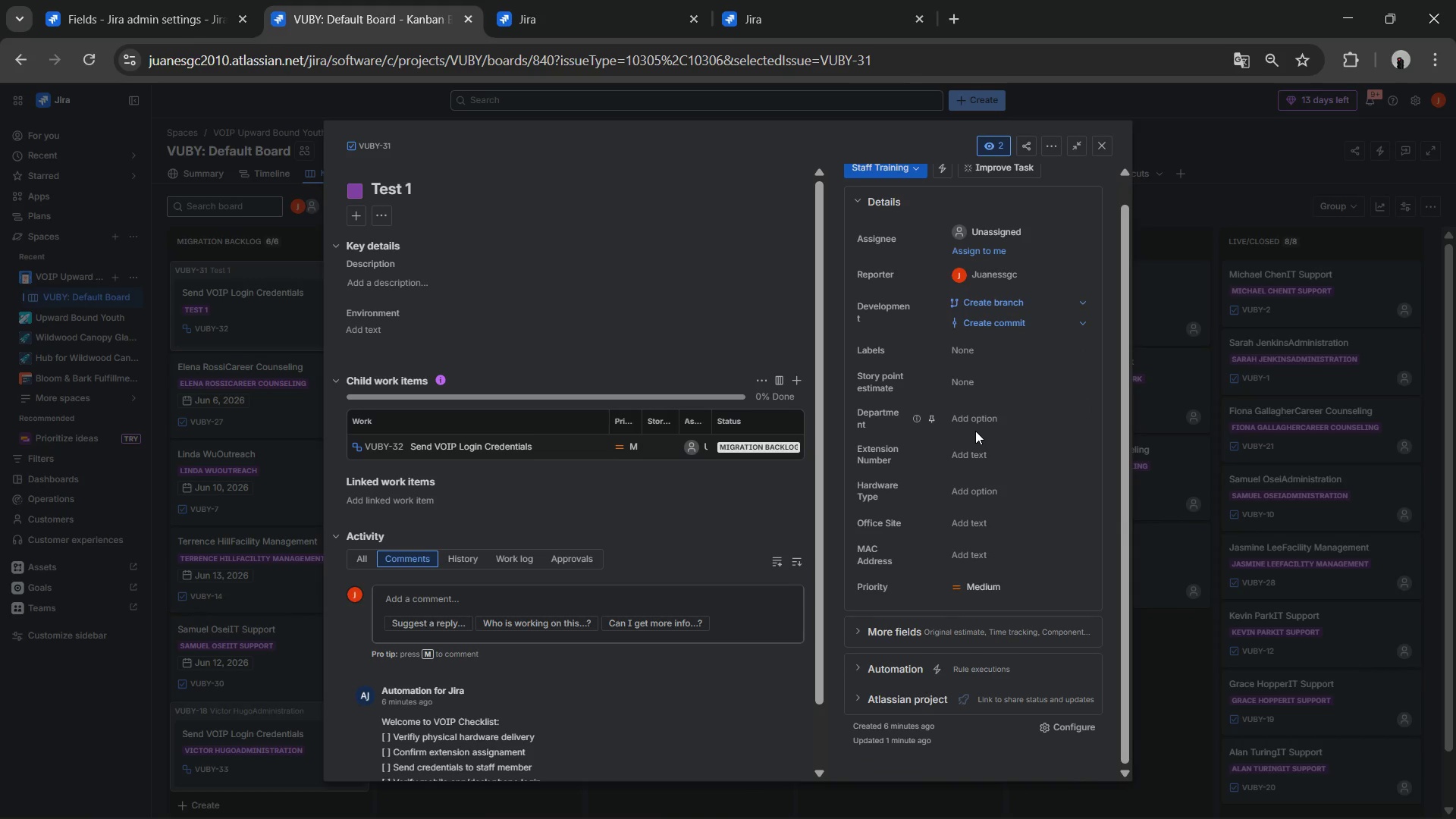 
scroll: coordinate [975, 431], scroll_direction: up, amount: 3.0
 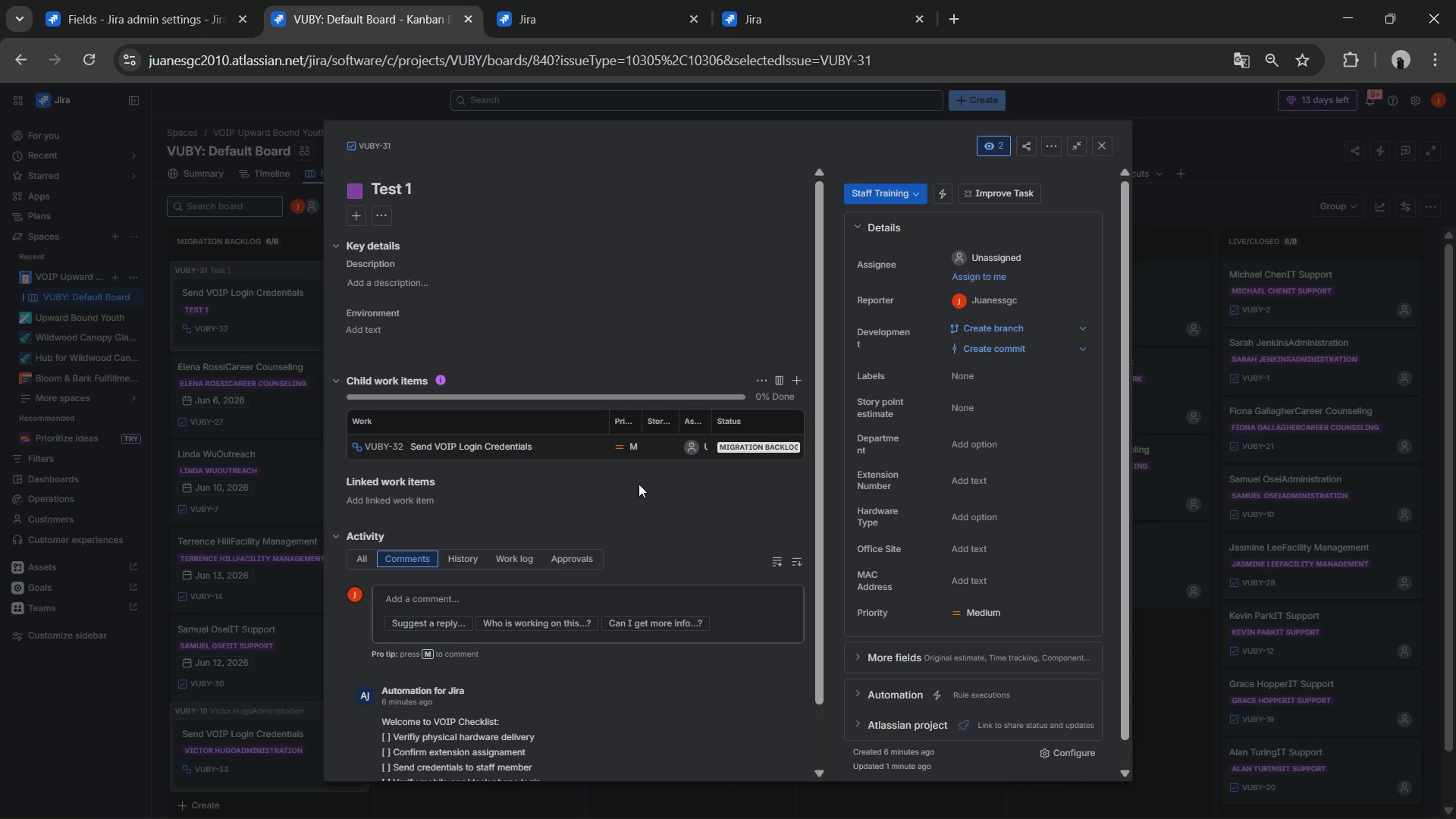 
scroll: coordinate [636, 479], scroll_direction: down, amount: 1.0
 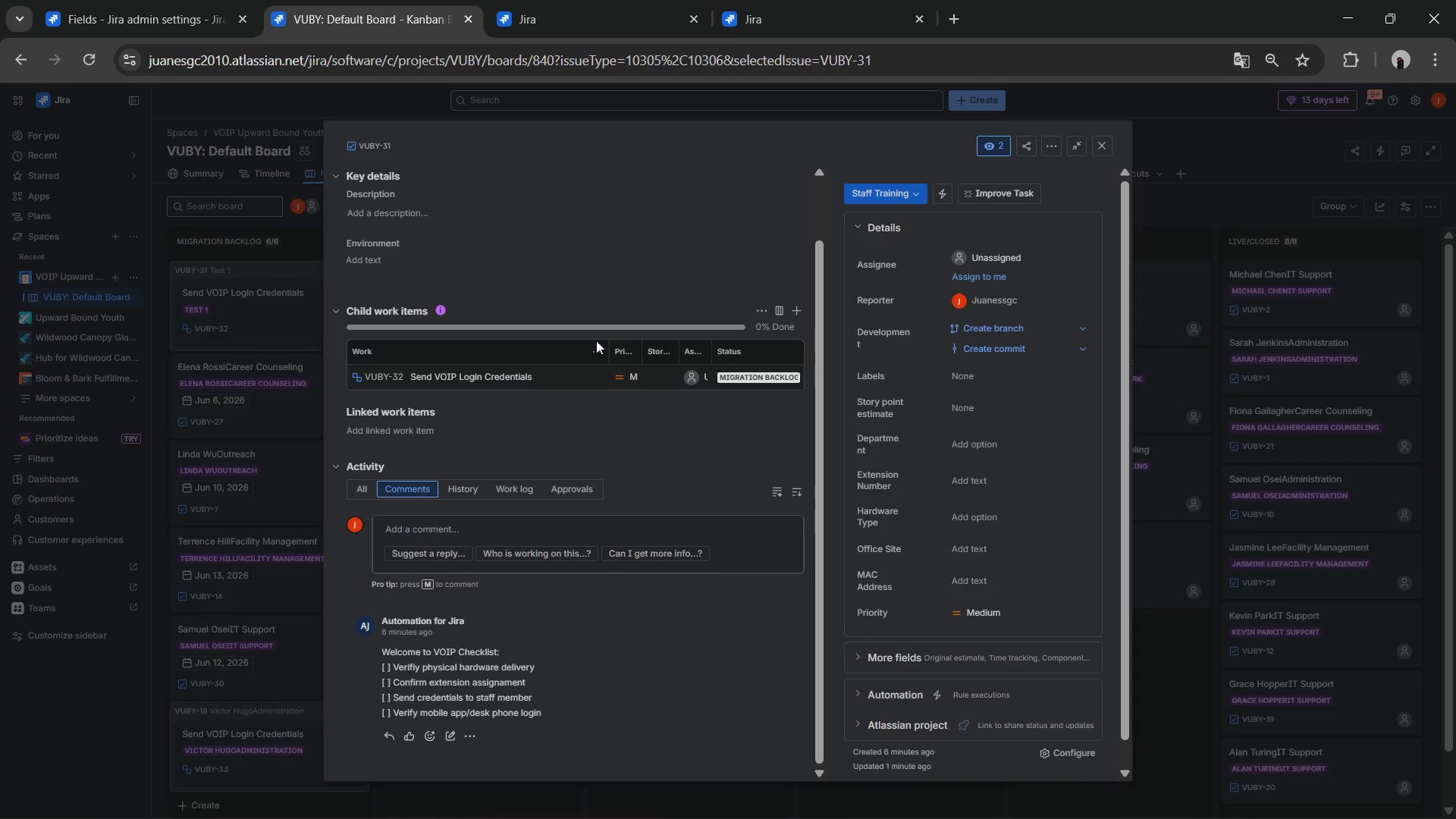 
left_click_drag(start_coordinate=[602, 332], to_coordinate=[695, 334])
 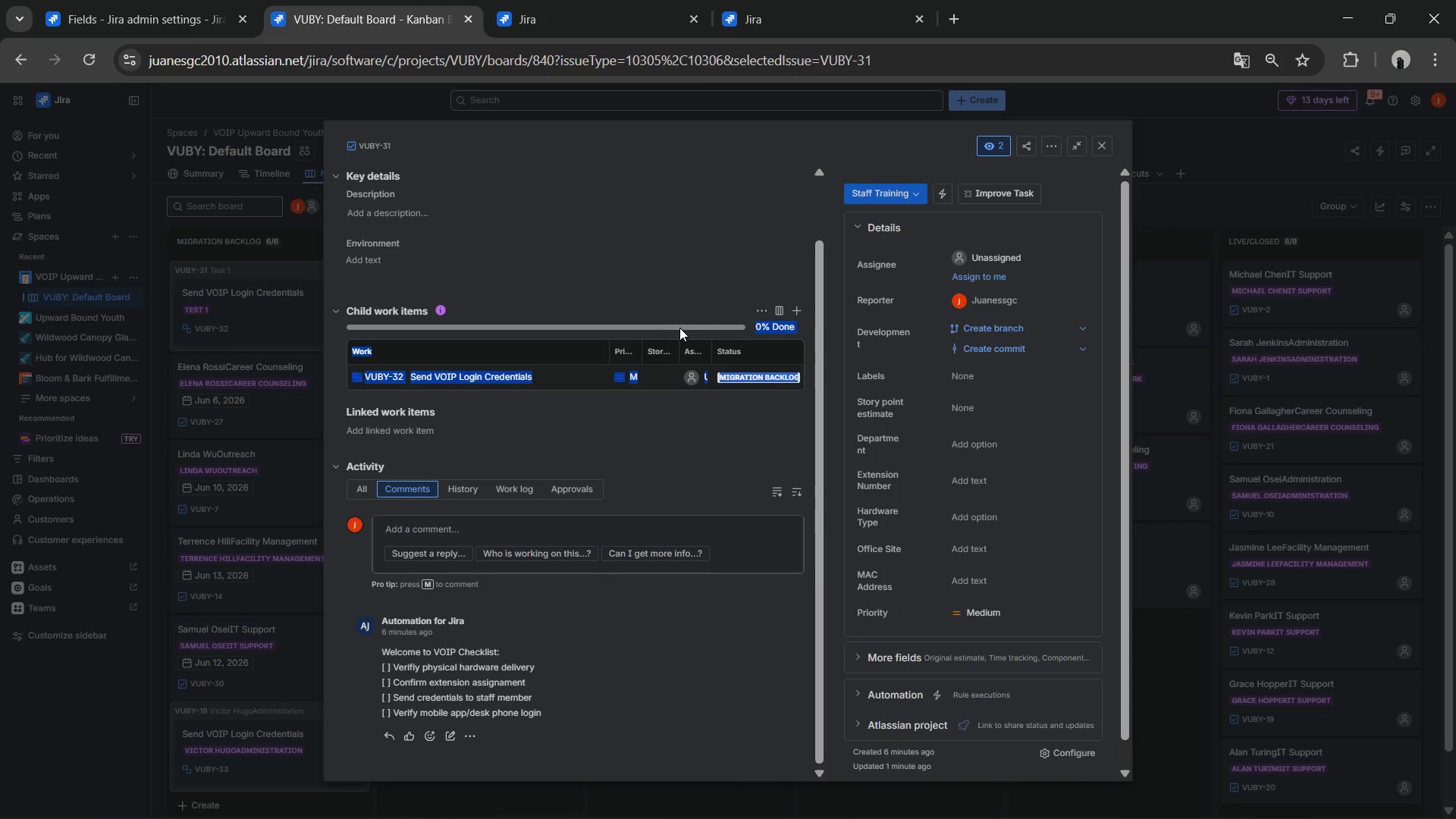 
left_click([679, 328])
 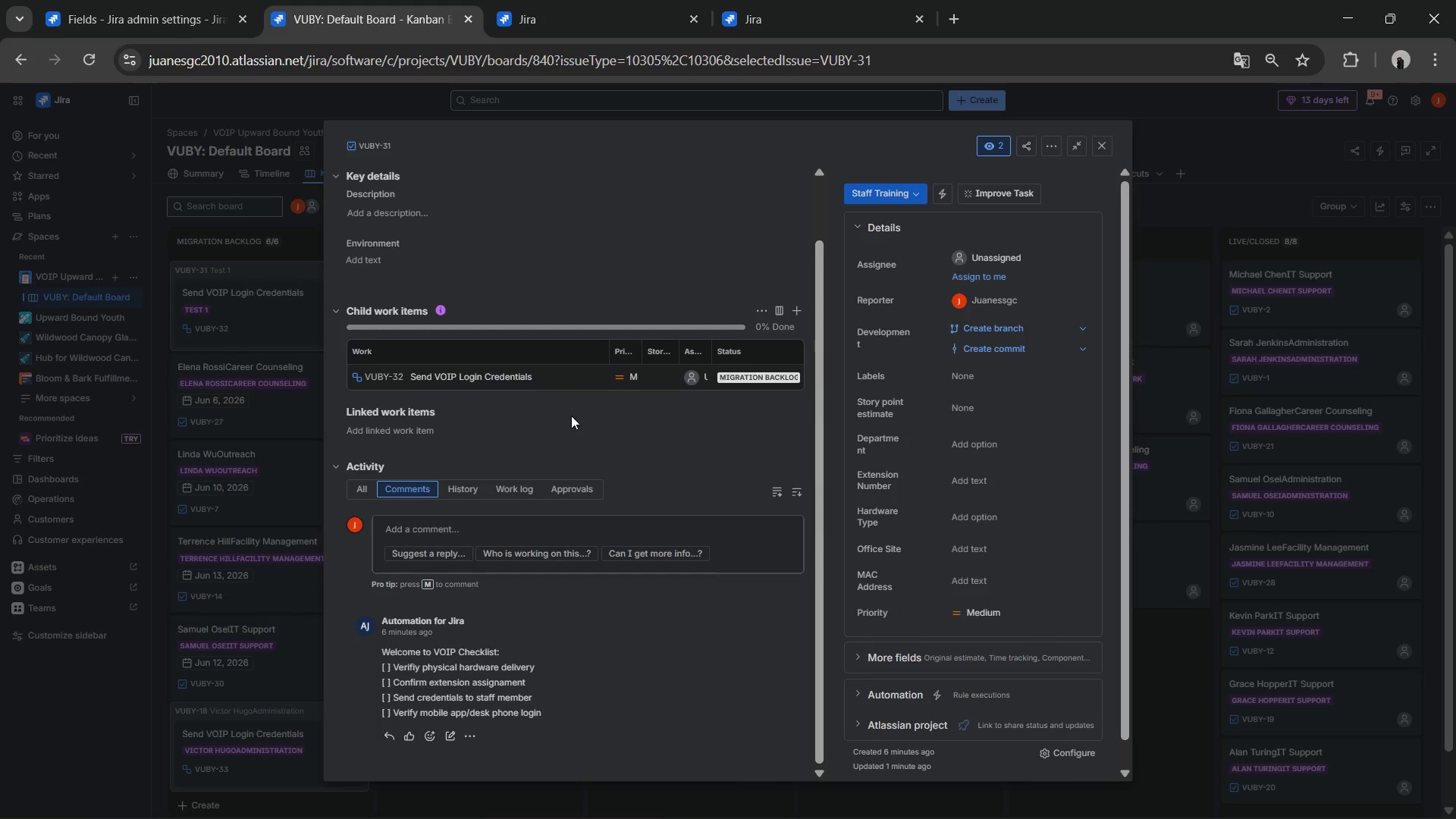 
key(Meta+Shift+S)
 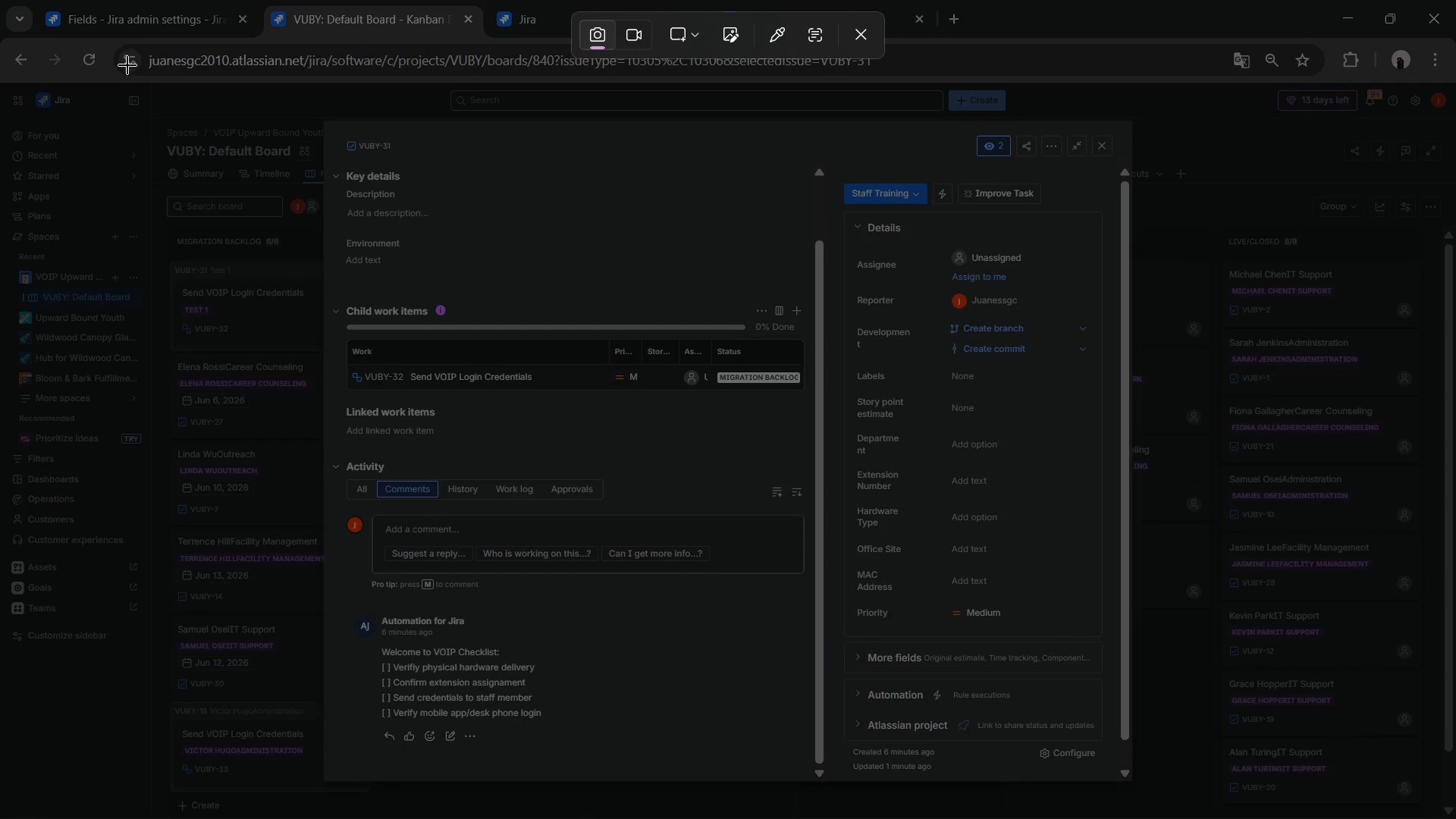 
left_click_drag(start_coordinate=[0, 88], to_coordinate=[1455, 818])
 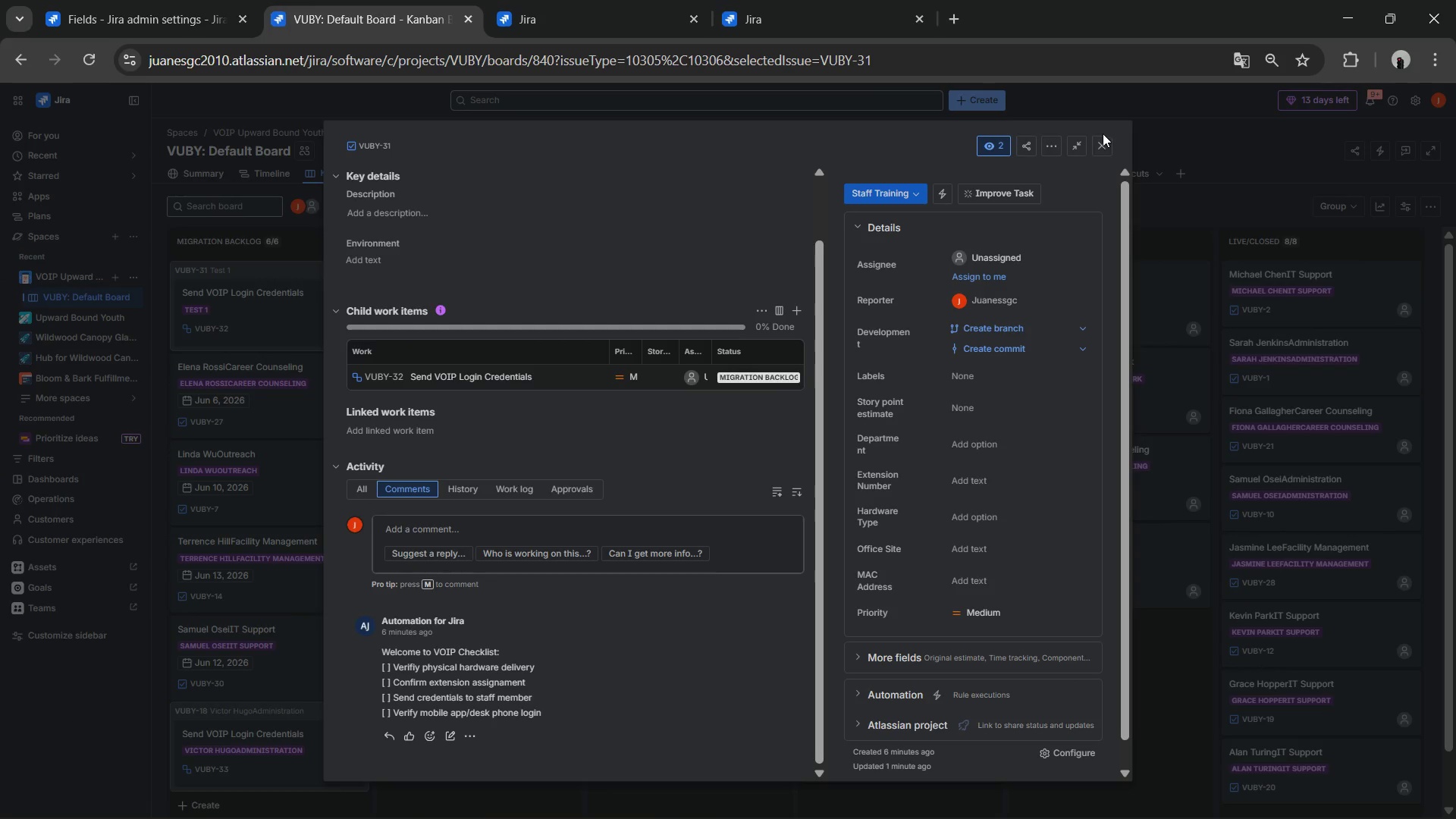 
left_click([1102, 139])
 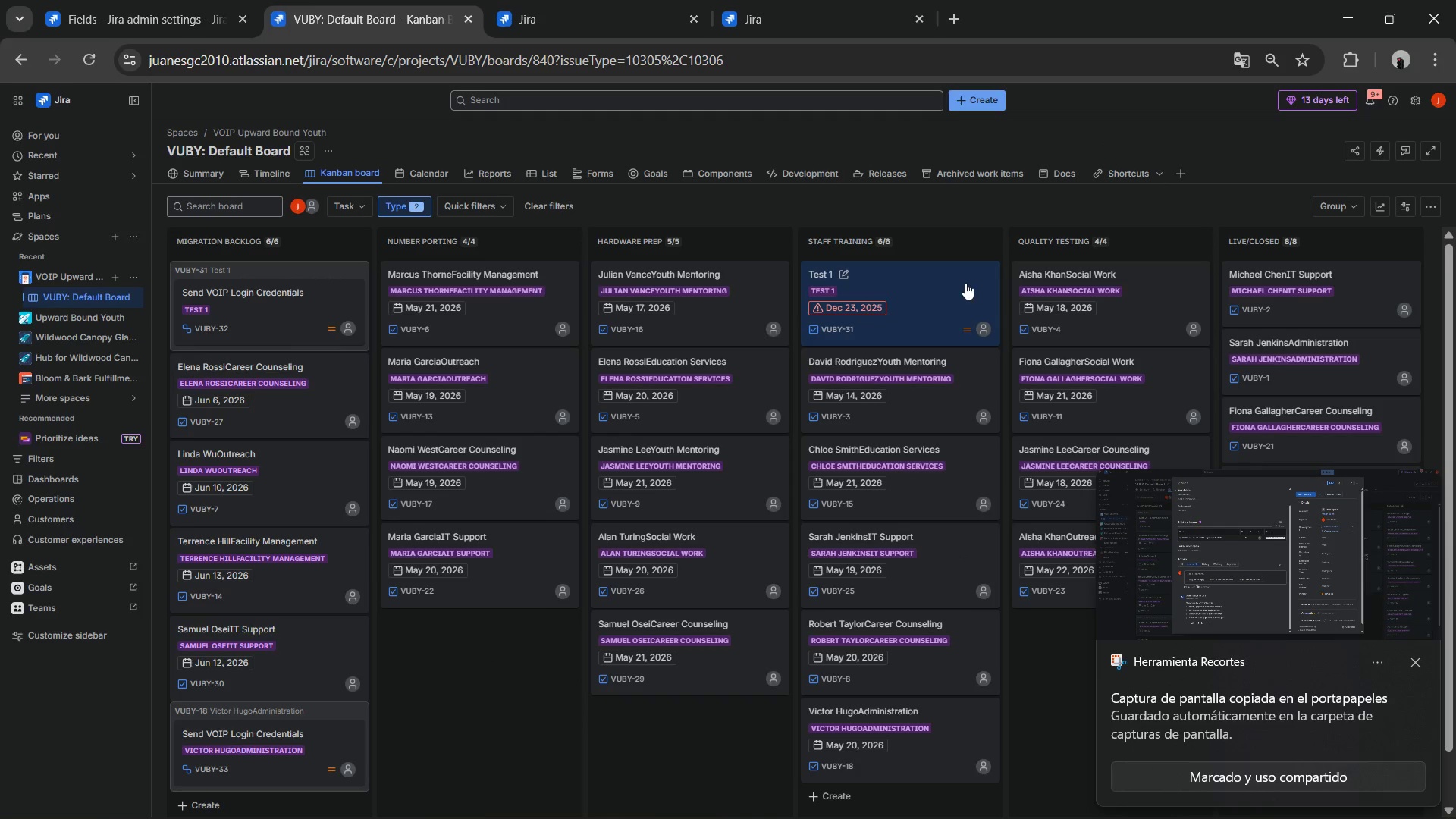 
left_click([851, 303])
 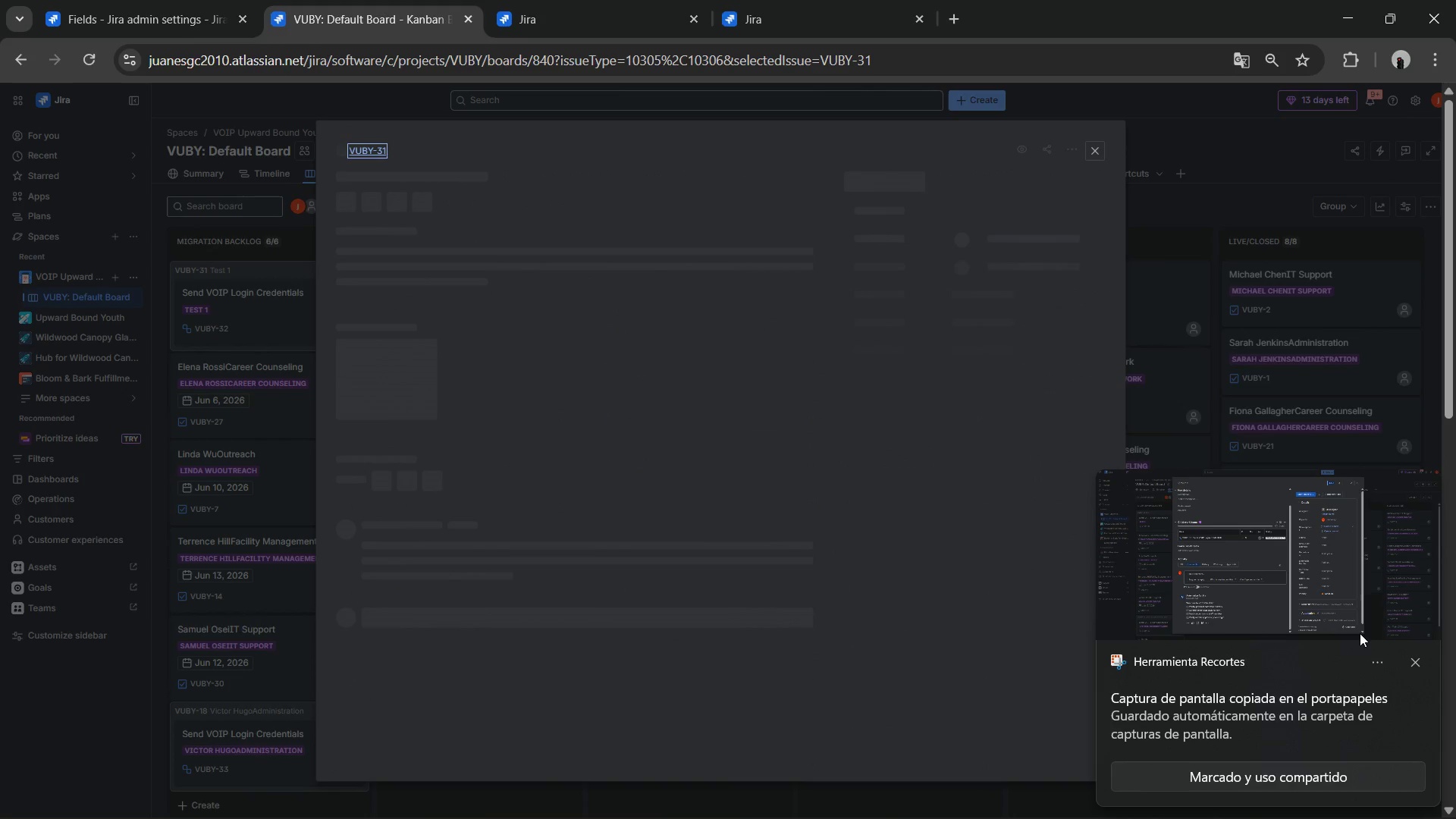 
left_click([1417, 657])
 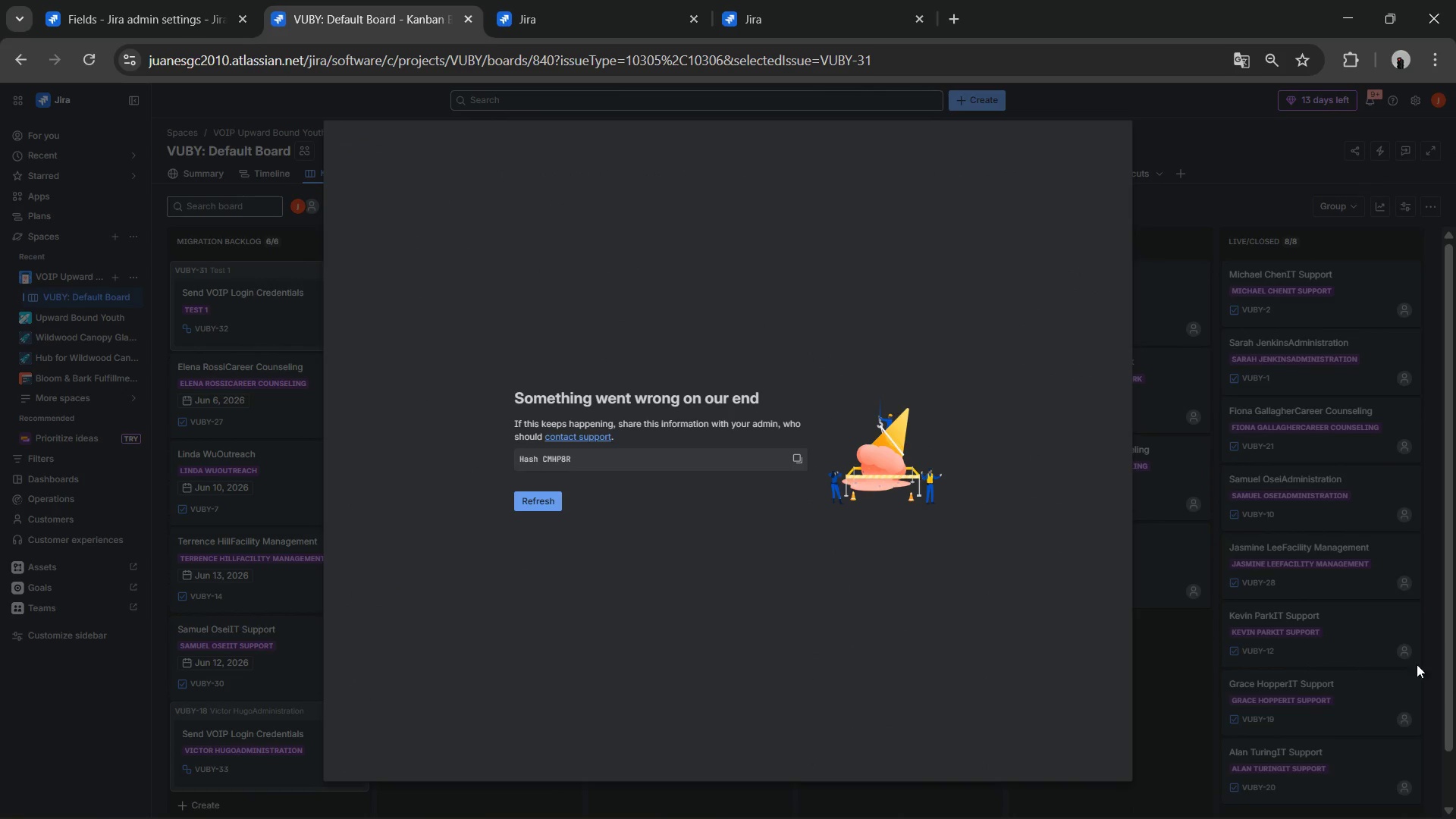 
left_click([541, 506])
 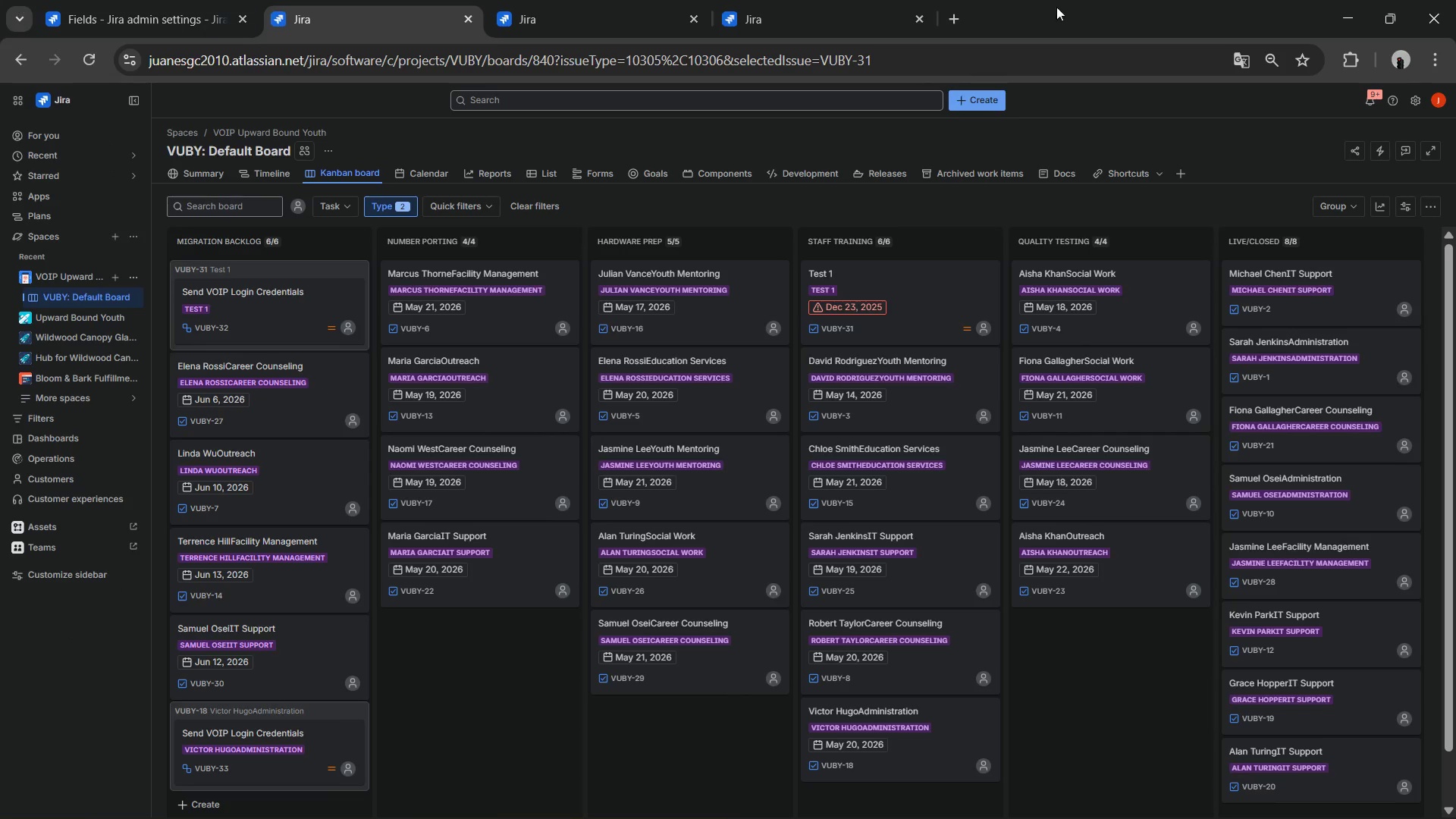 
left_click([852, 303])
 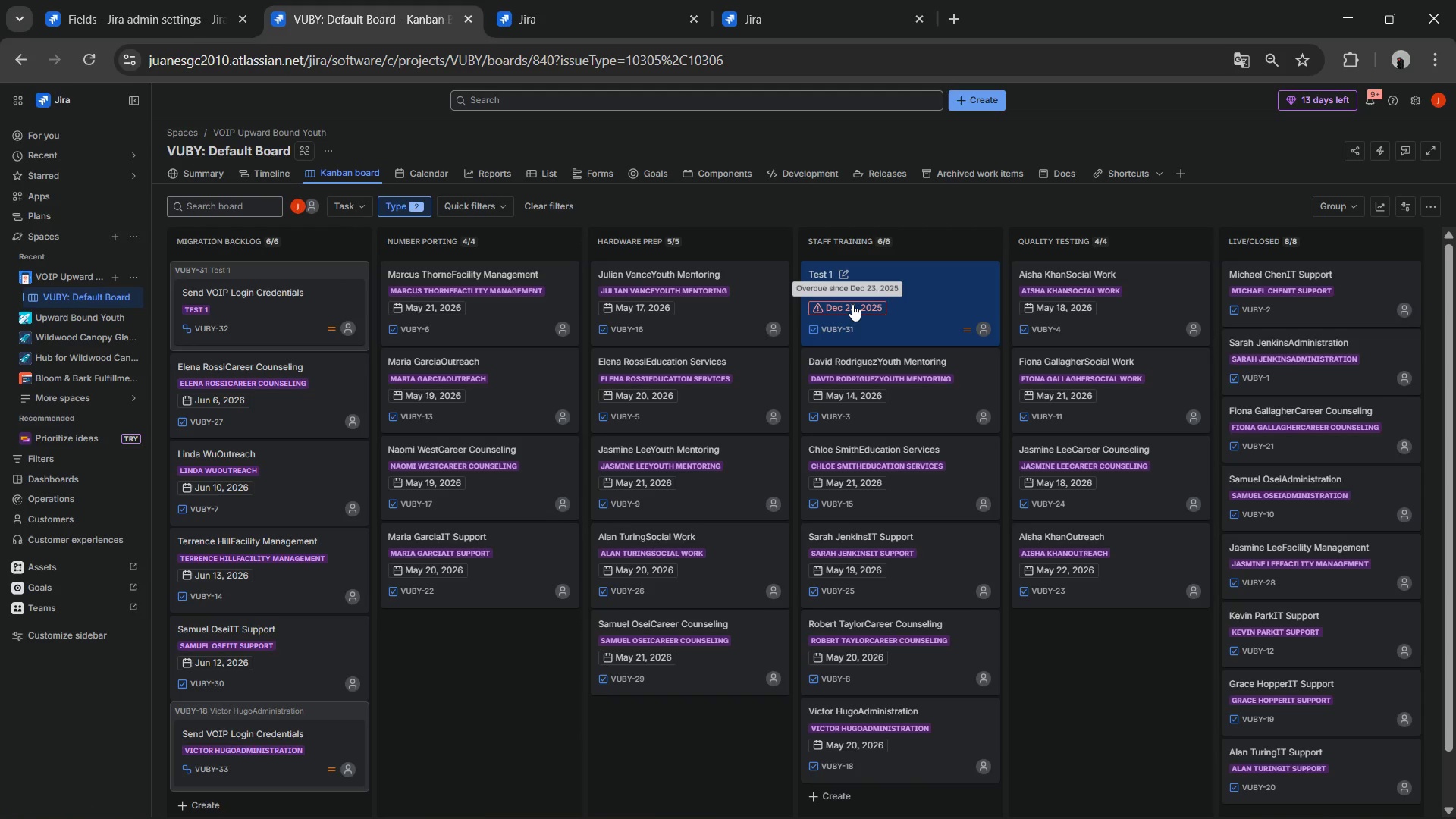 
left_click([852, 304])
 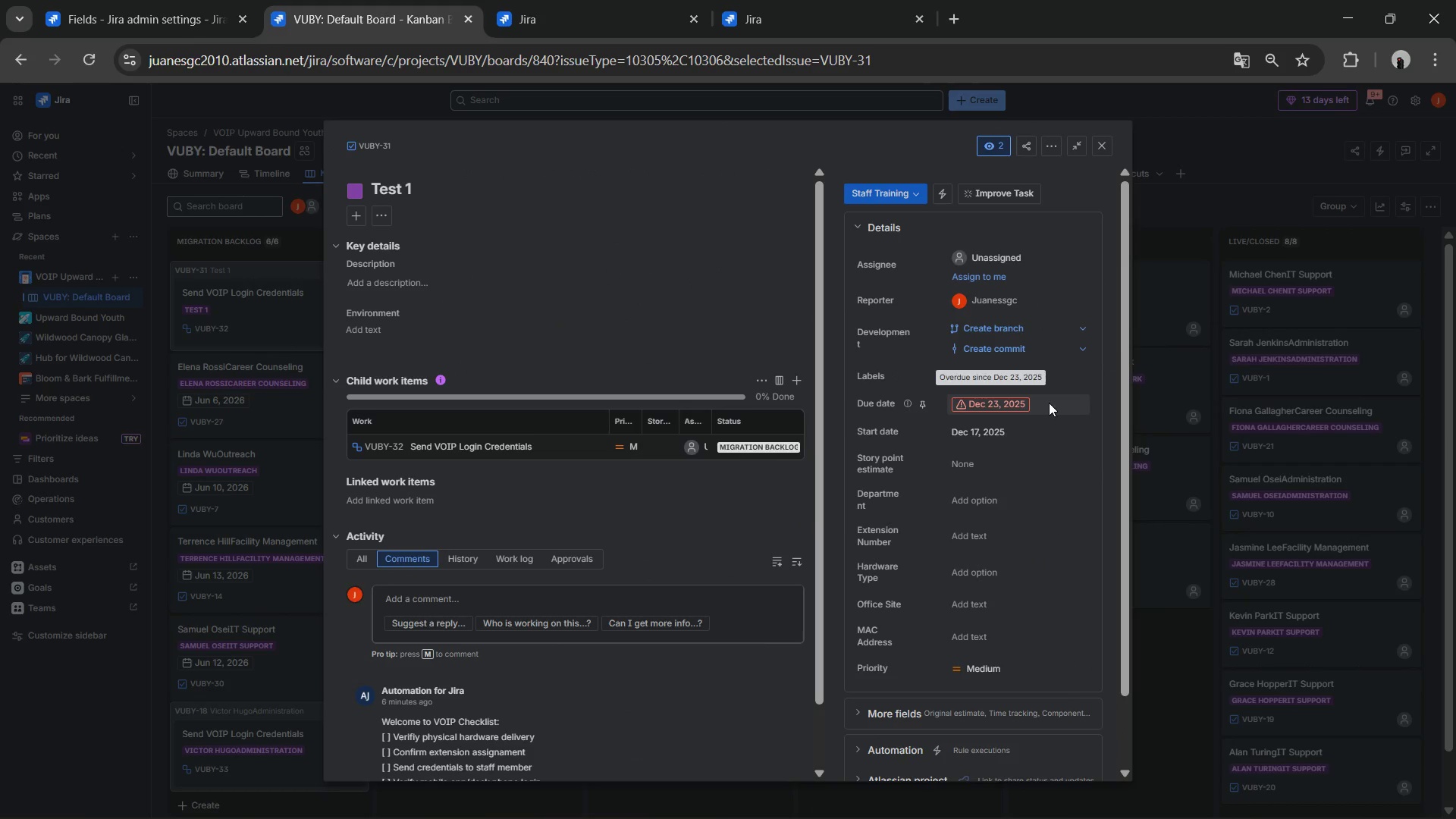 
wait(6.72)
 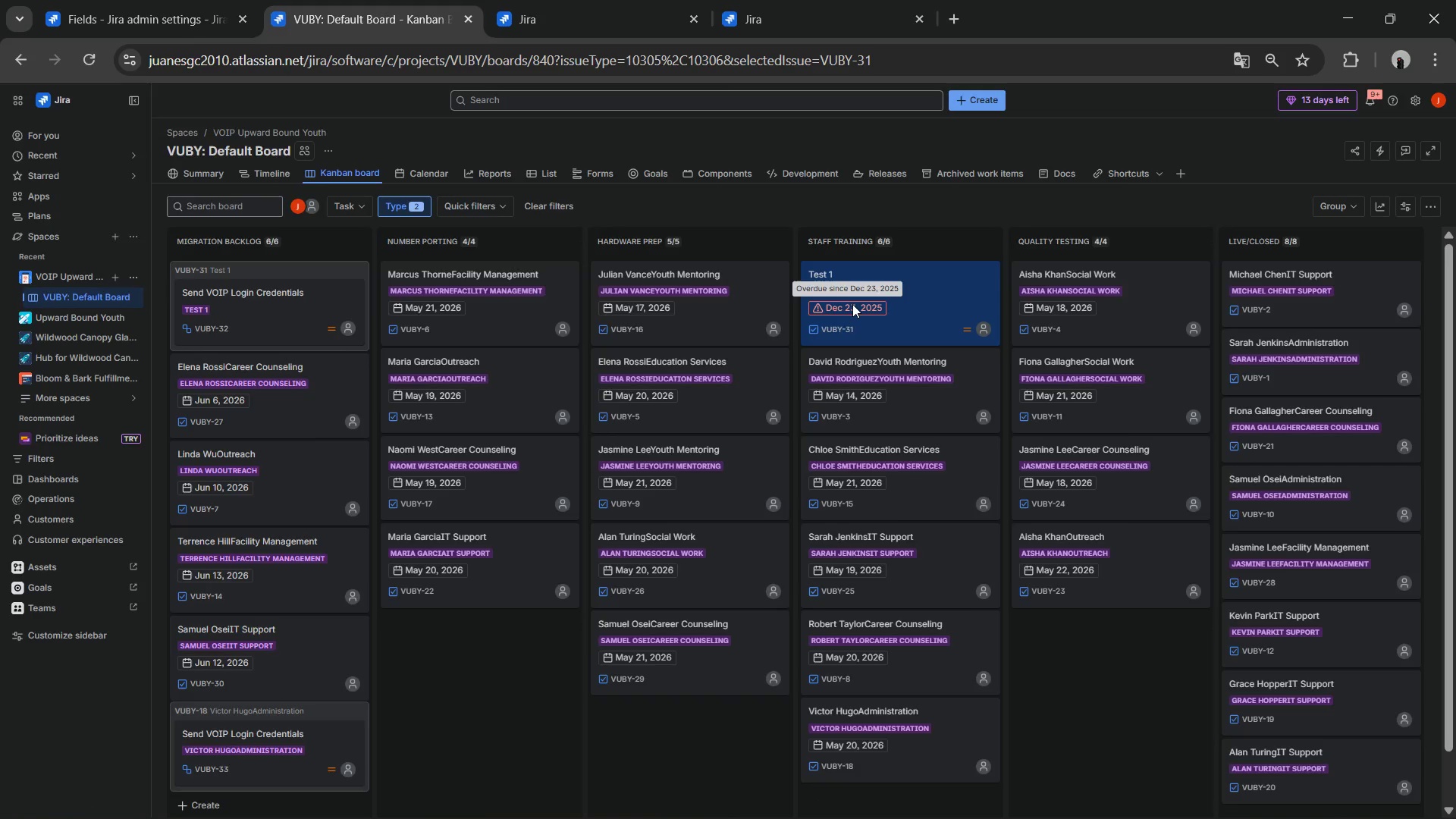 
left_click([979, 431])
 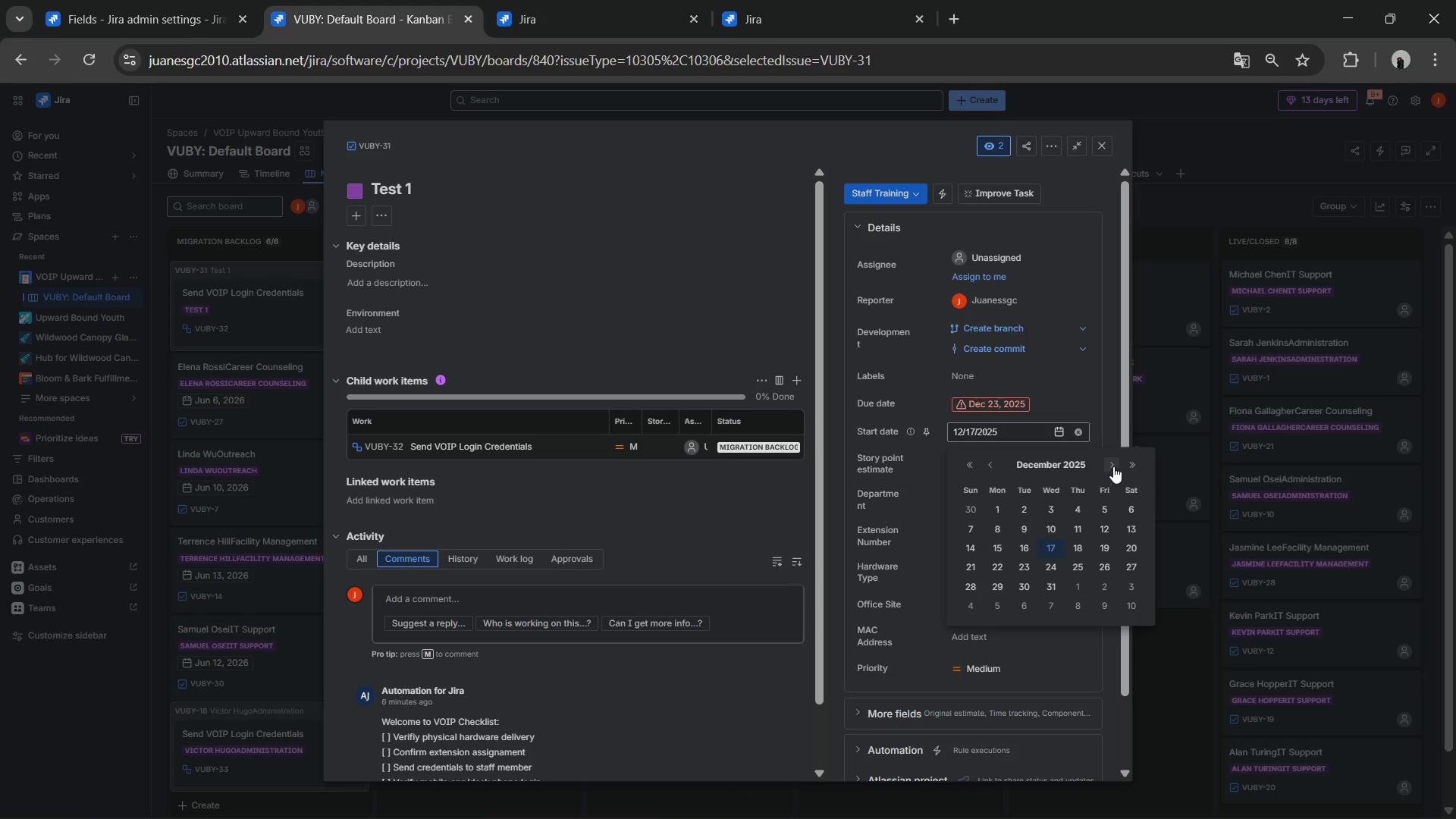 
double_click([1110, 462])
 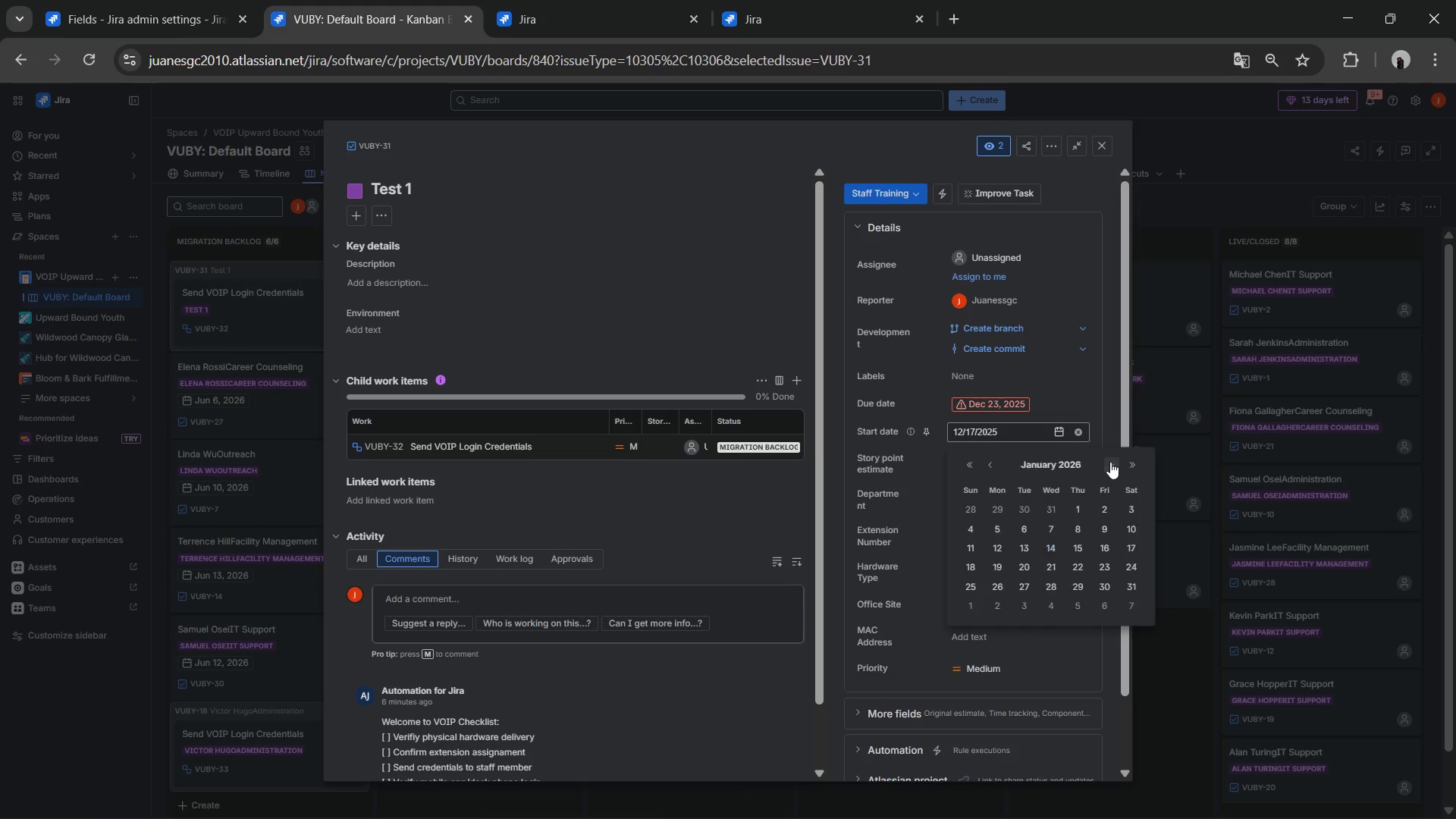 
triple_click([1110, 462])
 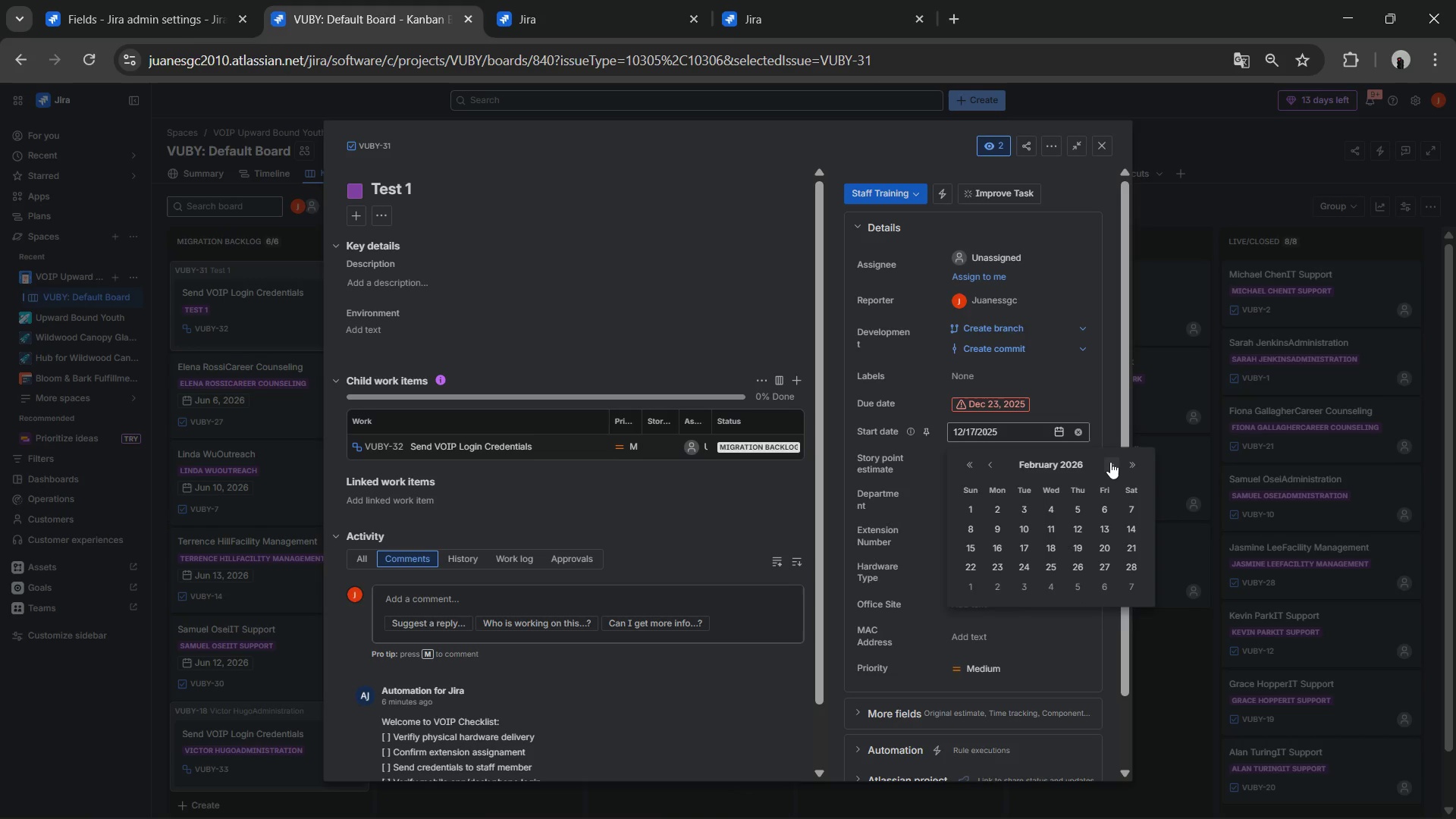 
triple_click([1110, 462])
 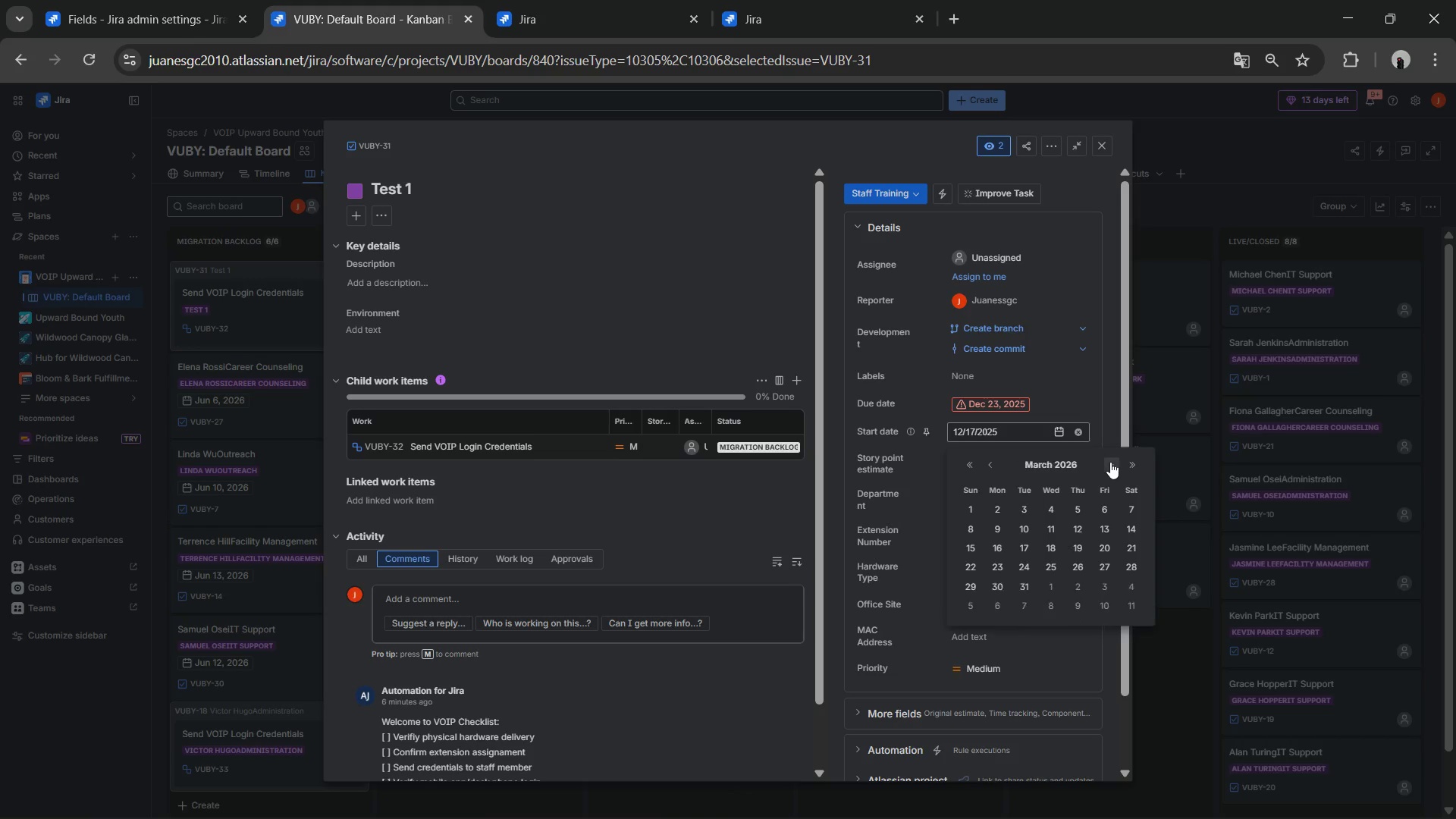 
triple_click([1110, 462])
 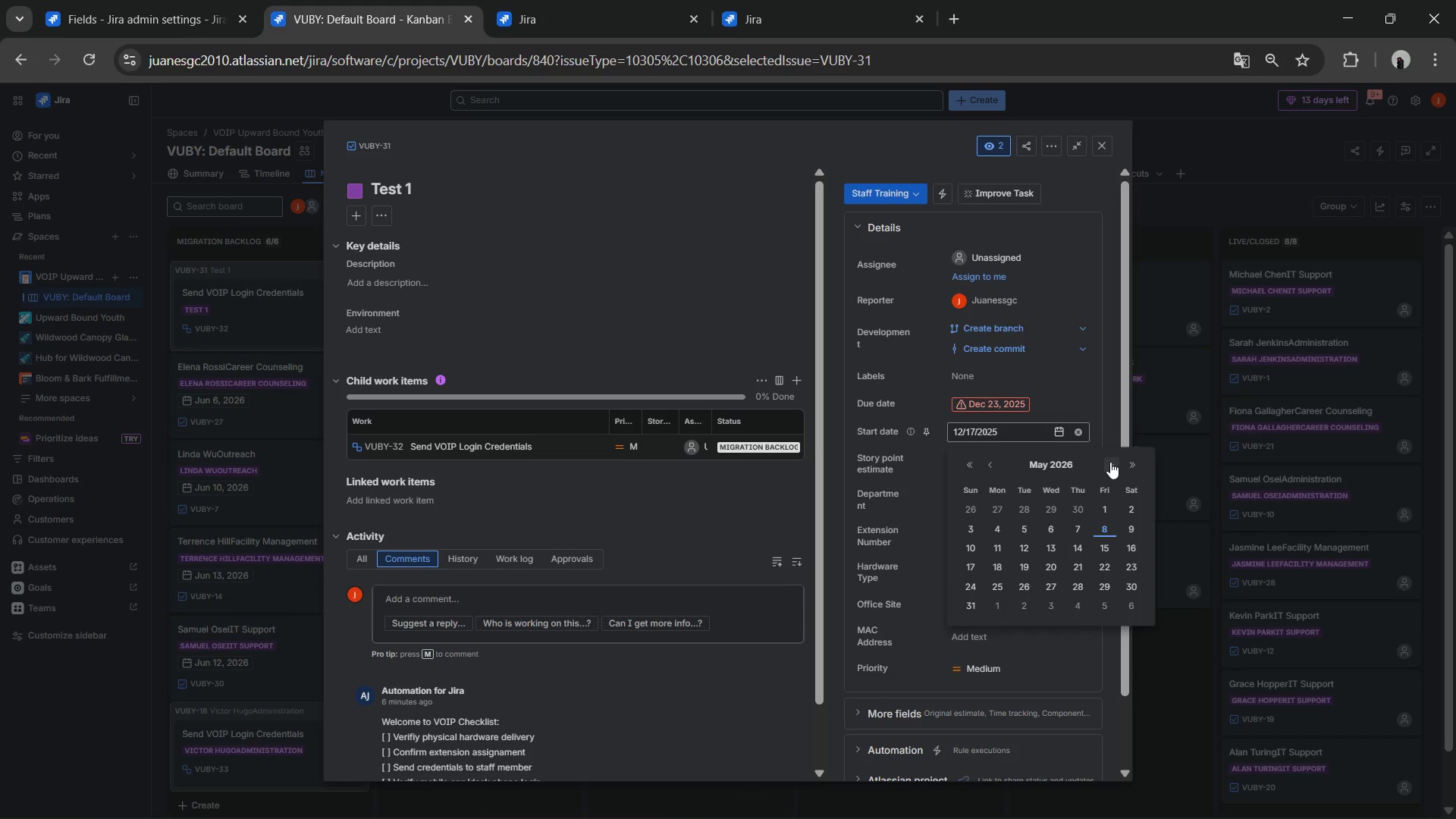 
left_click([1110, 462])
 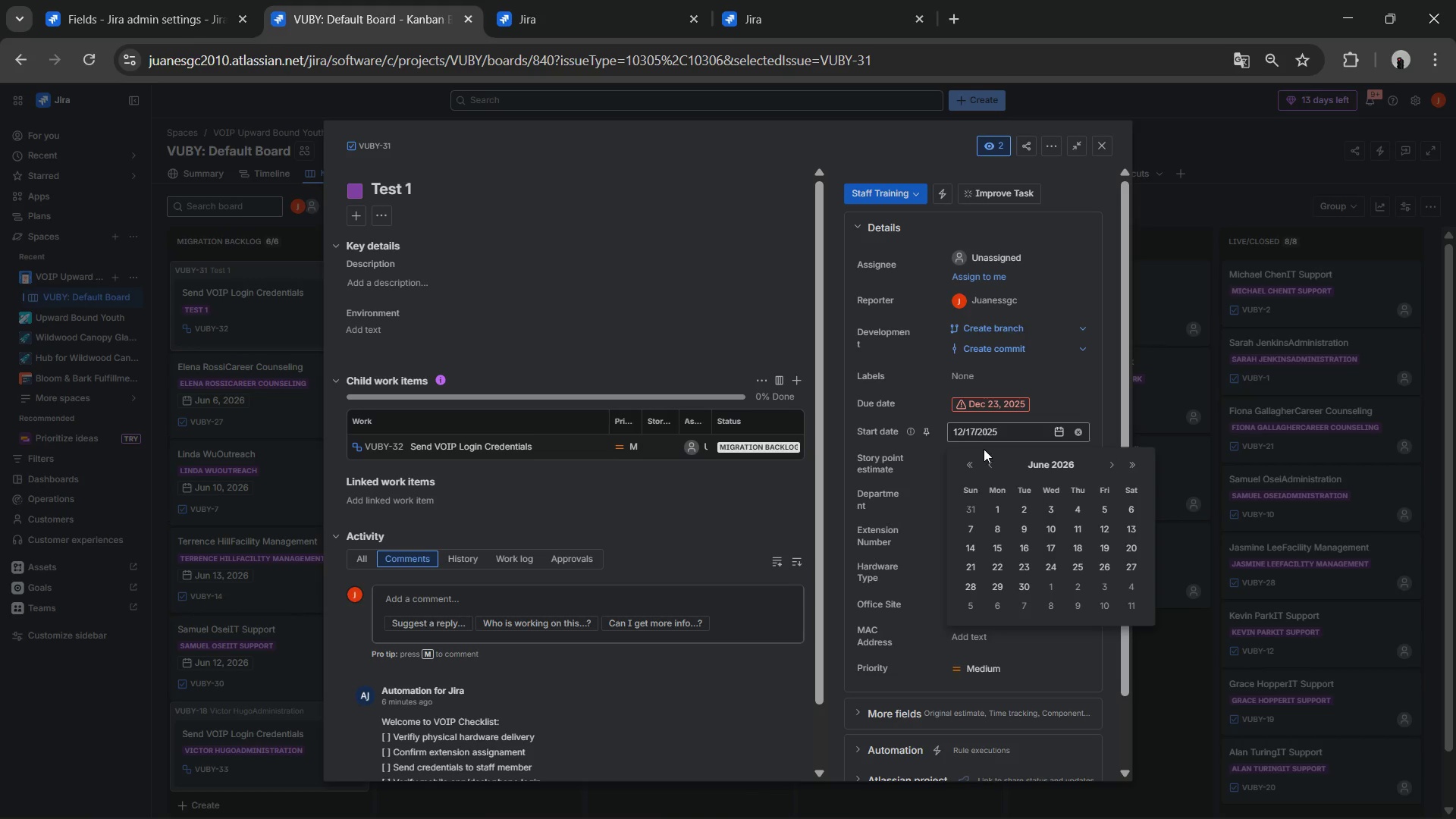 
left_click([996, 469])
 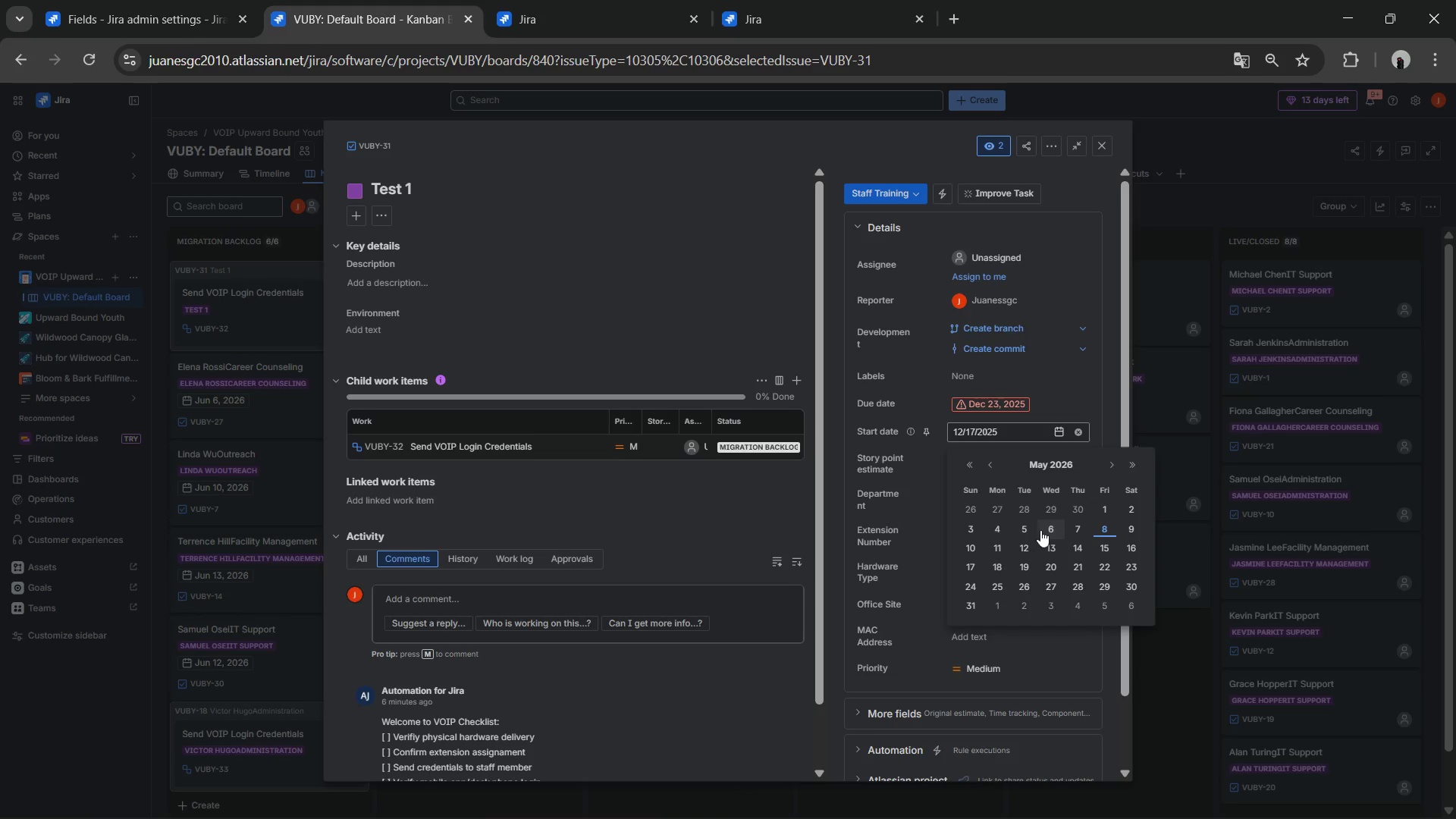 
left_click([1028, 530])
 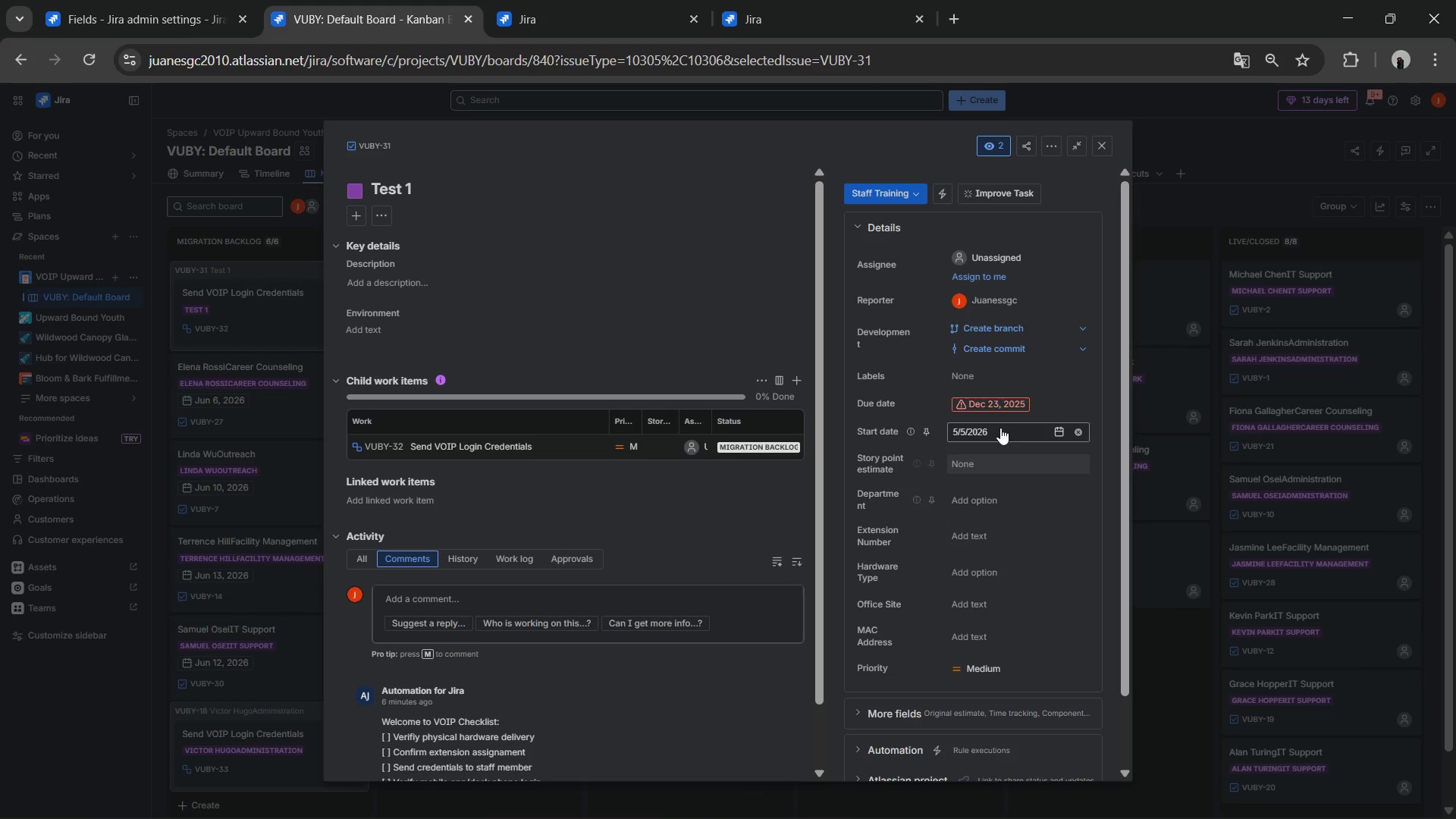 
left_click([1007, 402])
 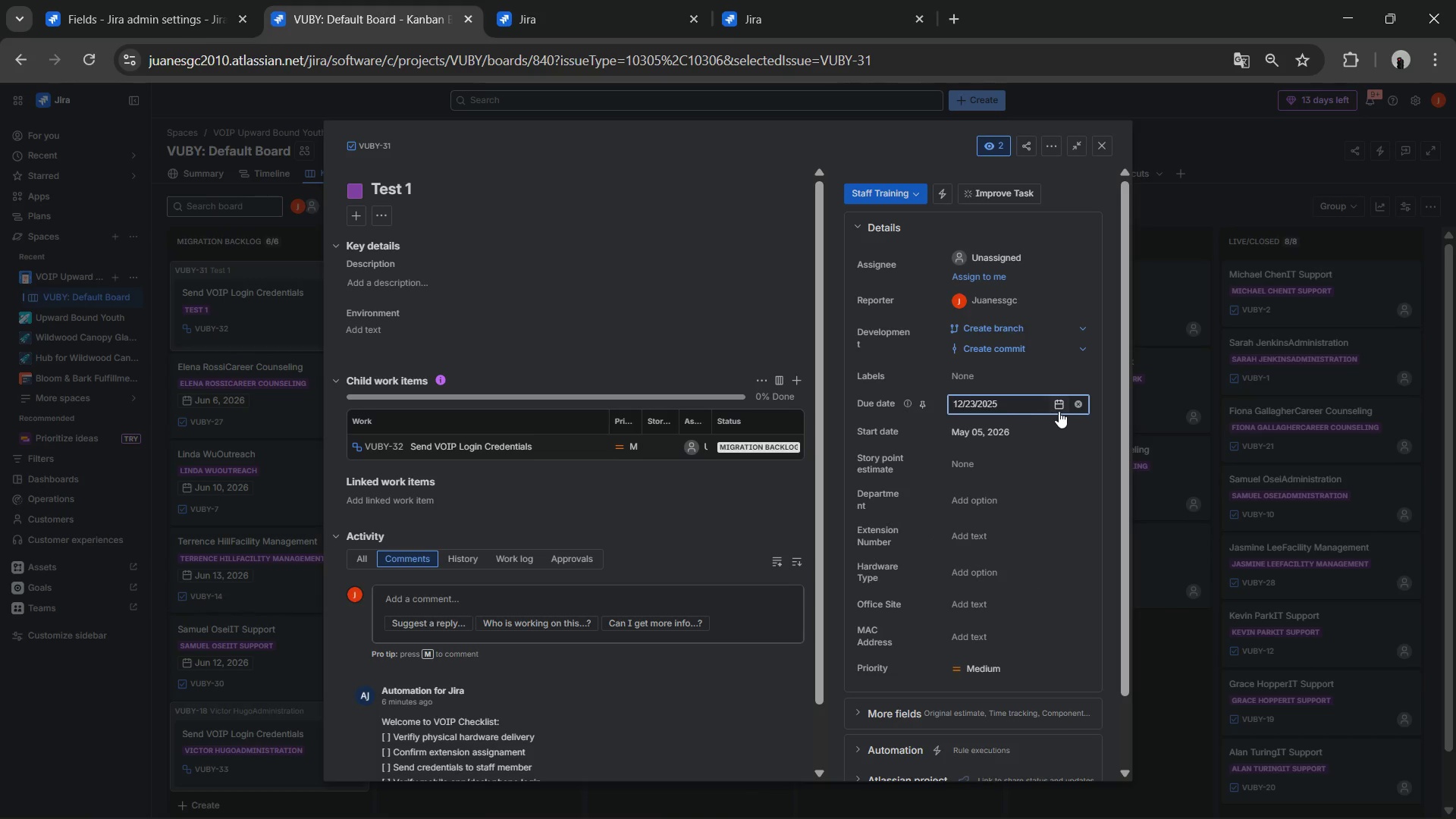 
left_click([1059, 410])
 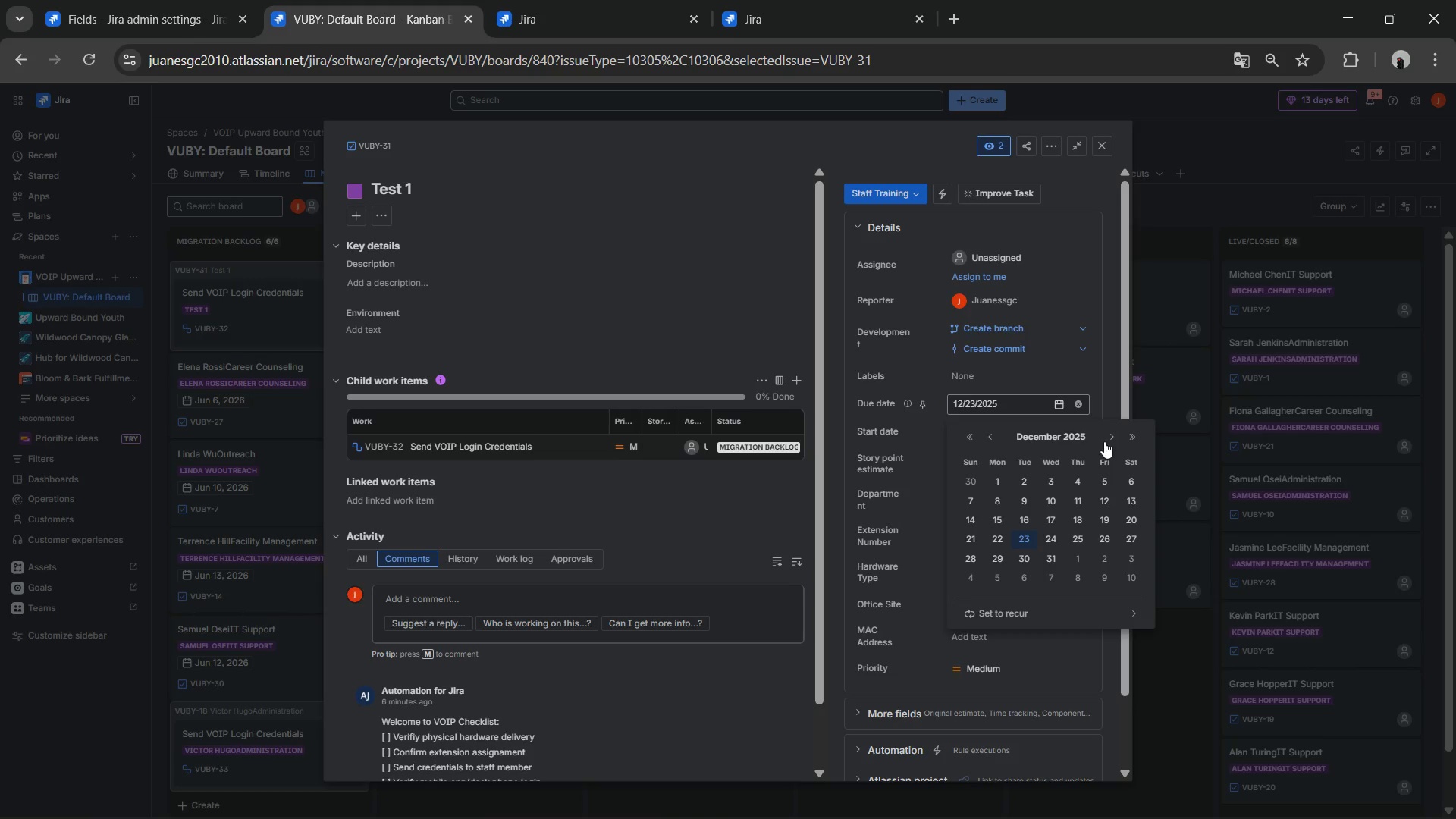 
double_click([1108, 438])
 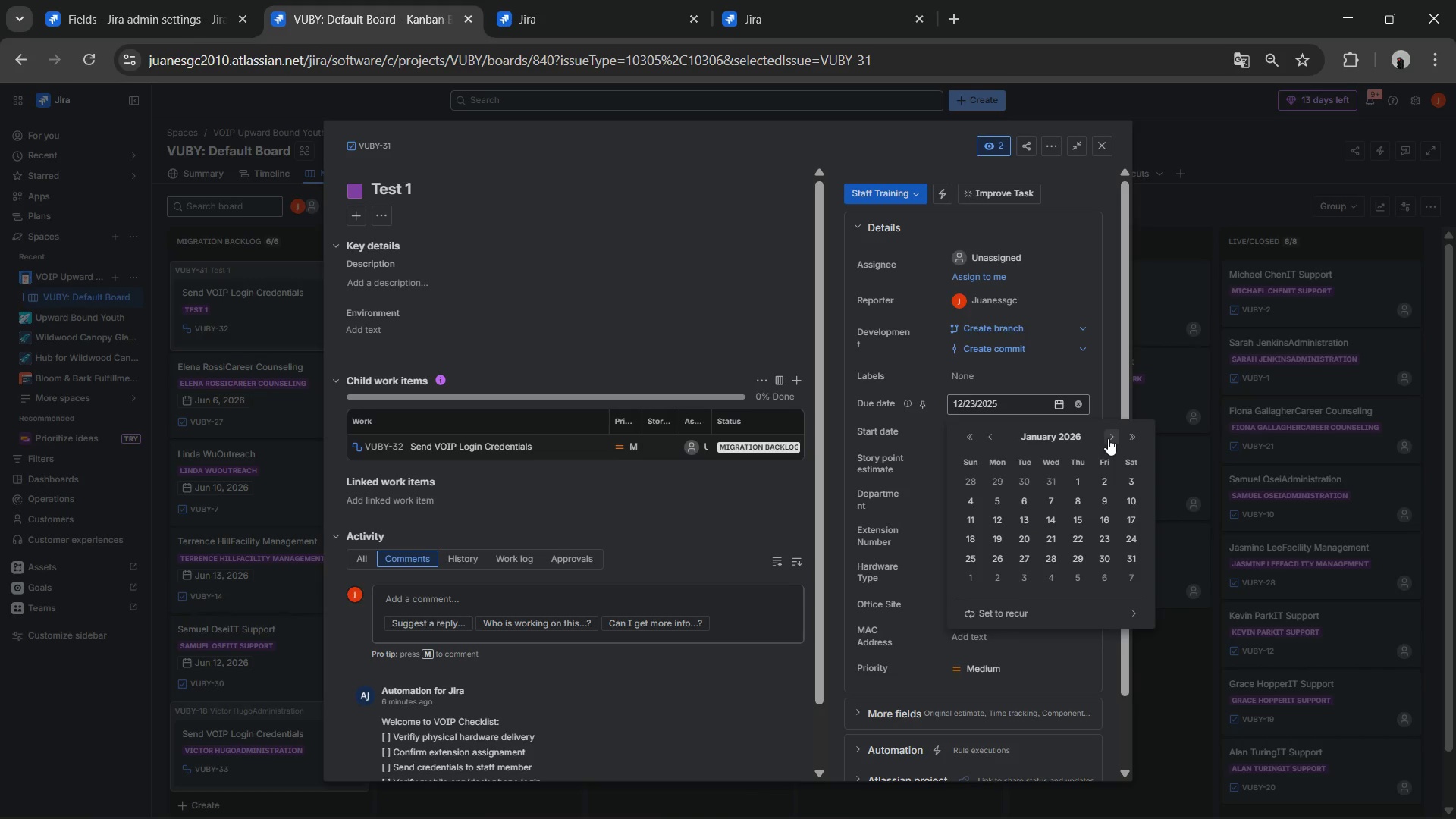 
triple_click([1108, 438])
 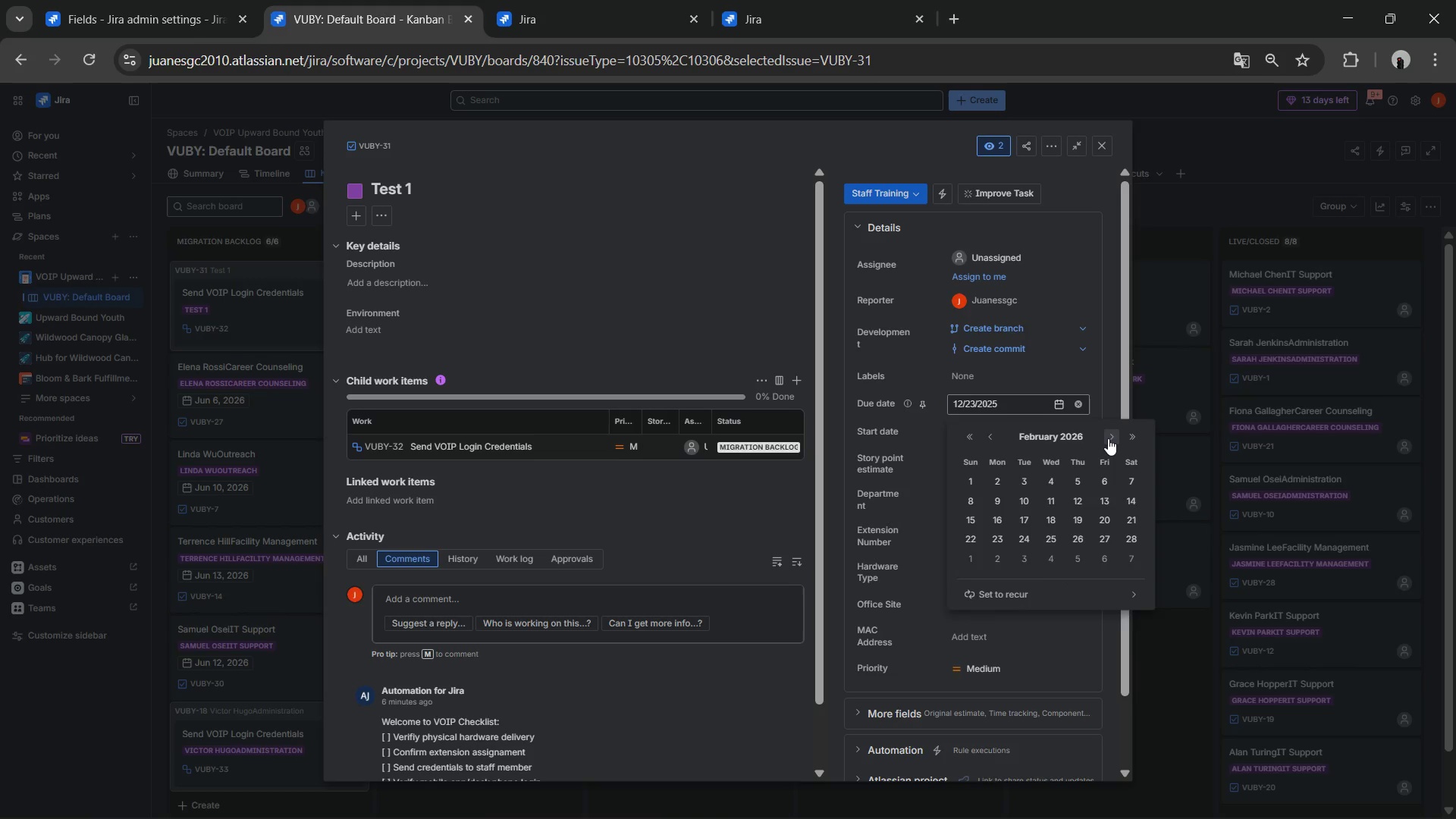 
triple_click([1108, 438])
 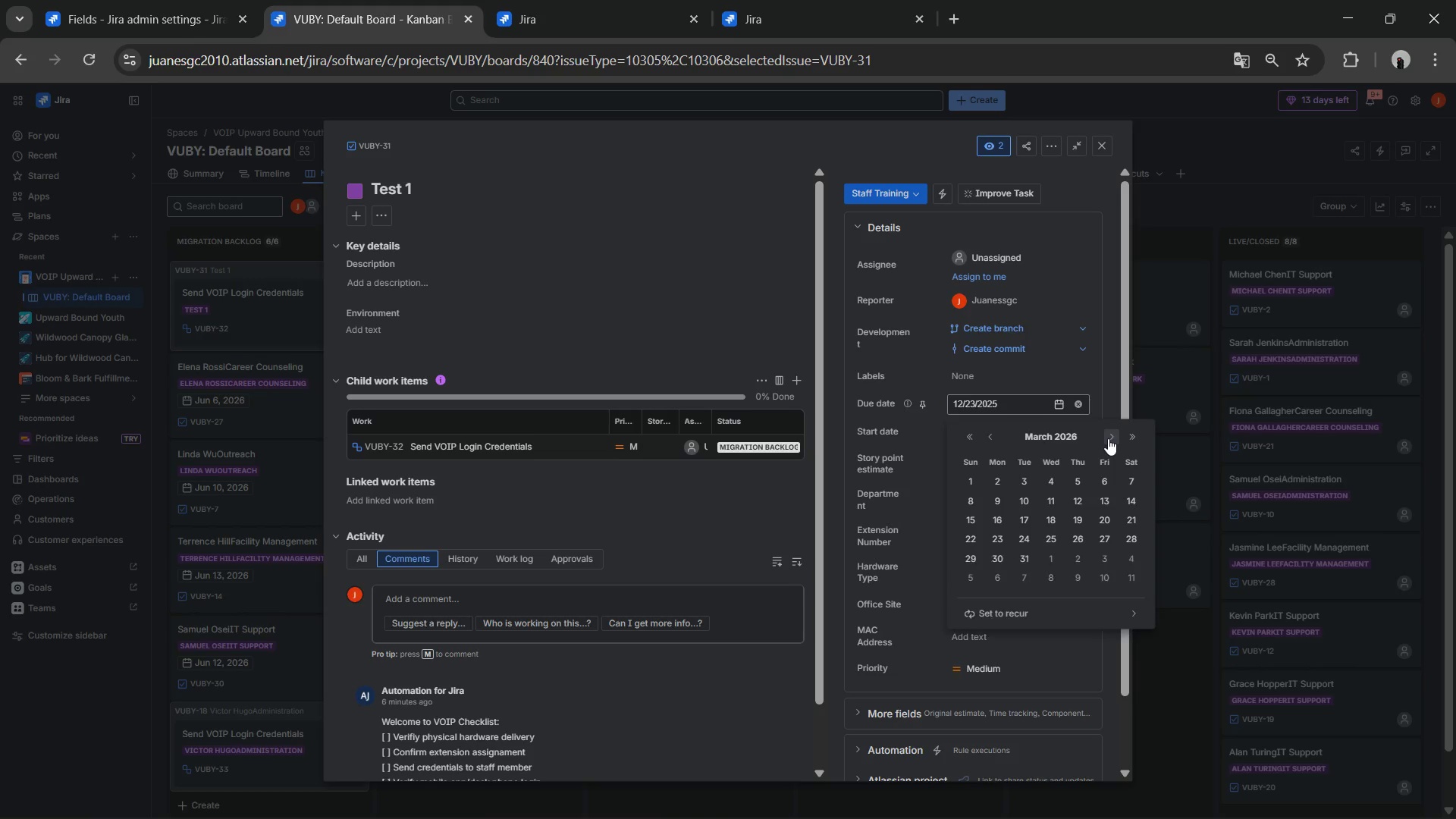 
triple_click([1108, 438])
 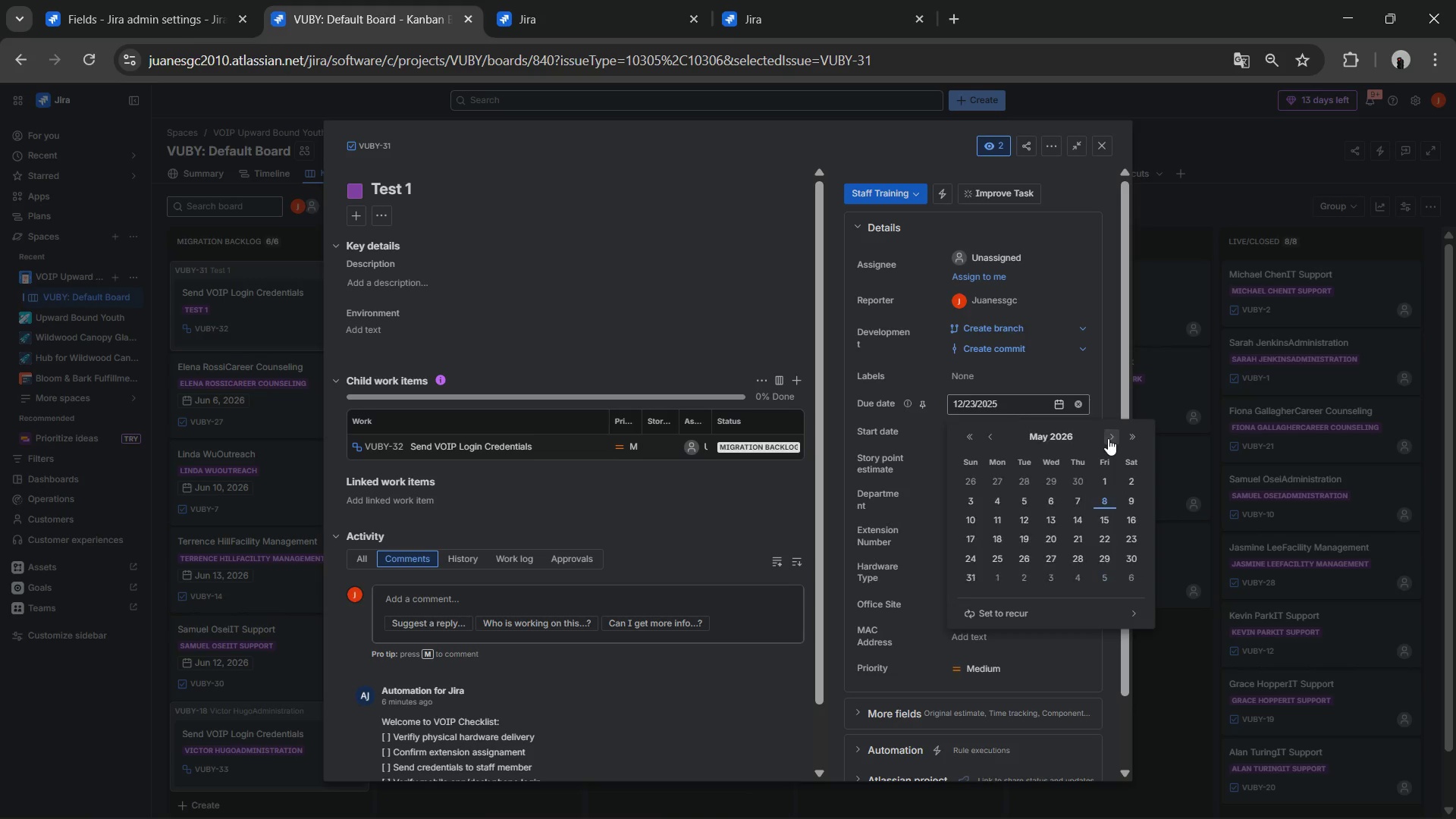 
triple_click([1108, 438])
 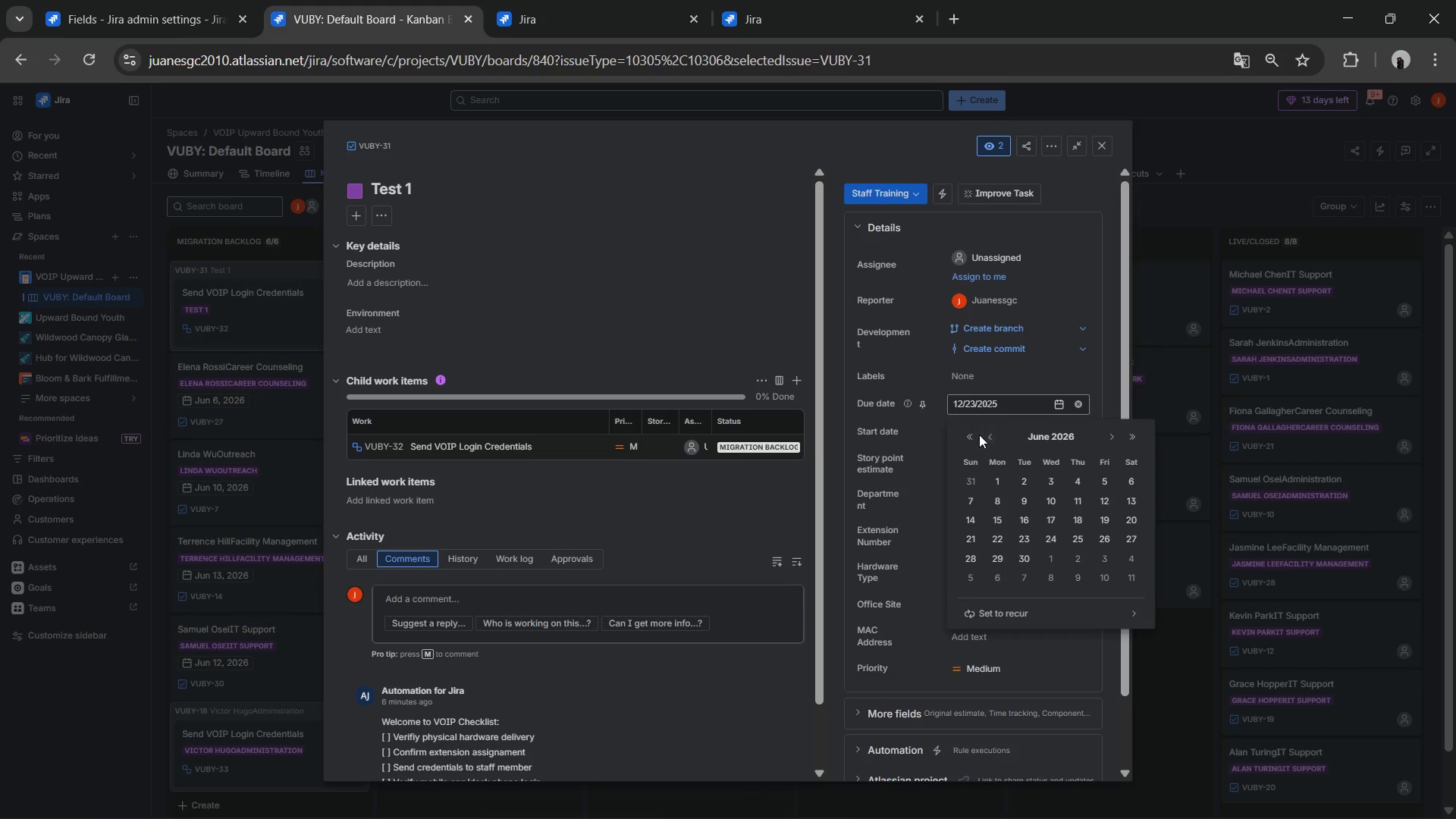 
left_click([986, 435])
 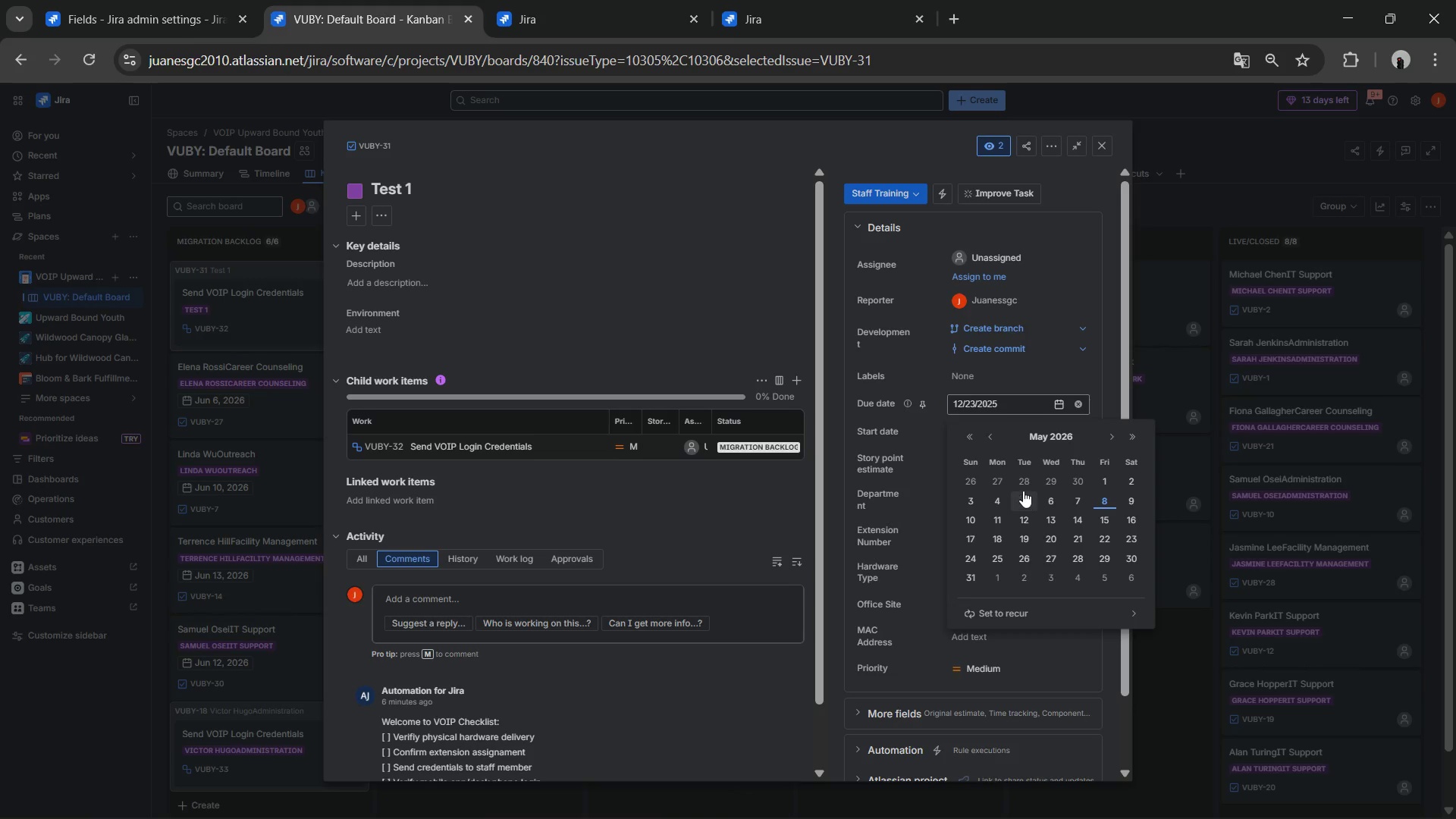 
left_click([998, 504])
 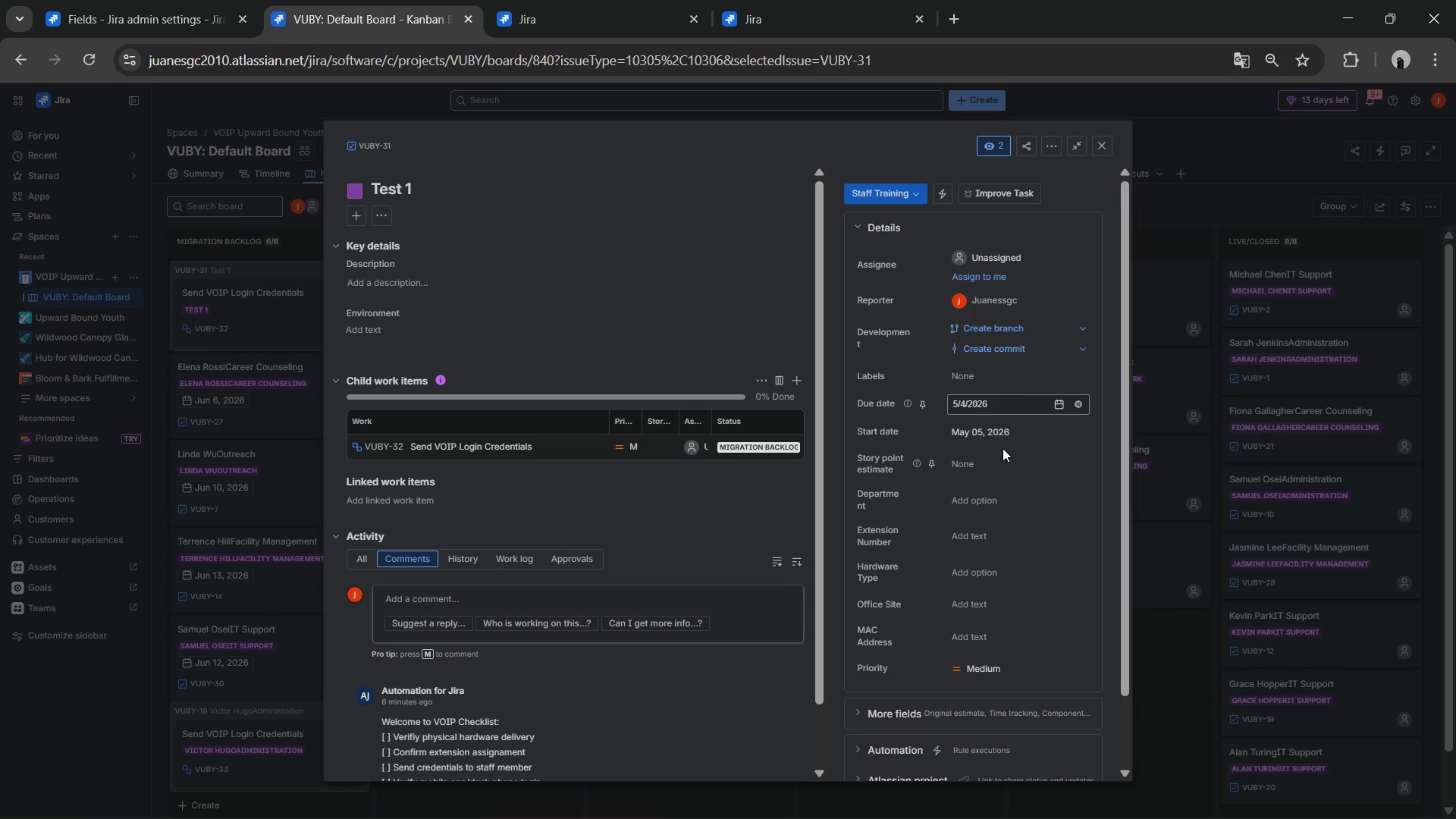 
left_click([991, 435])
 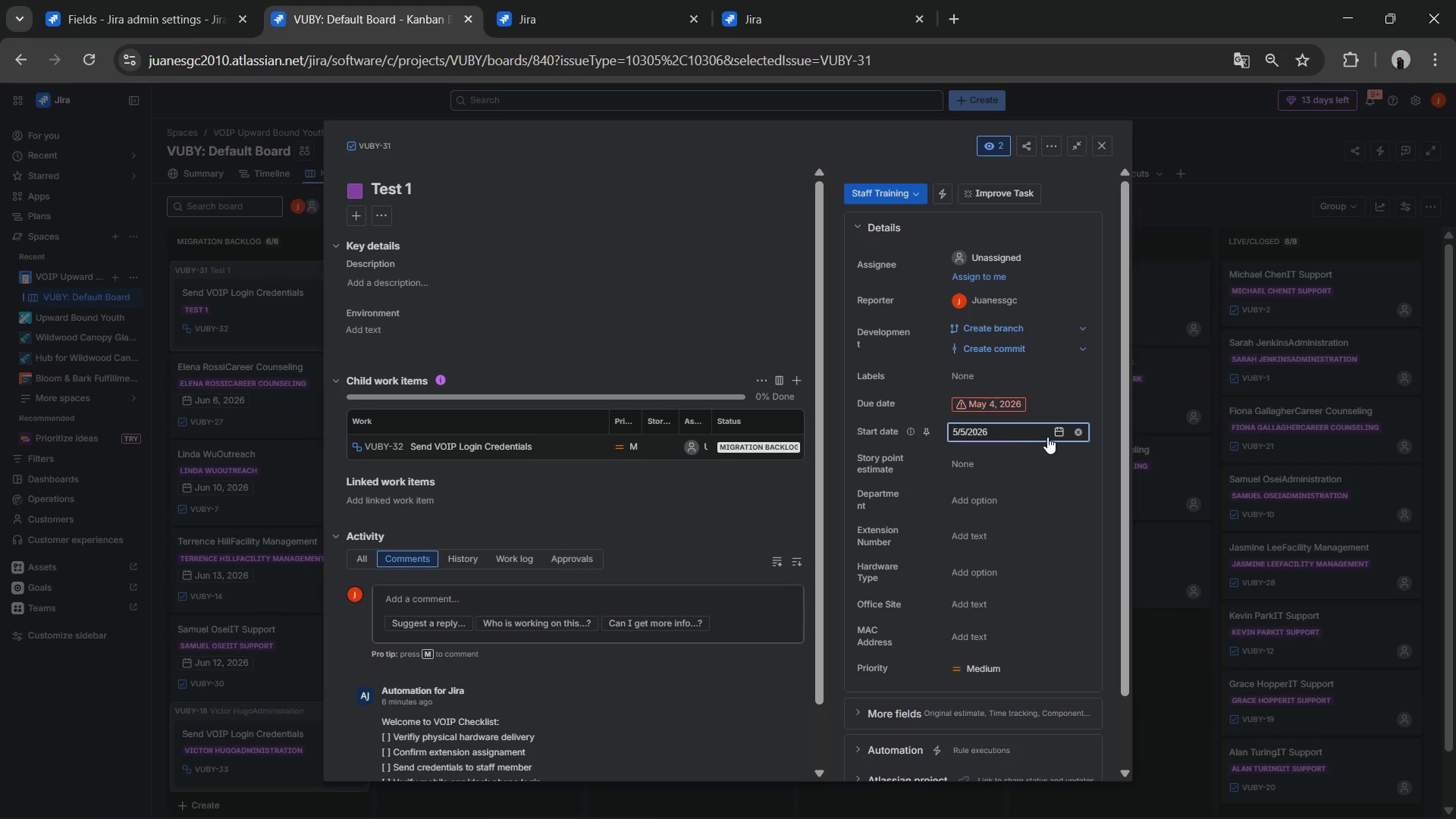 
mouse_move([1046, 419])
 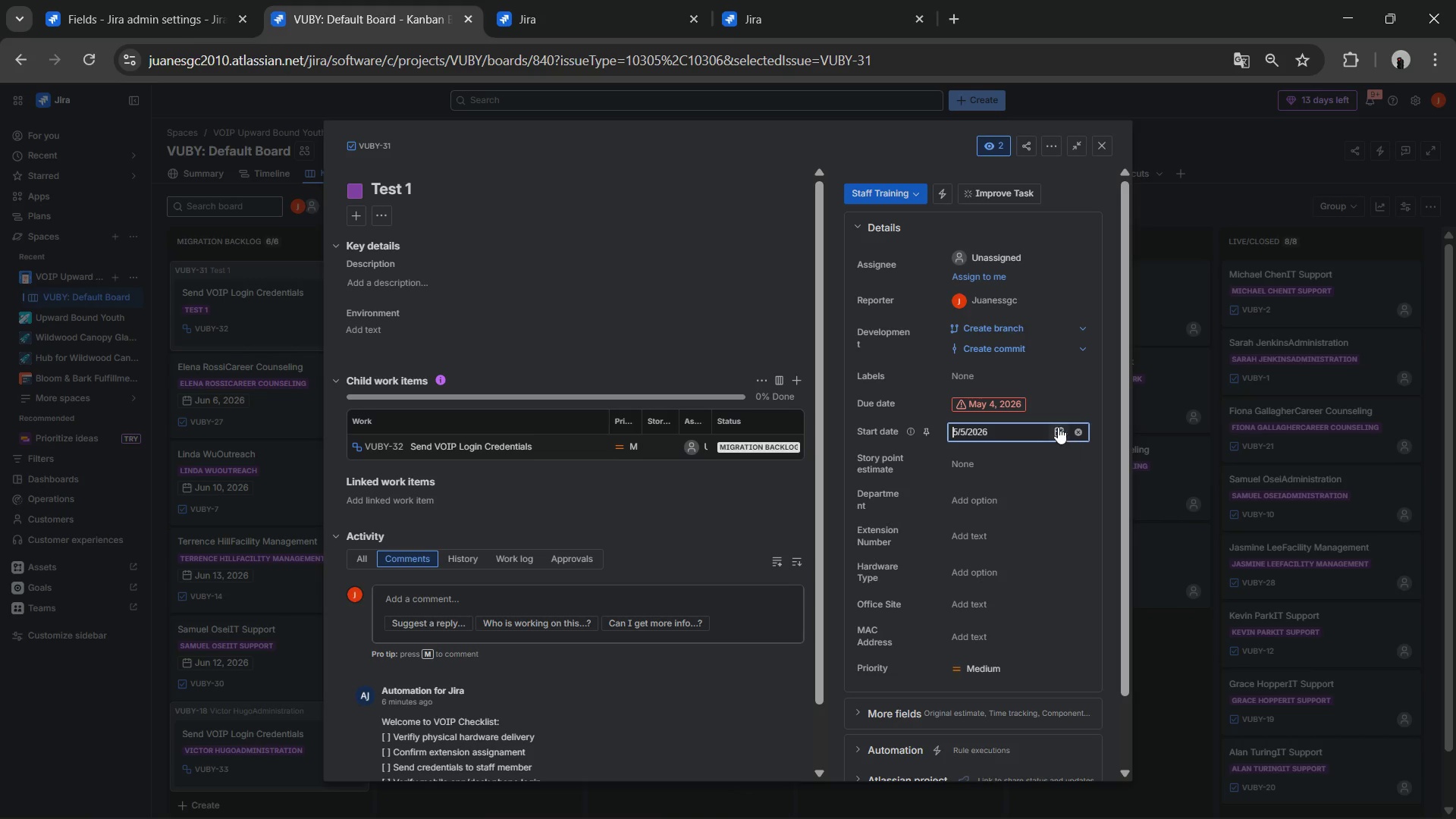 
left_click([1047, 421])
 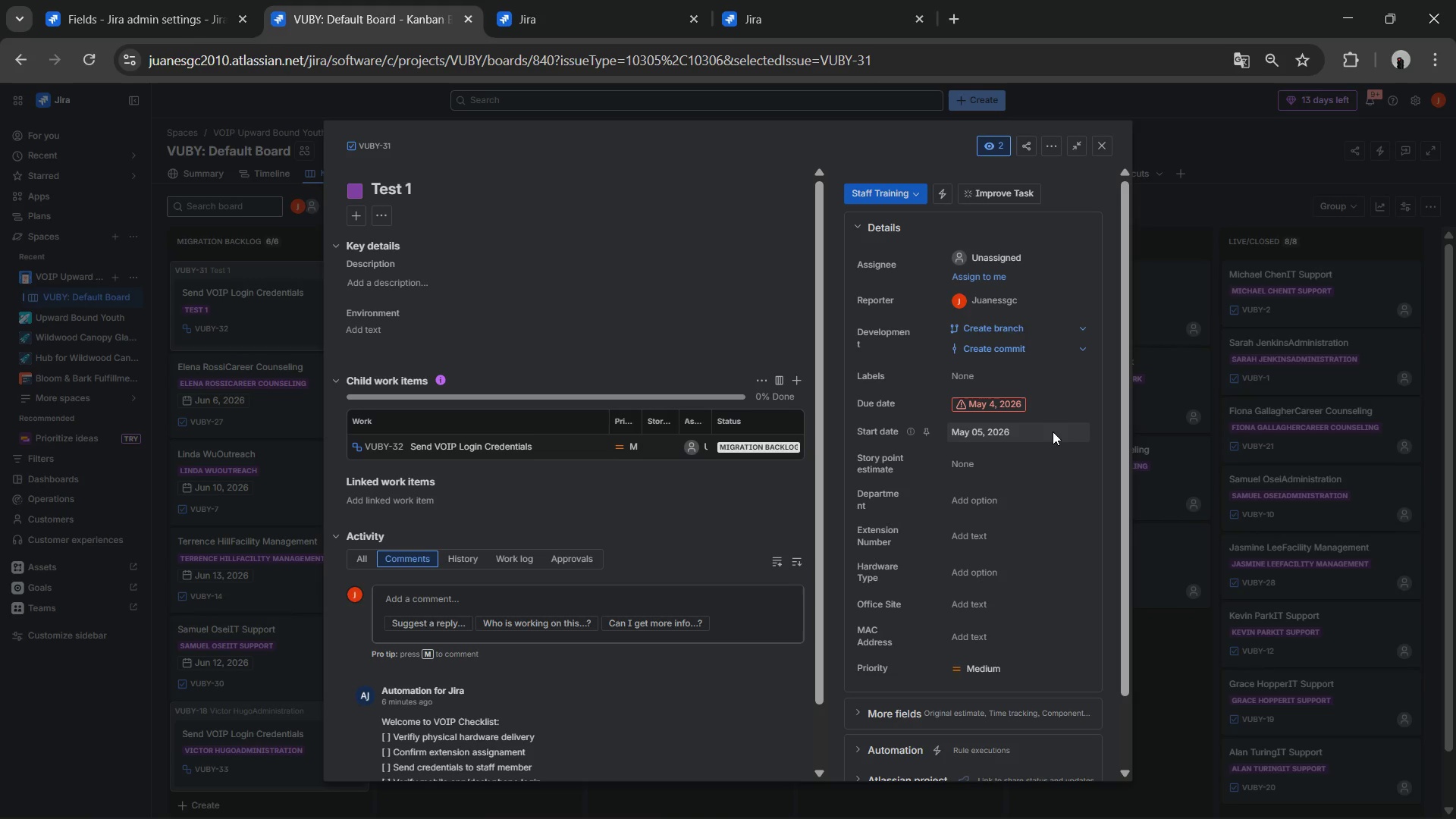 
left_click([1053, 431])
 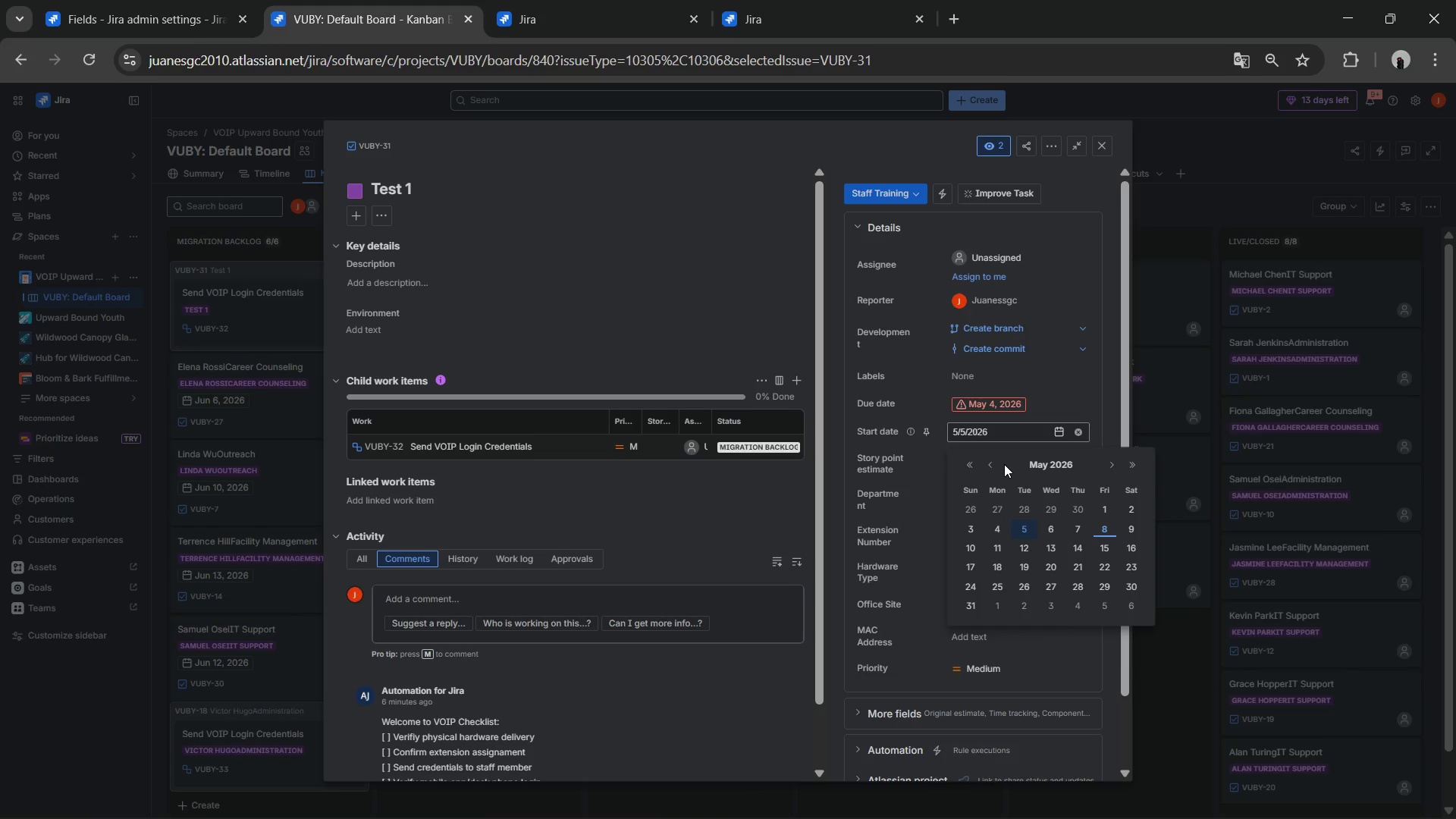 
left_click([995, 463])
 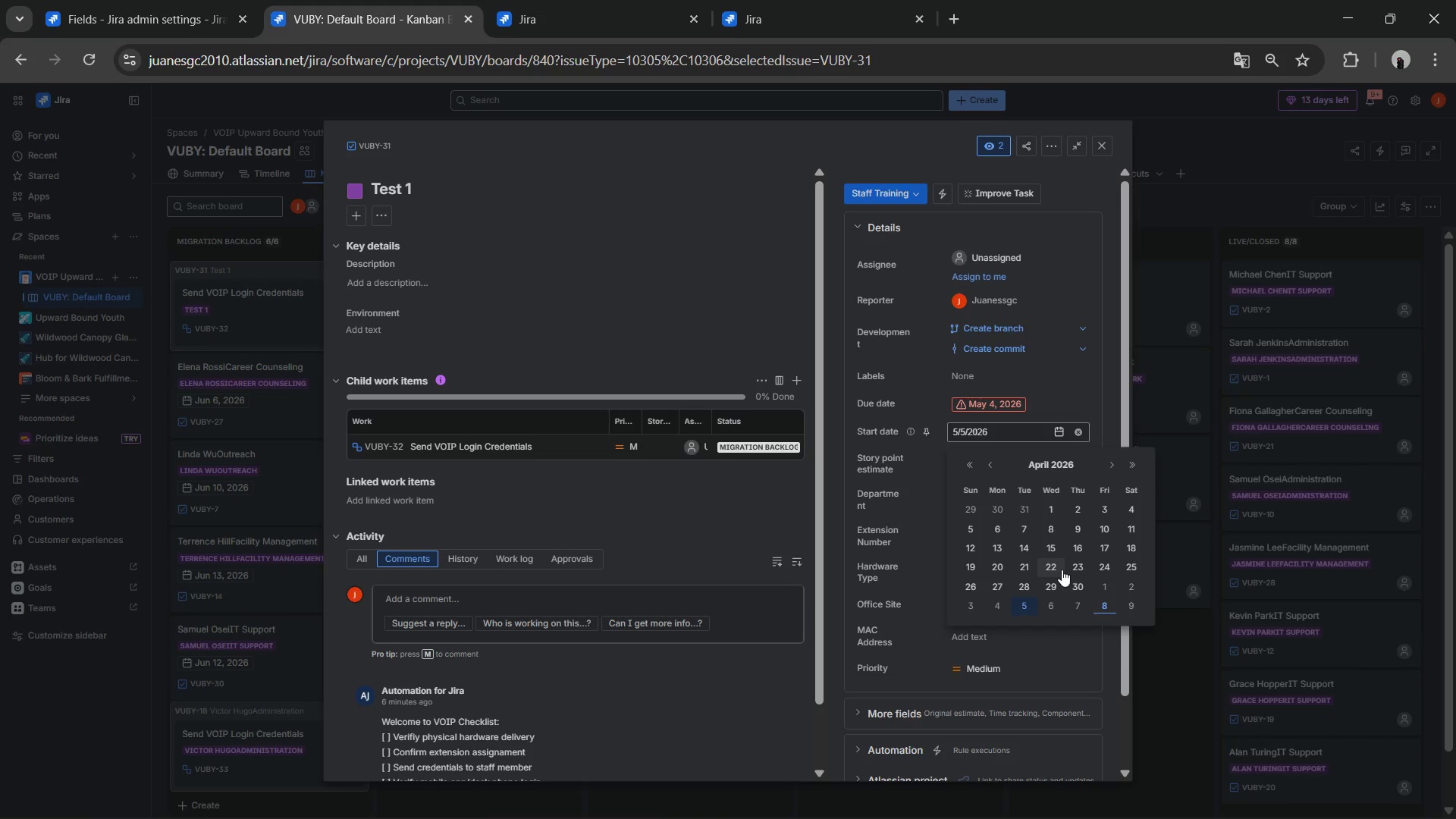 
left_click([1062, 570])
 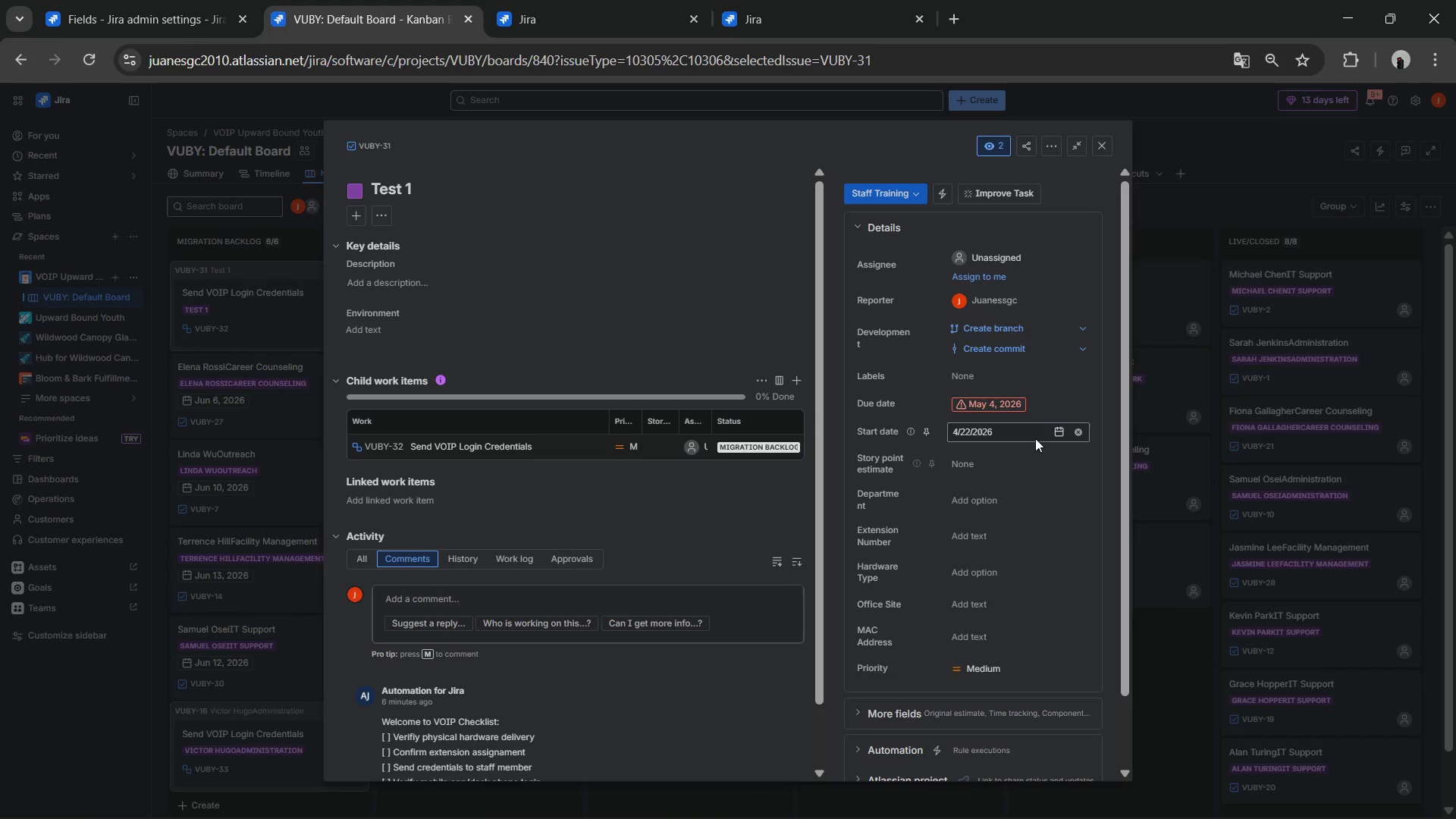 
left_click([1022, 403])
 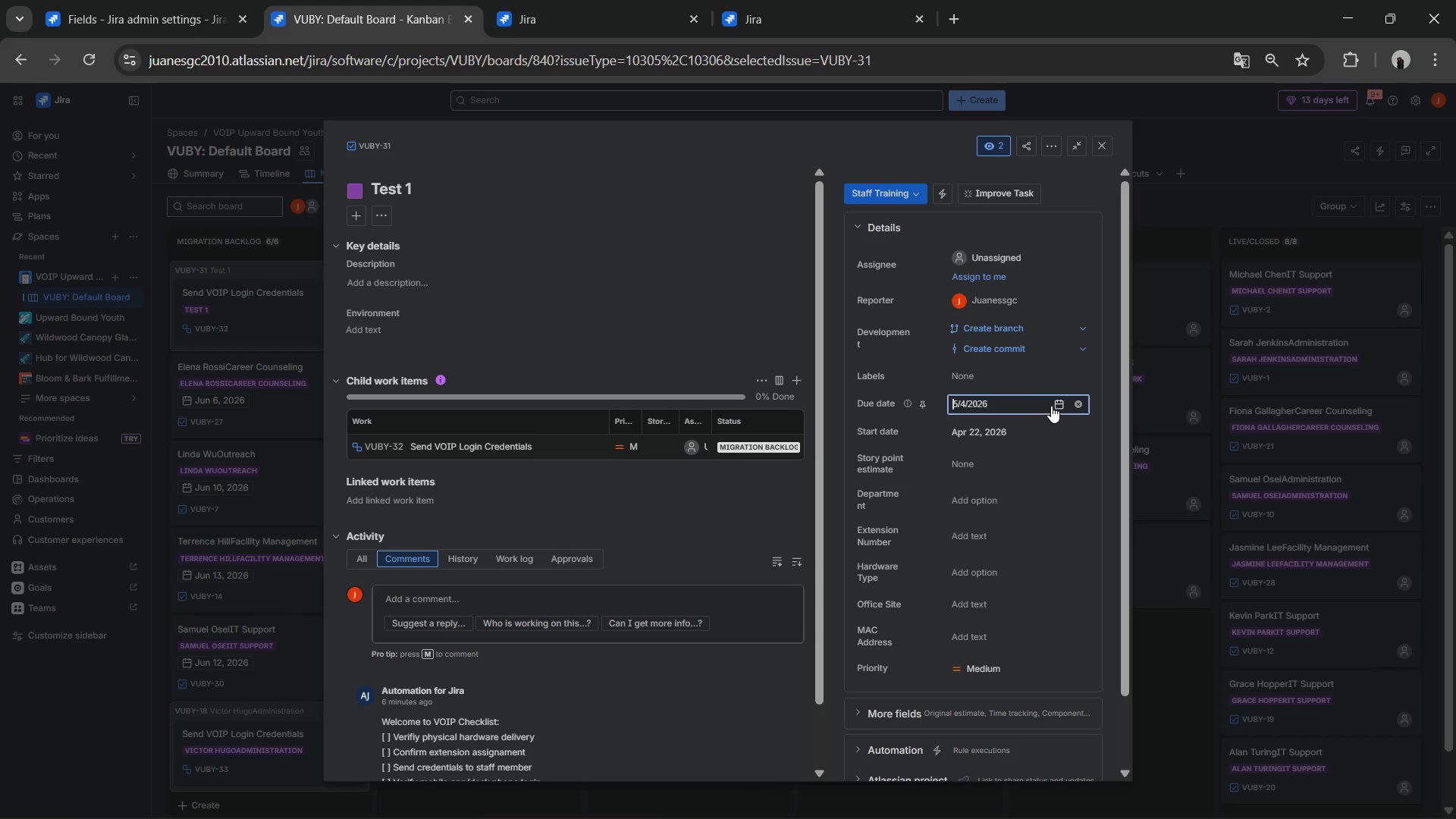 
left_click([1056, 407])
 